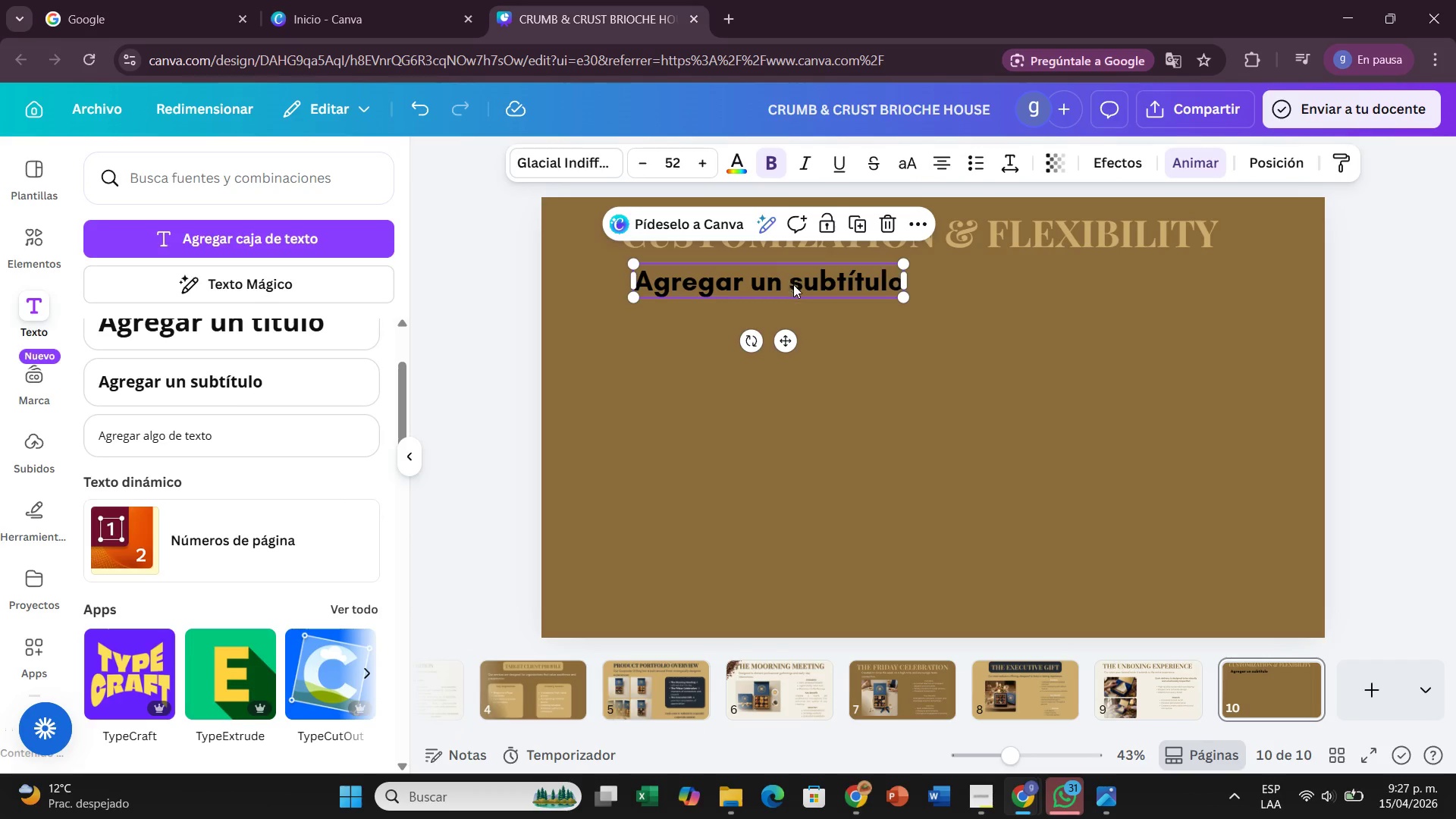 
double_click([799, 288])
 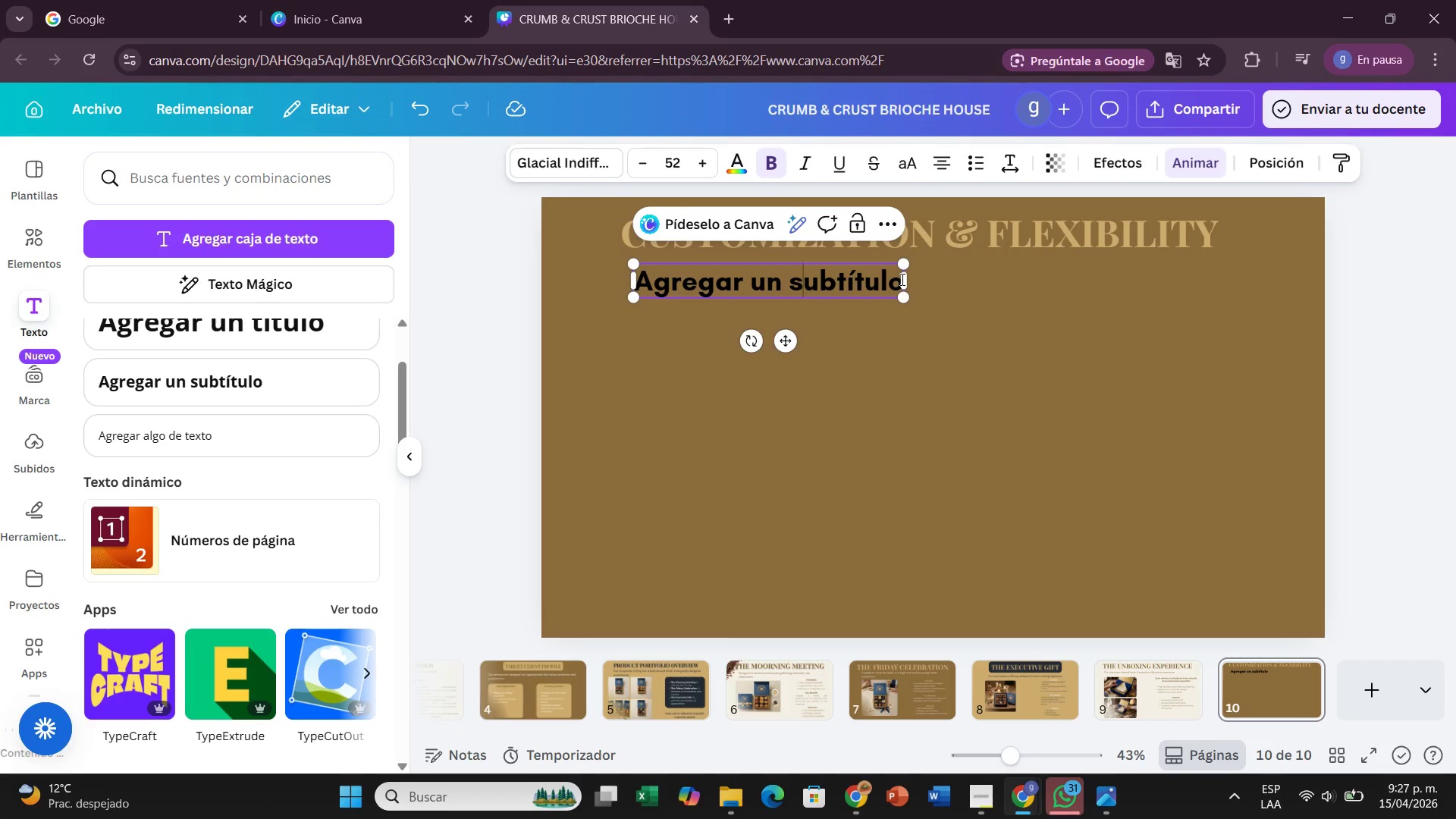 
left_click([900, 280])
 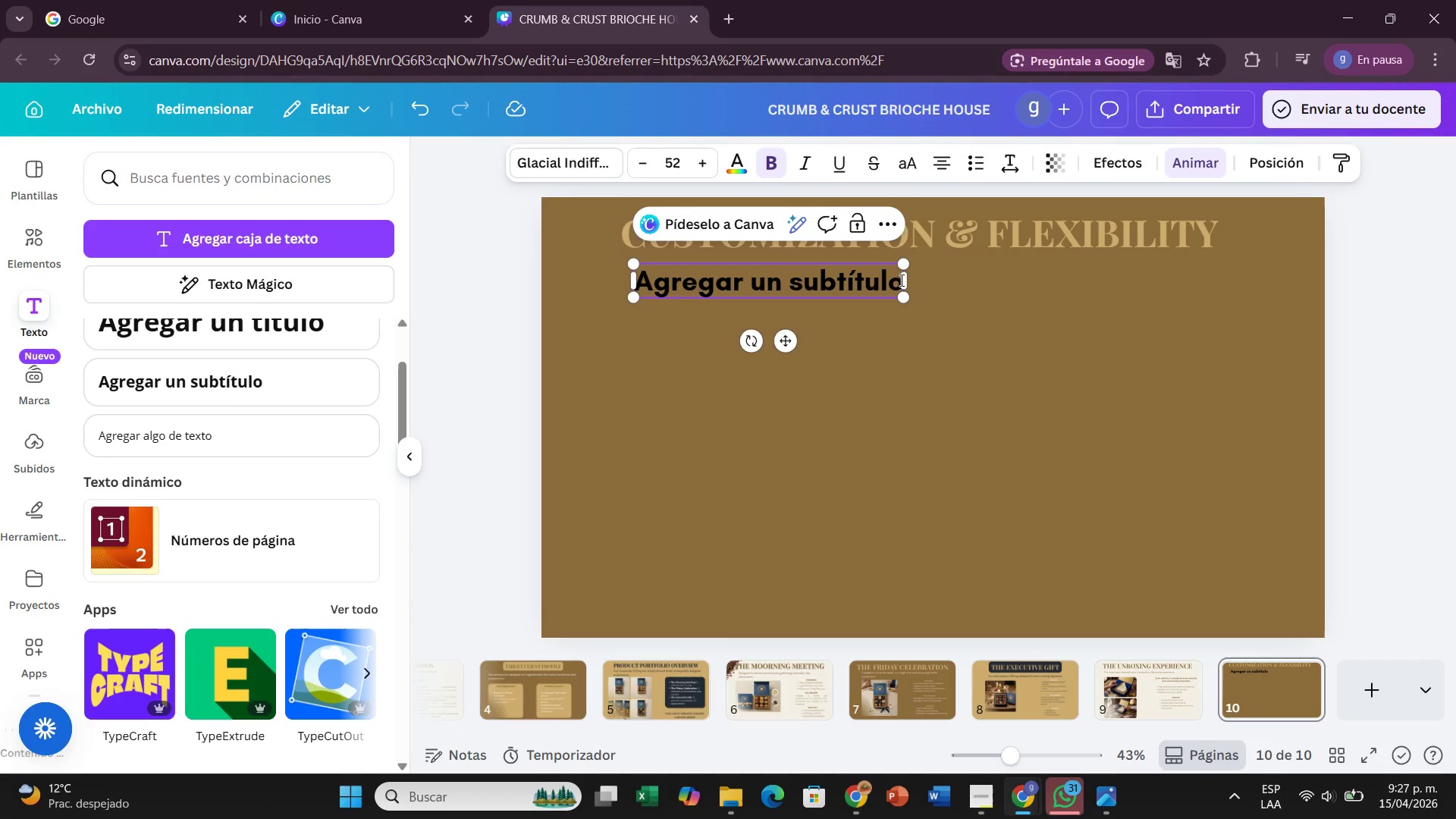 
left_click([894, 282])
 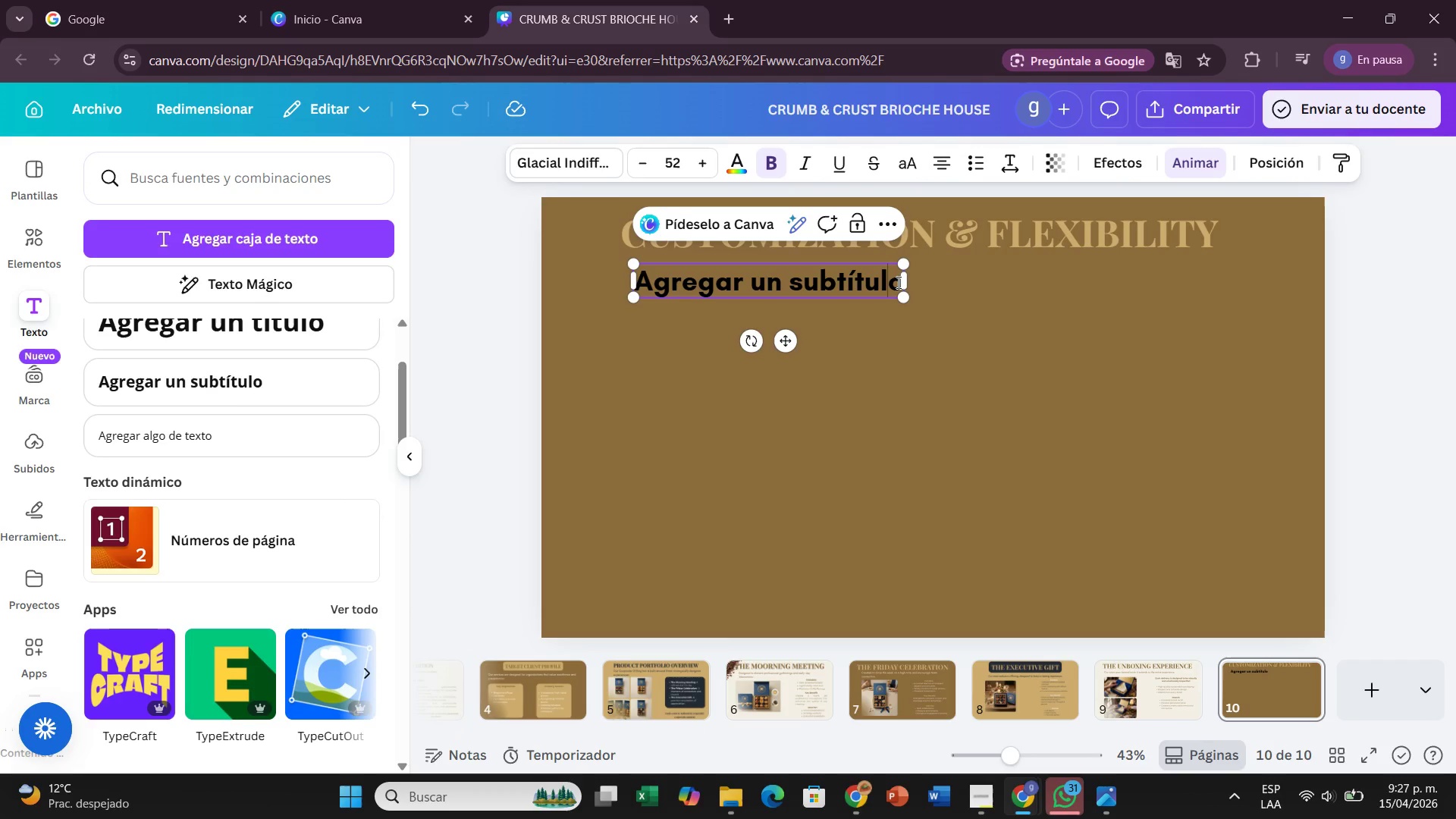 
key(ArrowRight)
 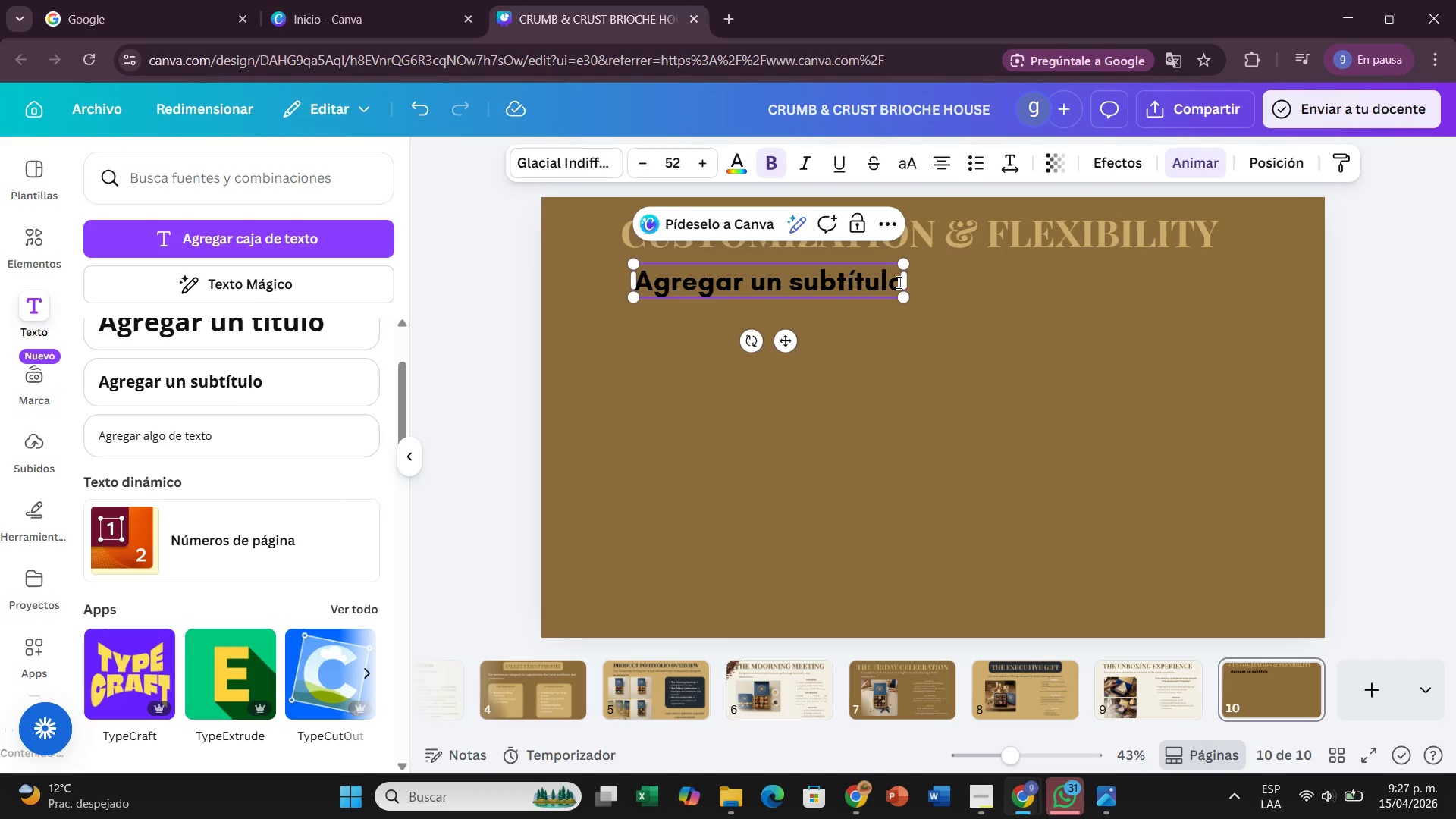 
hold_key(key=Backspace, duration=0.95)
 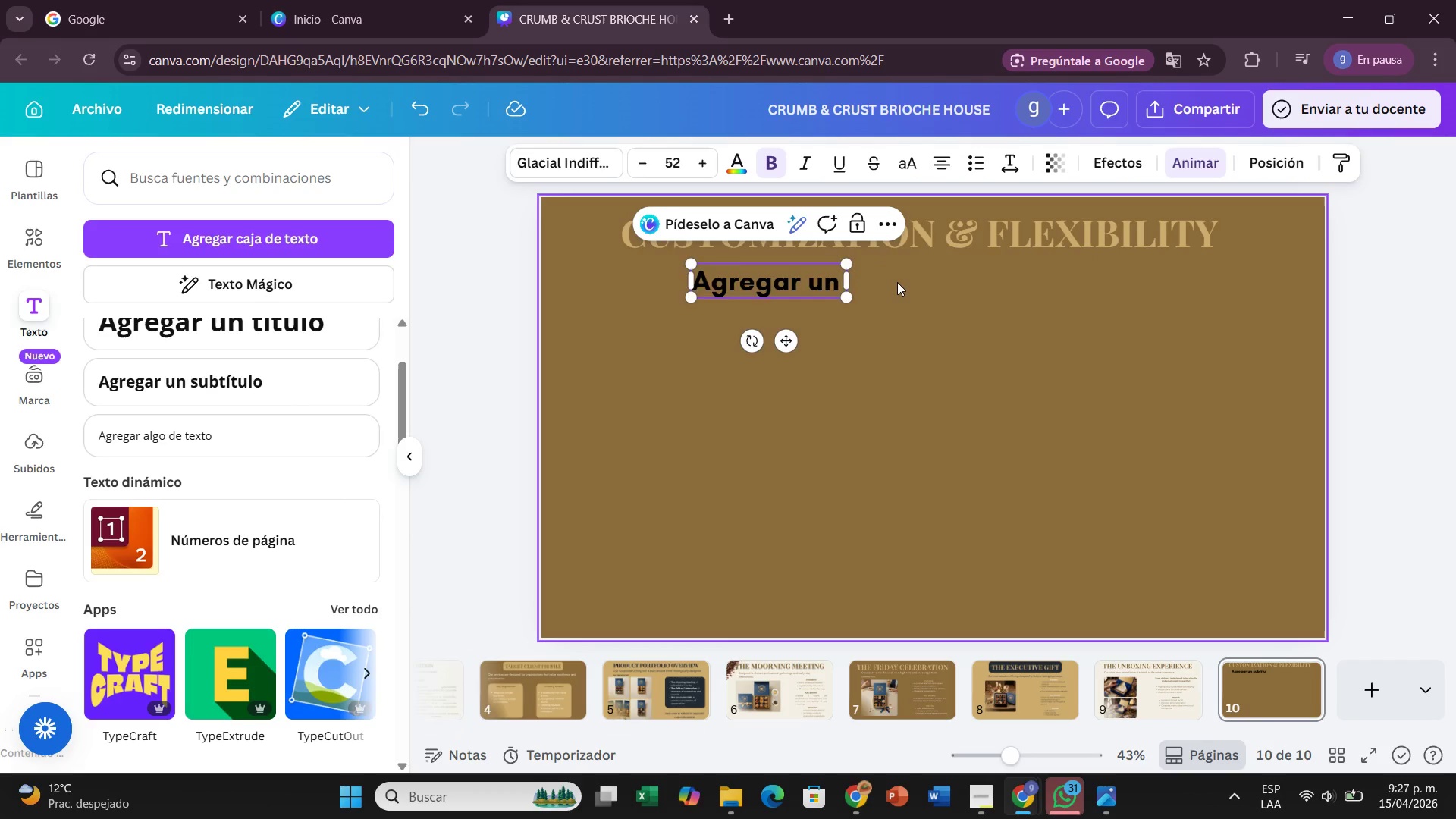 
key(Backspace)
 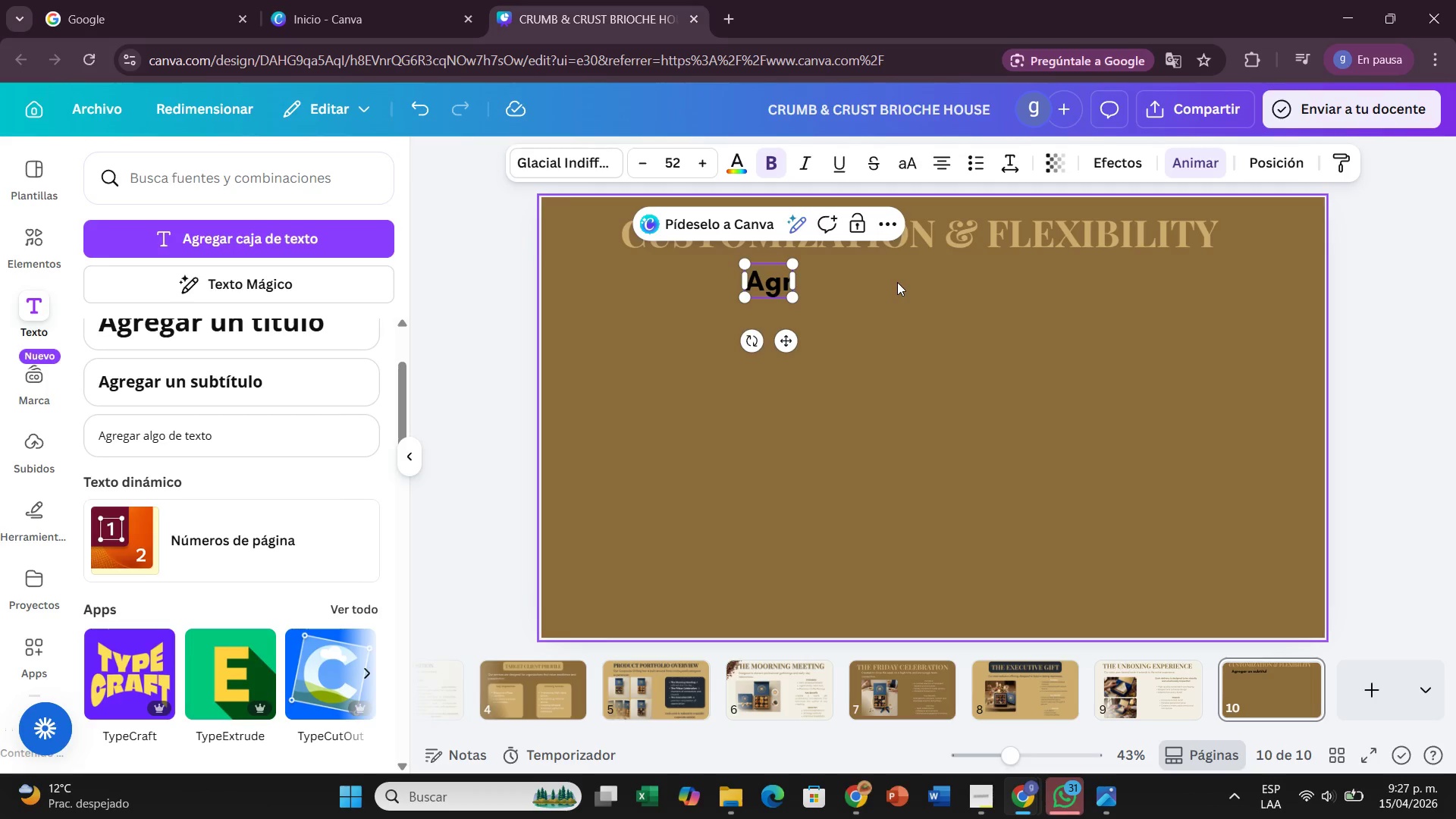 
key(Backspace)
 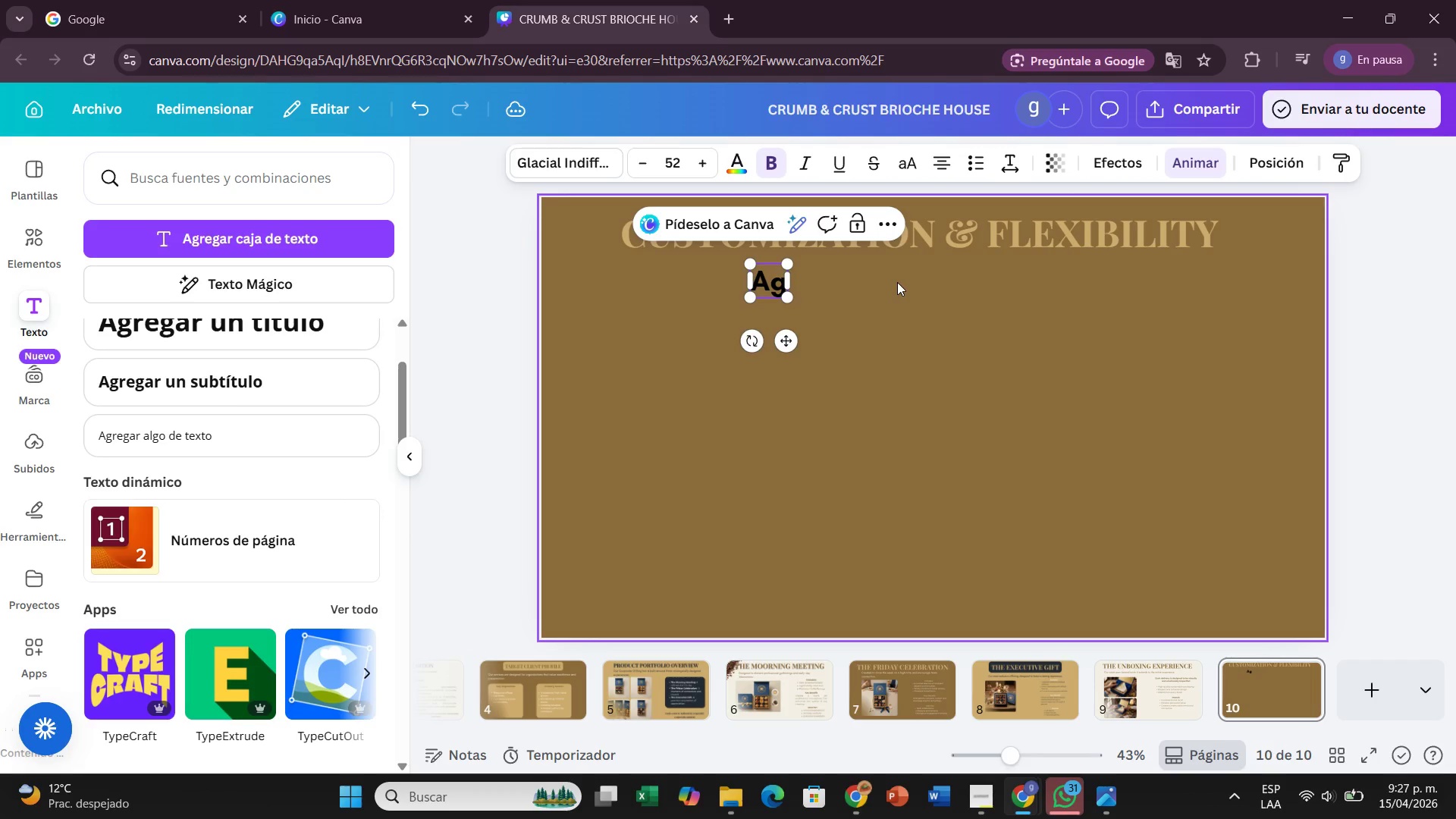 
key(Backspace)
 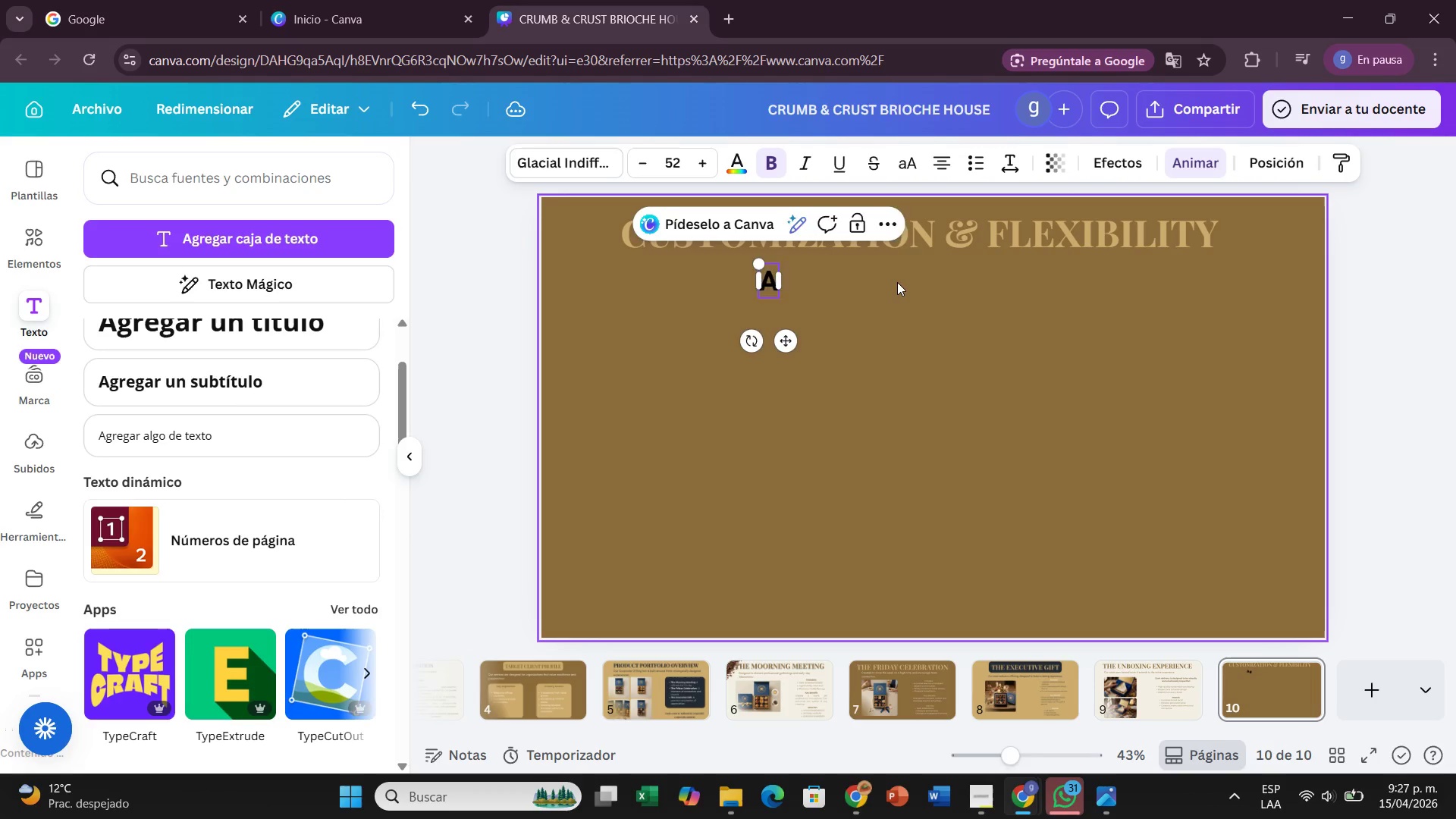 
key(Backspace)
 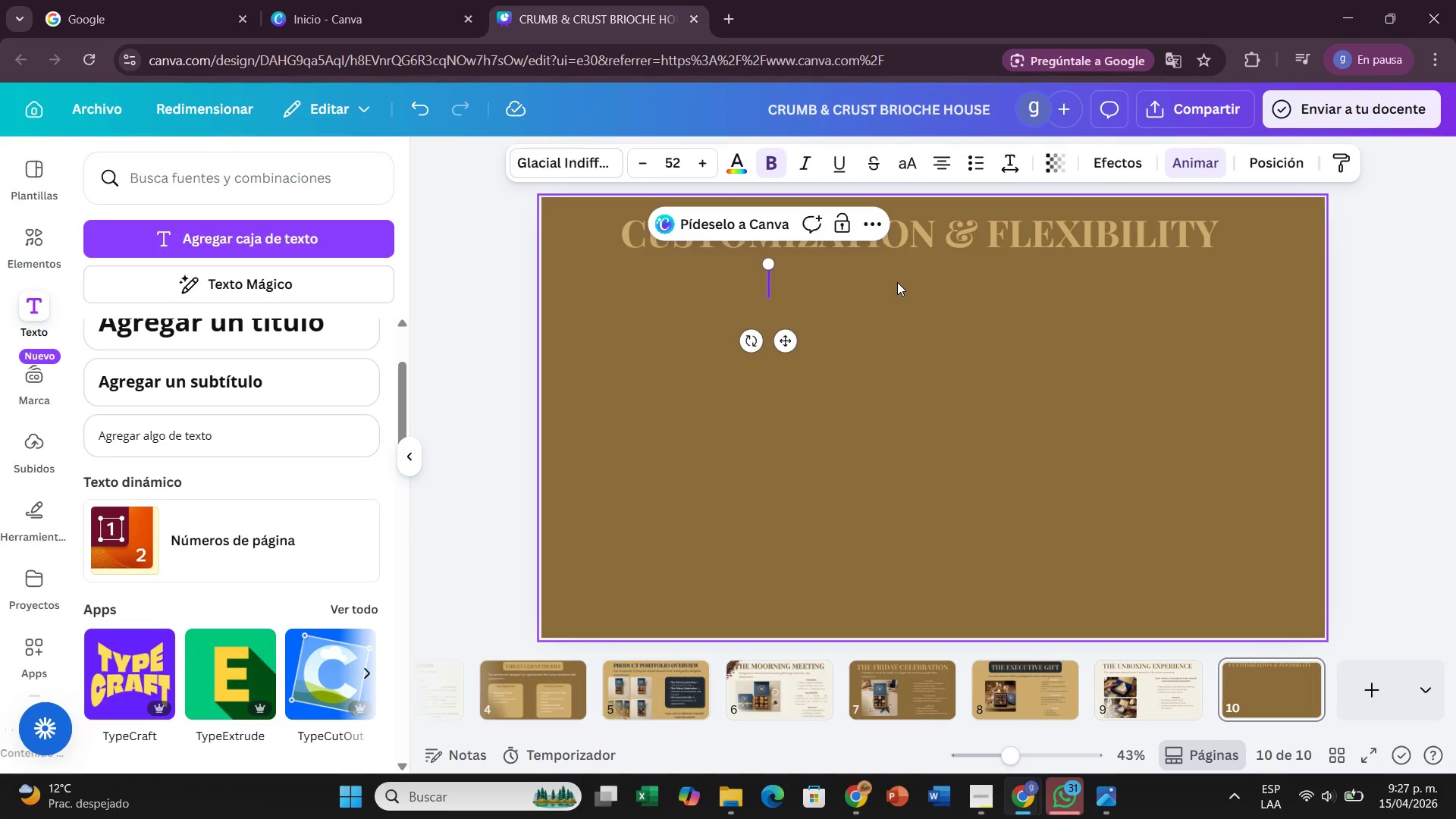 
key(CapsLock)
 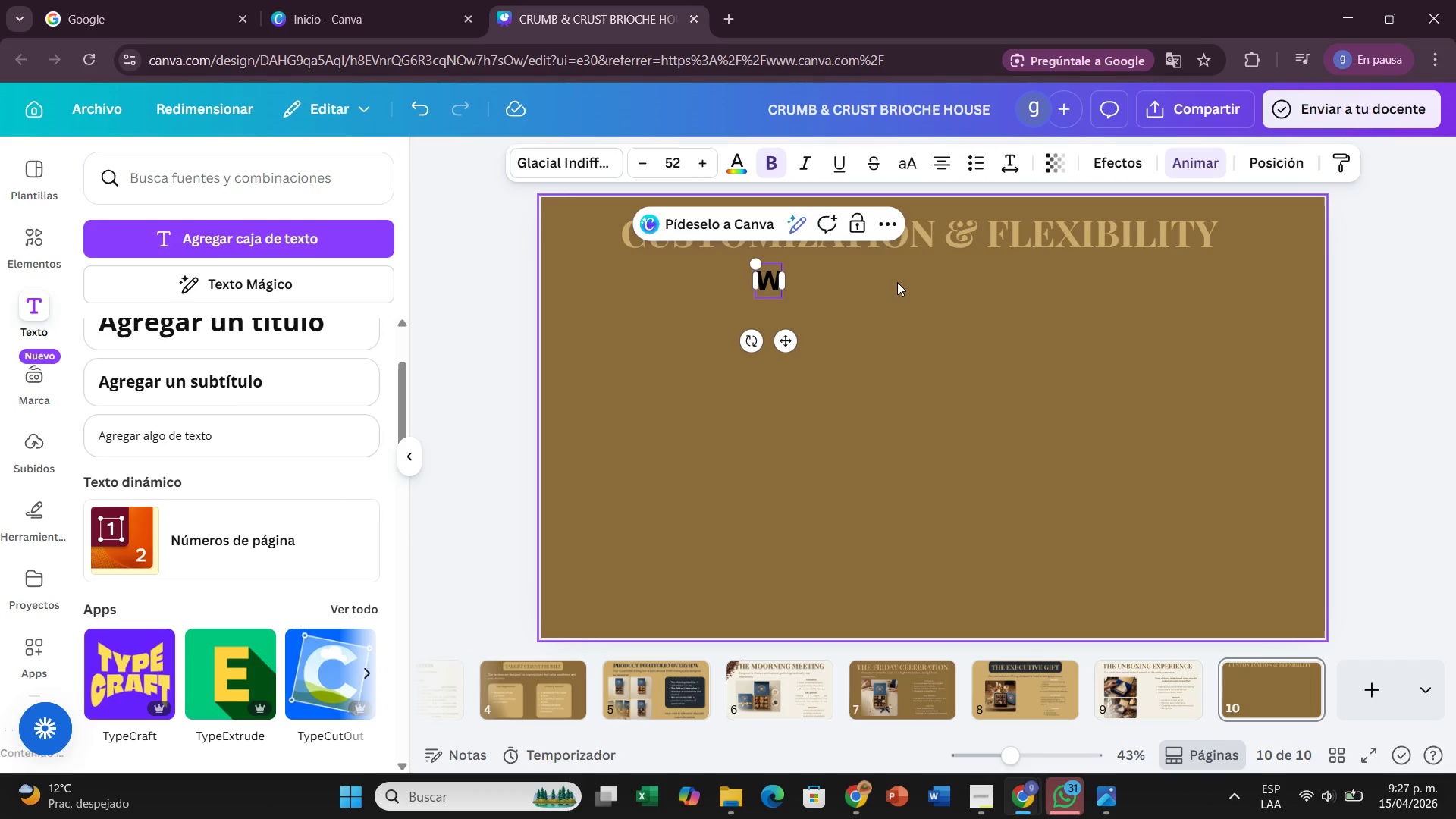 
key(W)
 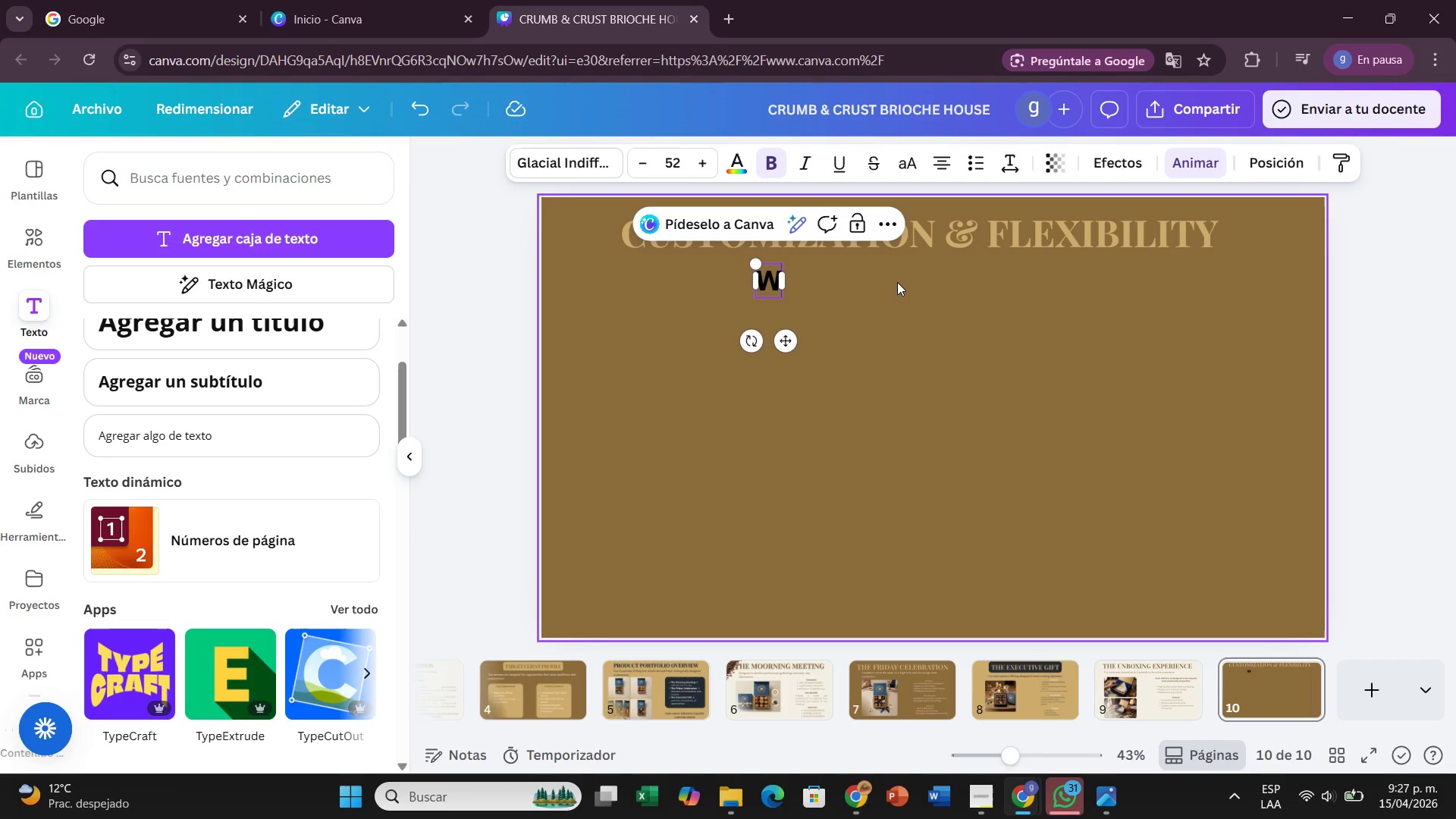 
key(CapsLock)
 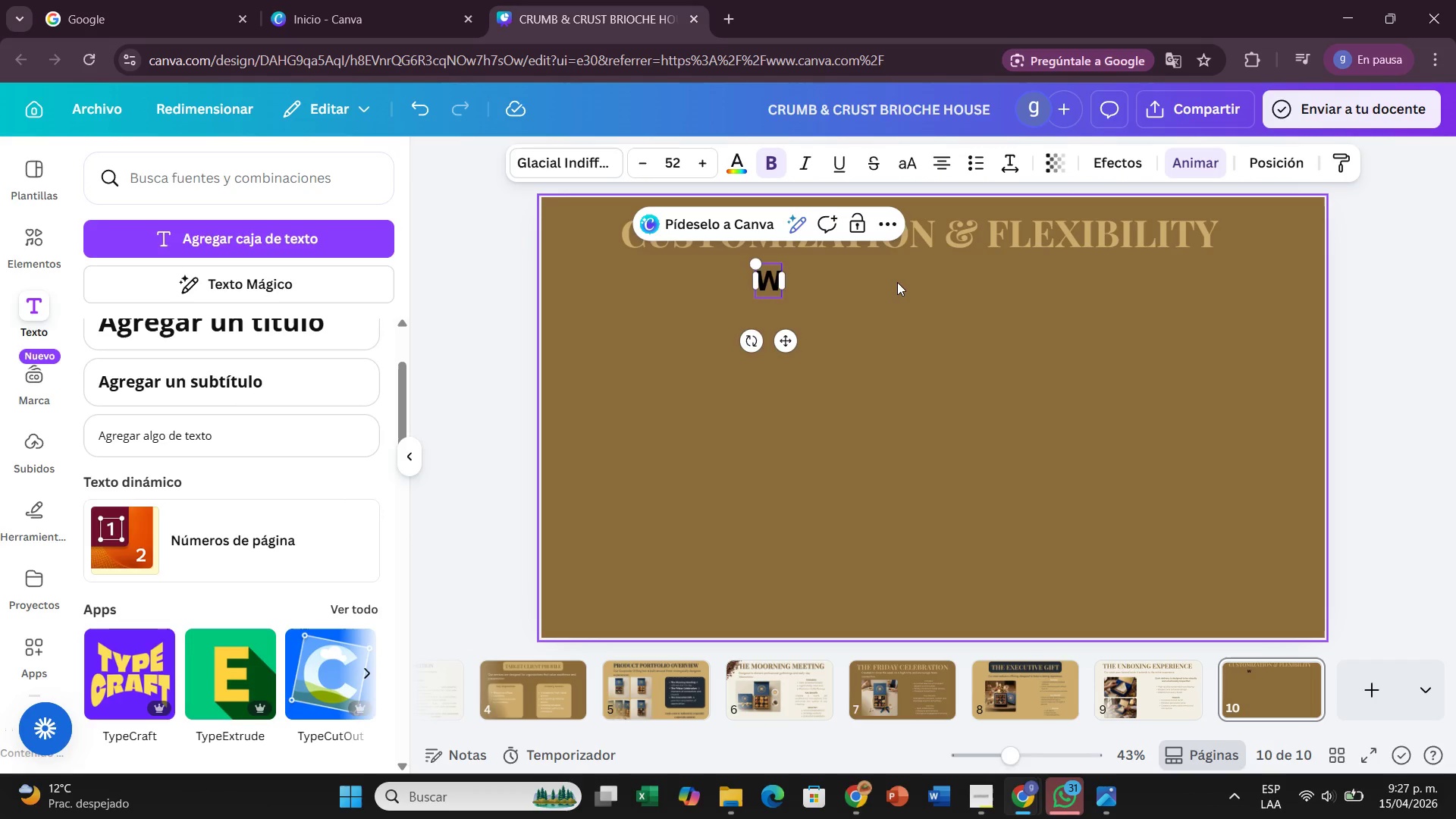 
key(E)
 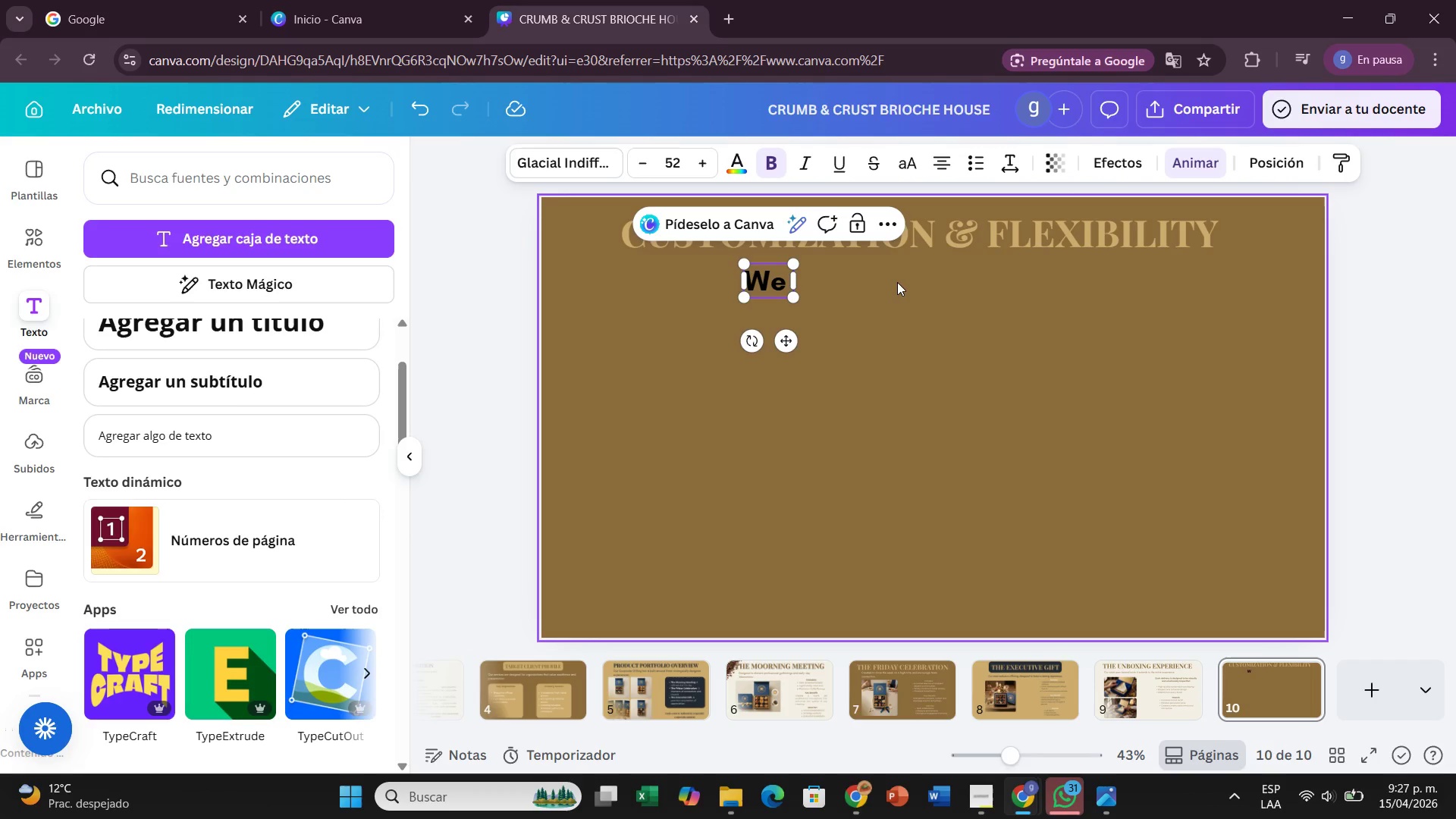 
key(Space)
 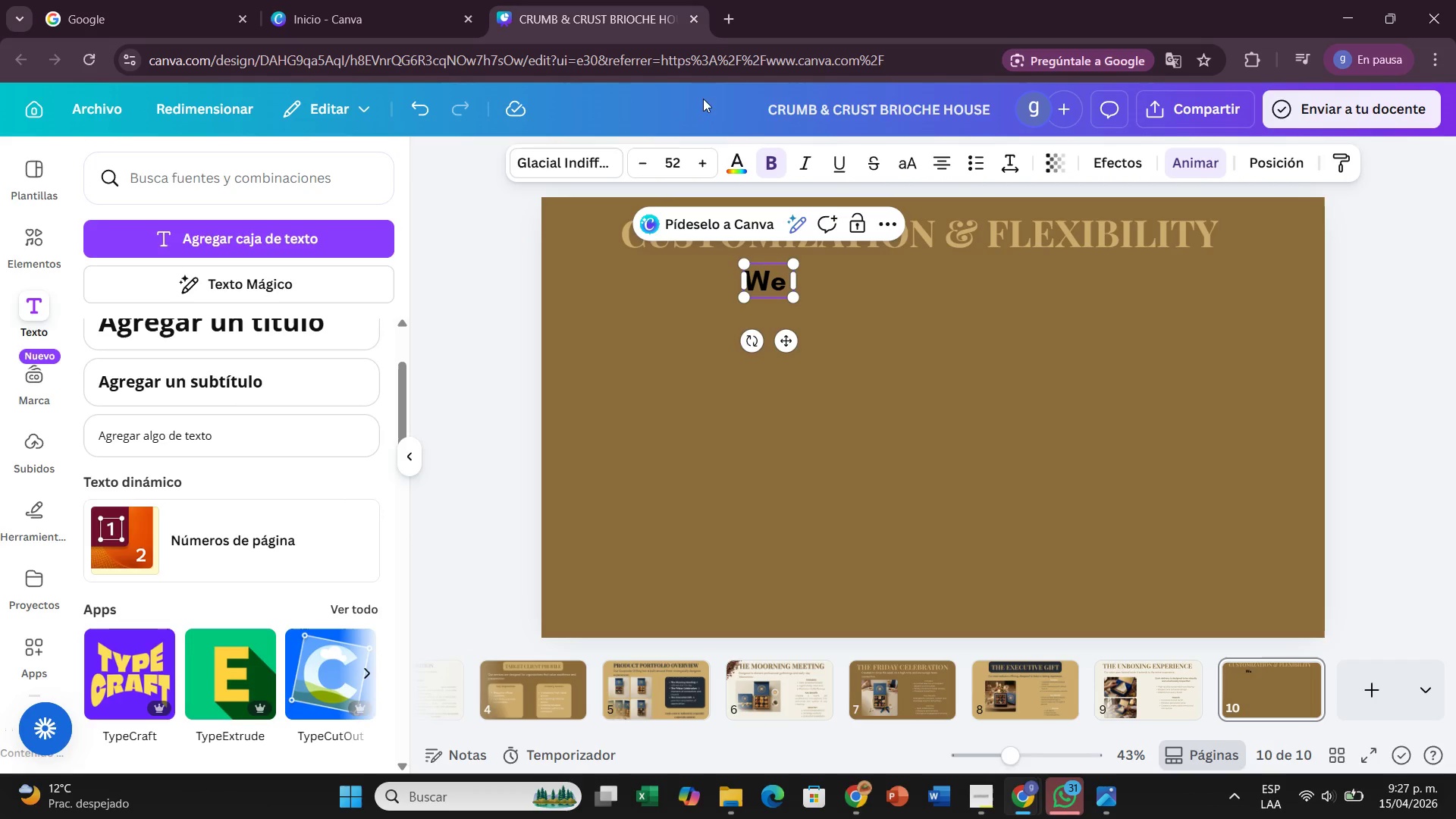 
left_click([777, 165])
 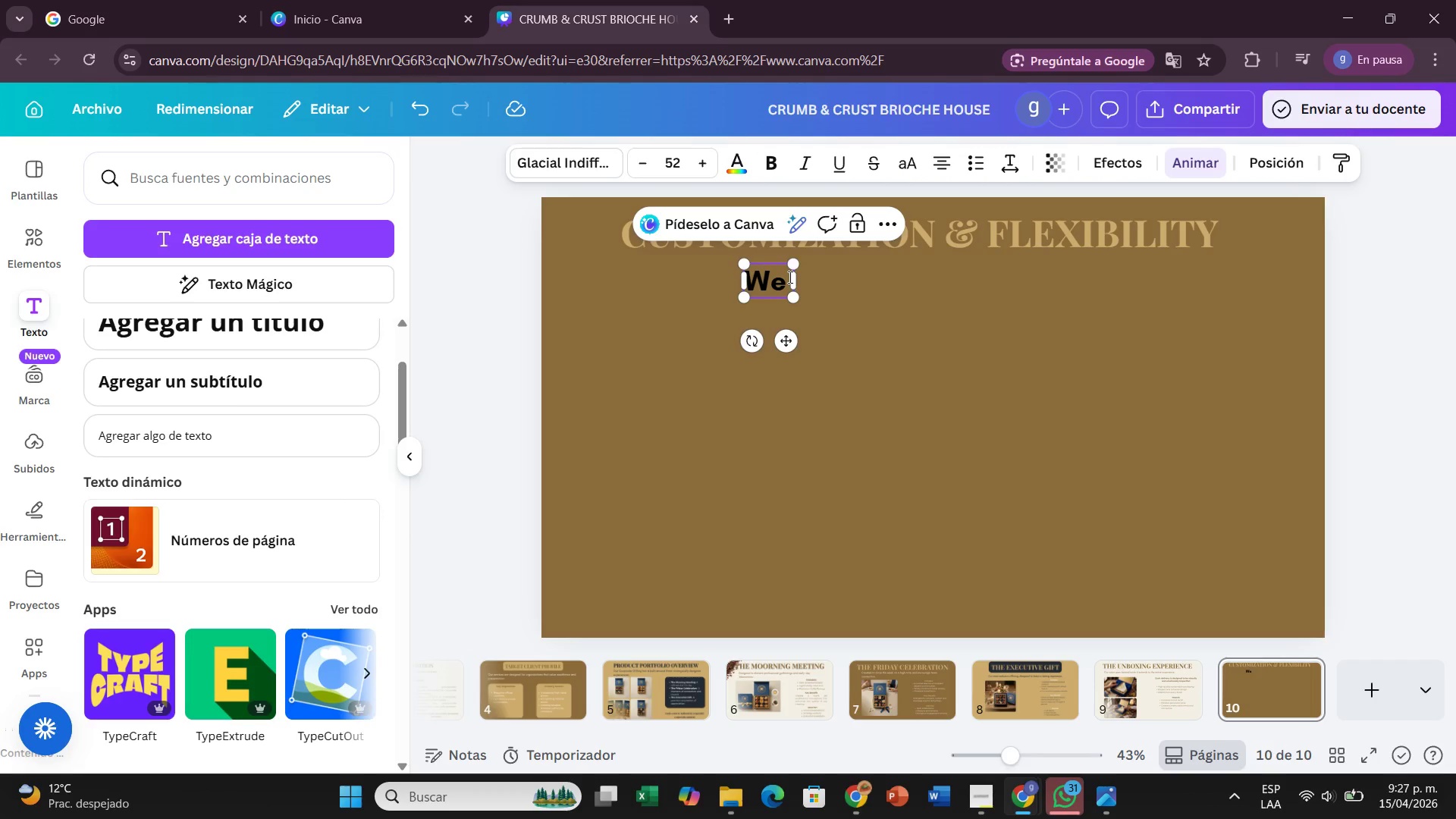 
left_click_drag(start_coordinate=[789, 277], to_coordinate=[767, 287])
 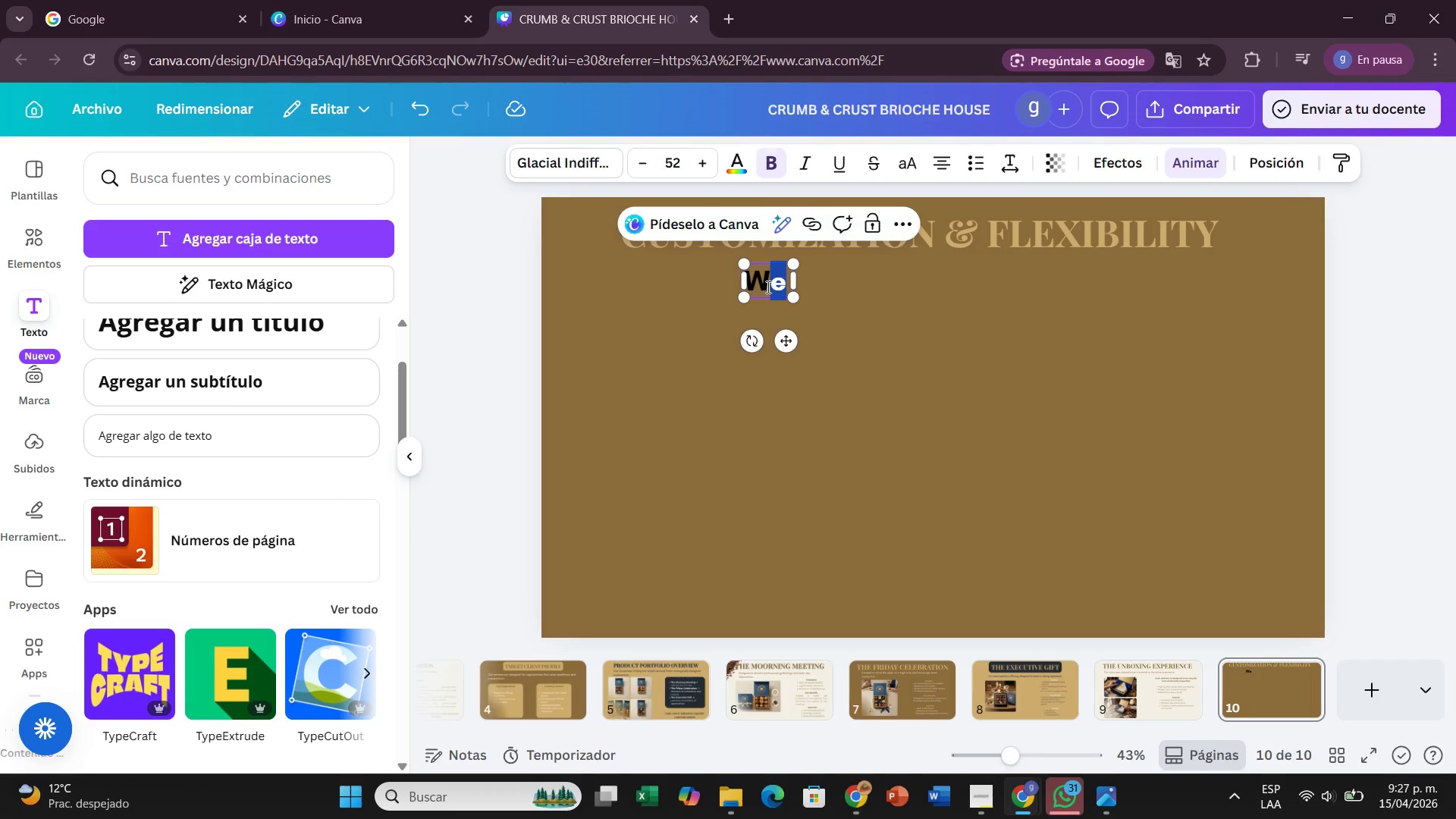 
left_click([767, 287])
 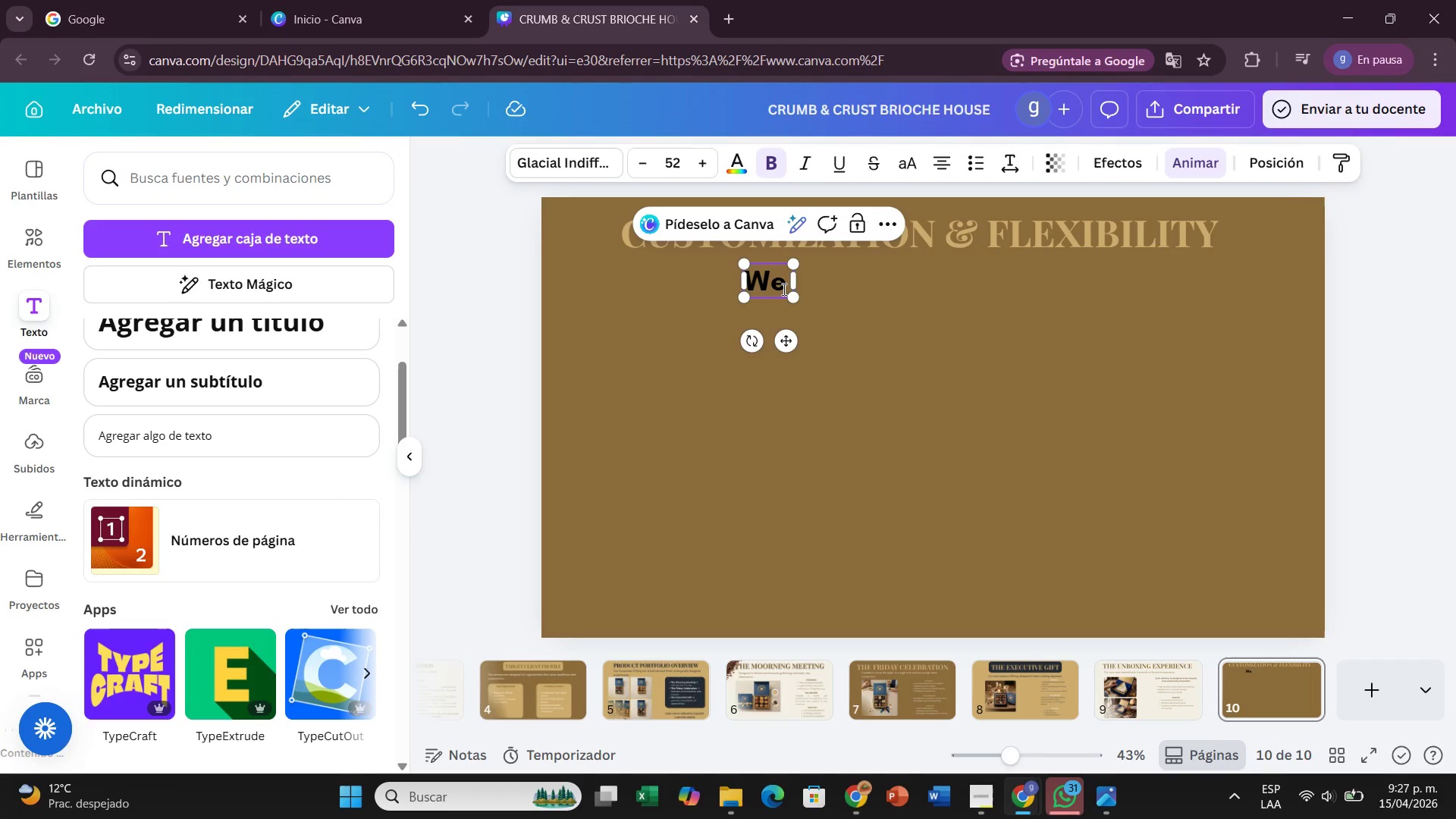 
left_click_drag(start_coordinate=[783, 289], to_coordinate=[752, 292])
 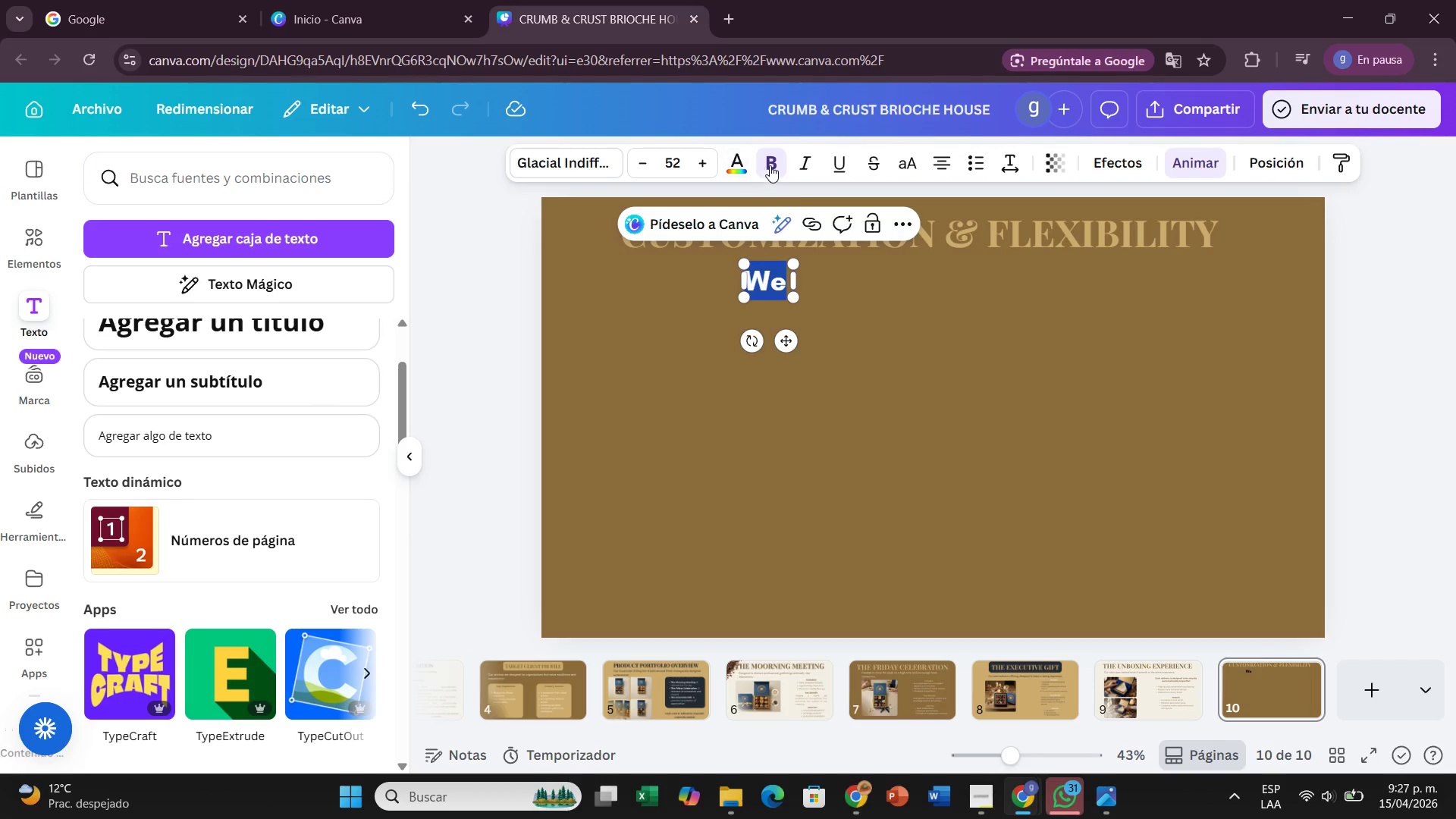 
left_click([770, 165])
 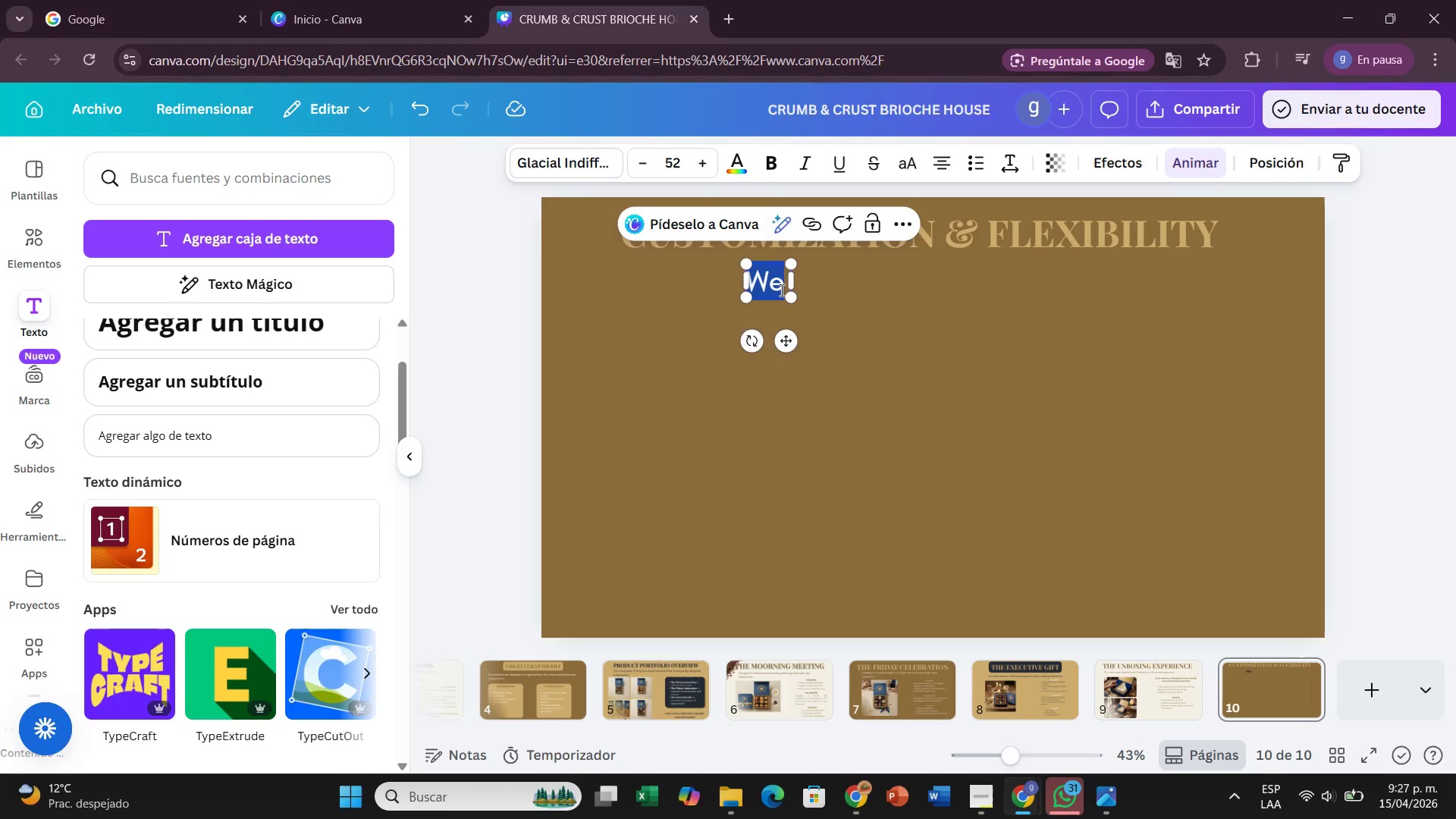 
left_click([788, 286])
 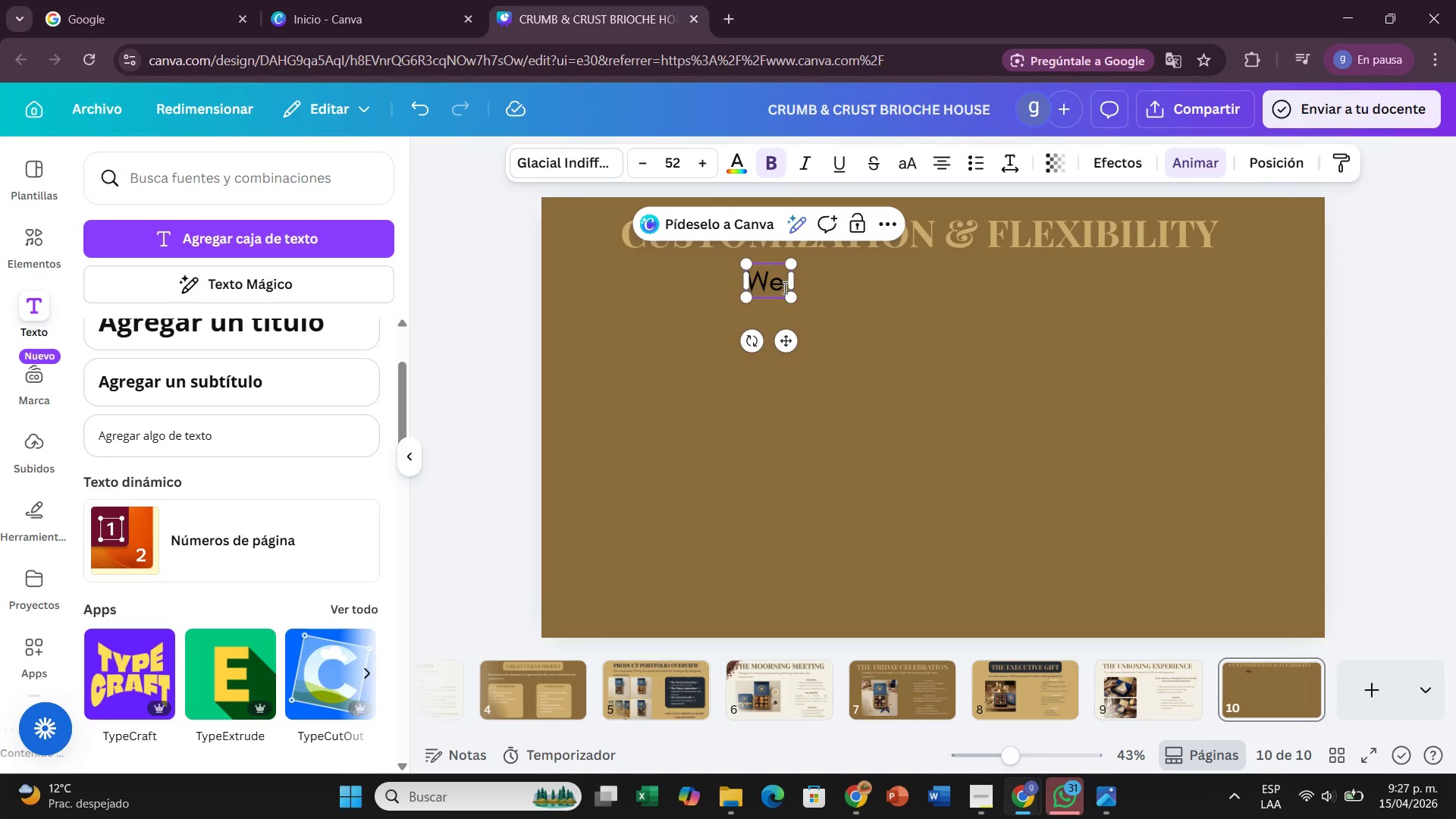 
left_click([783, 287])
 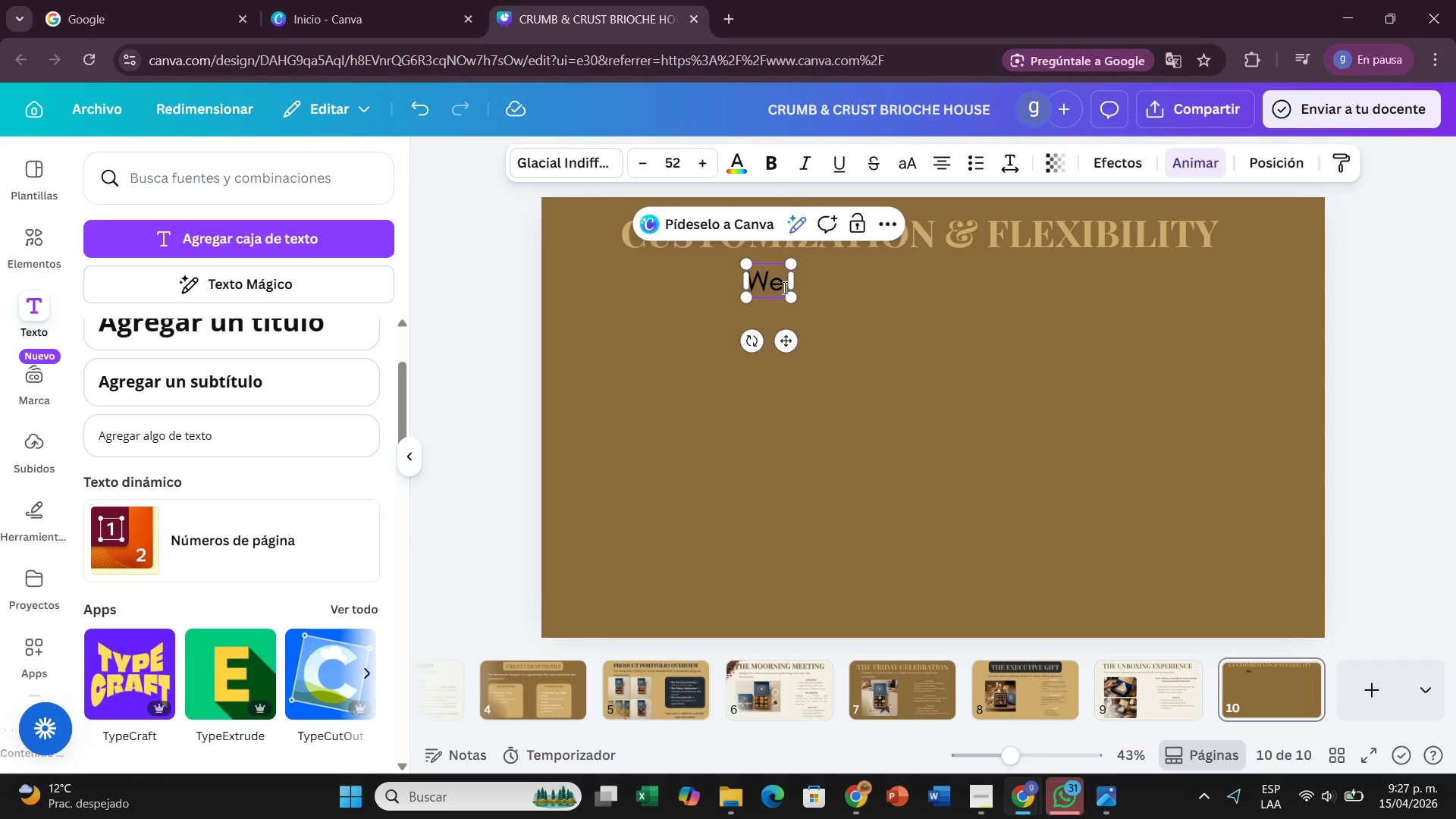 
type( ud)
key(Backspace)
type(ndestand r)
key(Backspace)
type(that every company has unique )
 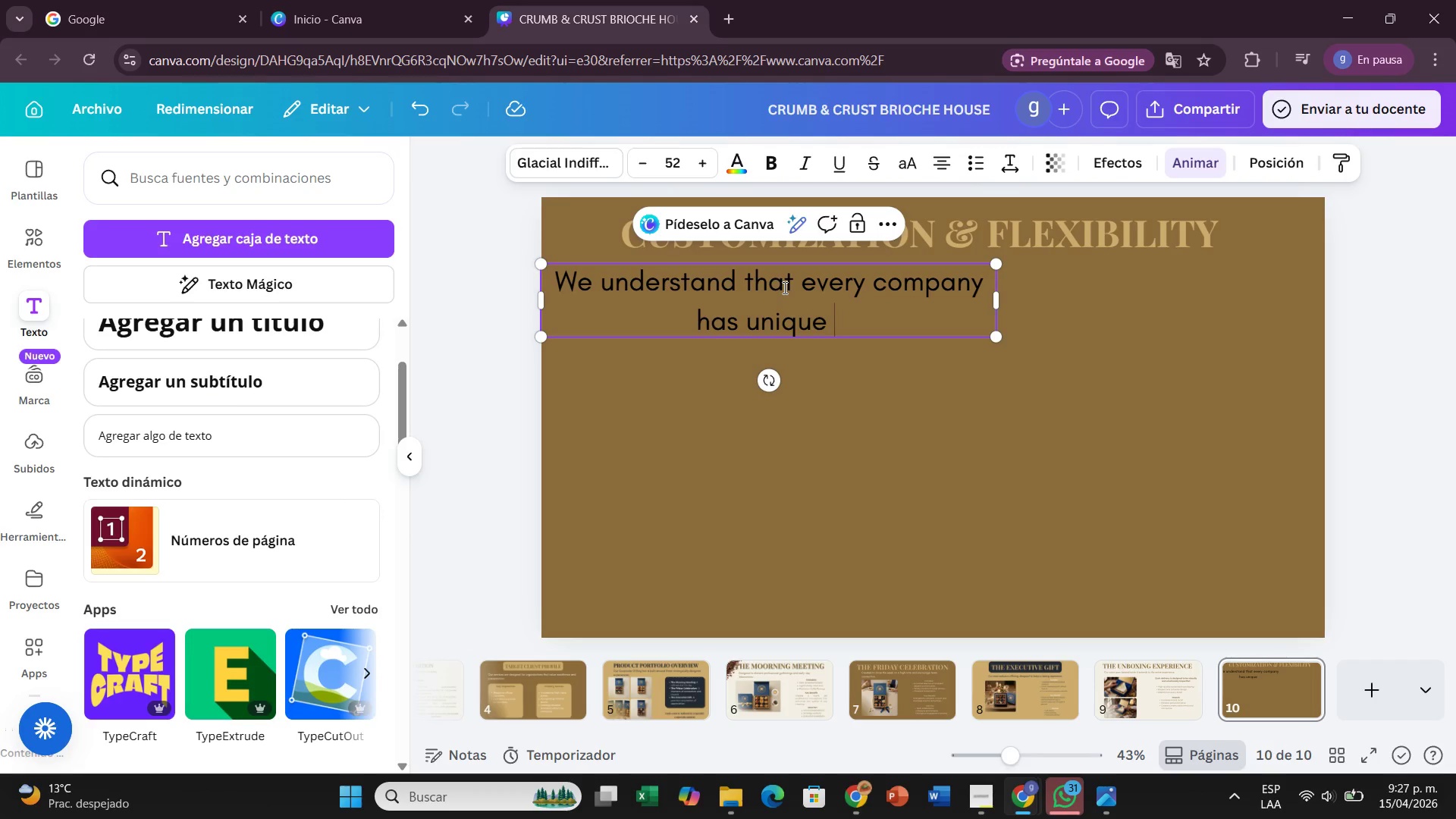 
type(ned)
key(Backspace)
type(eds)
 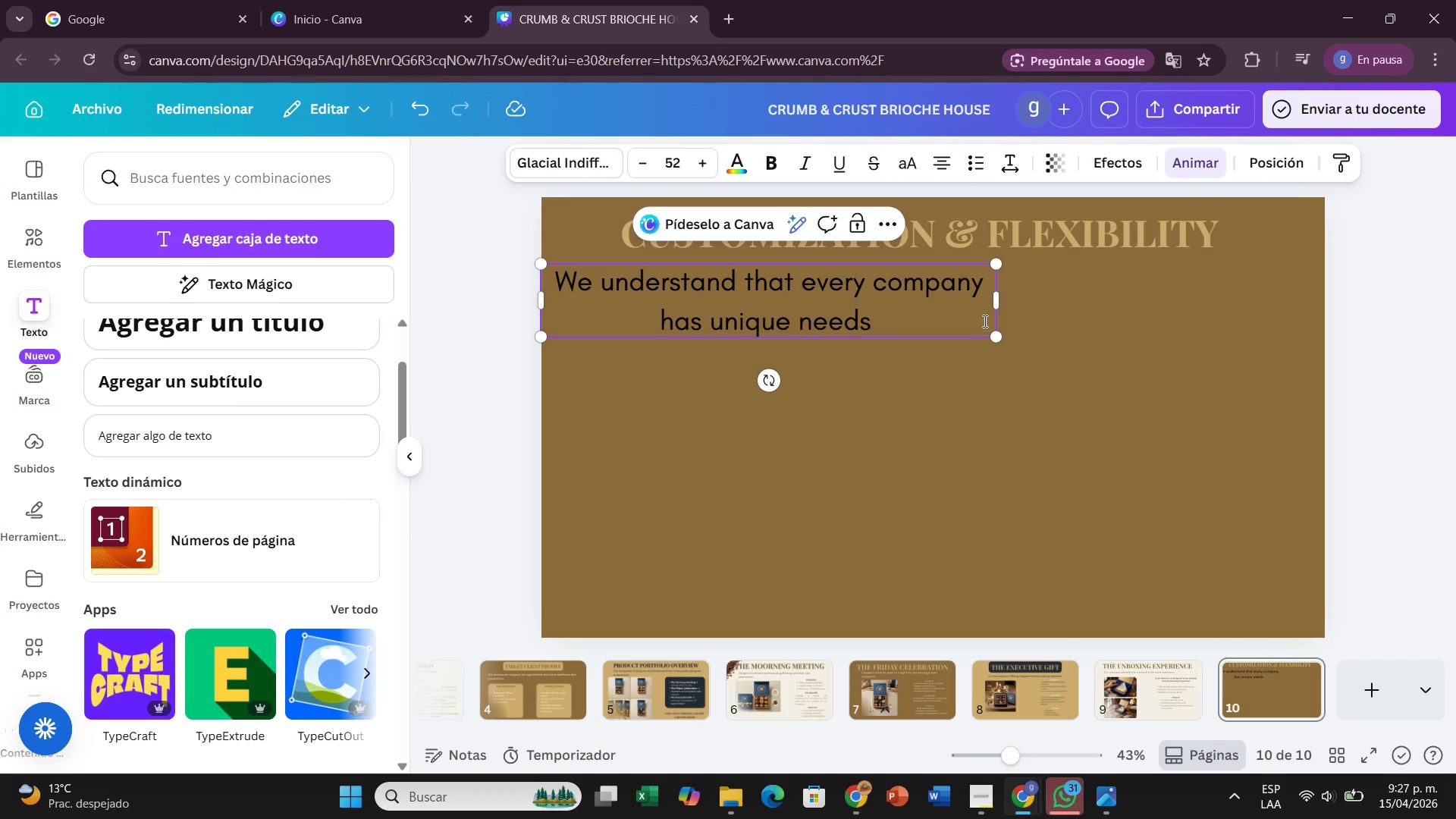 
left_click([994, 304])
 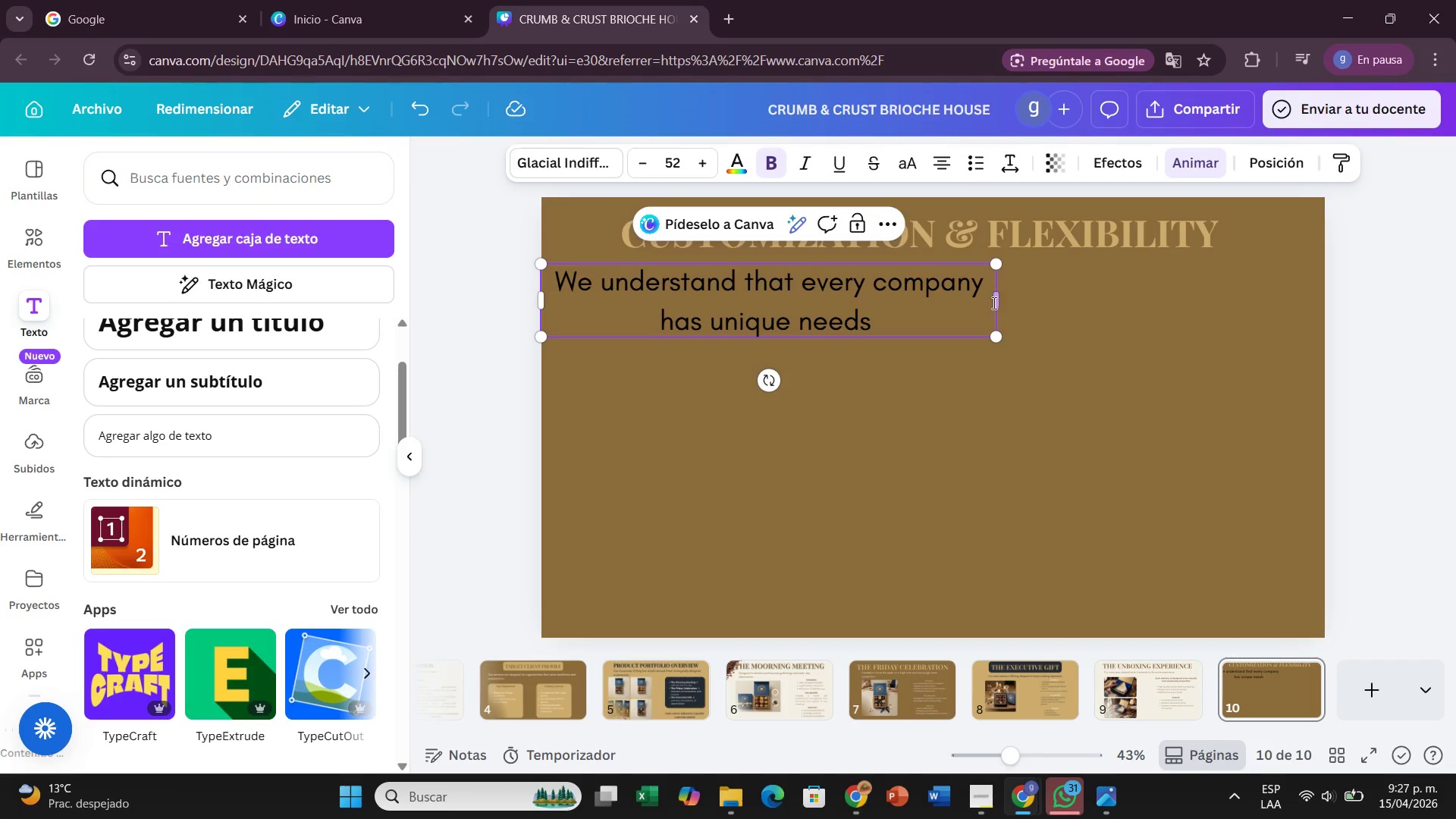 
left_click([993, 303])
 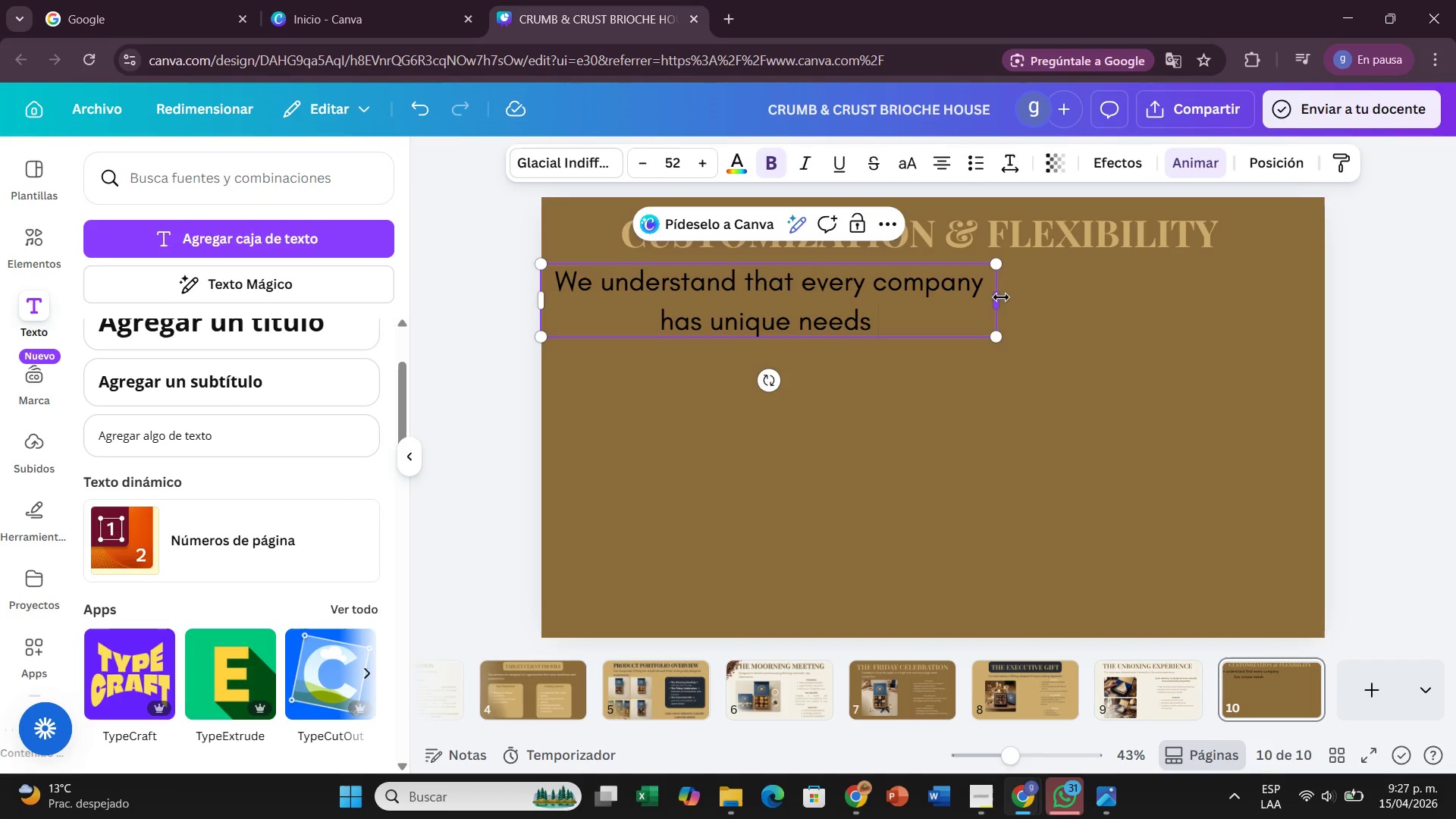 
left_click_drag(start_coordinate=[1002, 297], to_coordinate=[1266, 278])
 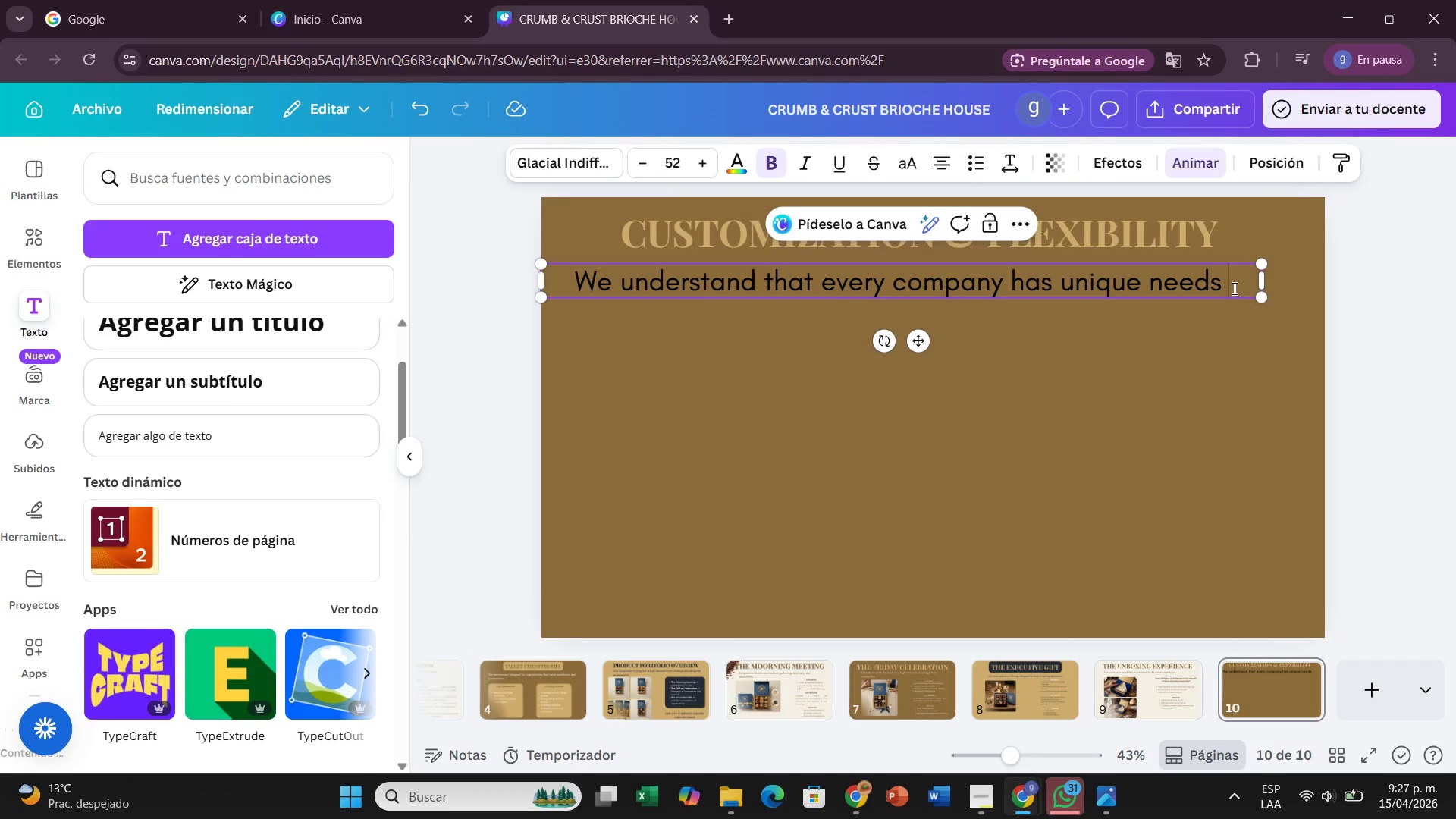 
left_click([1233, 288])
 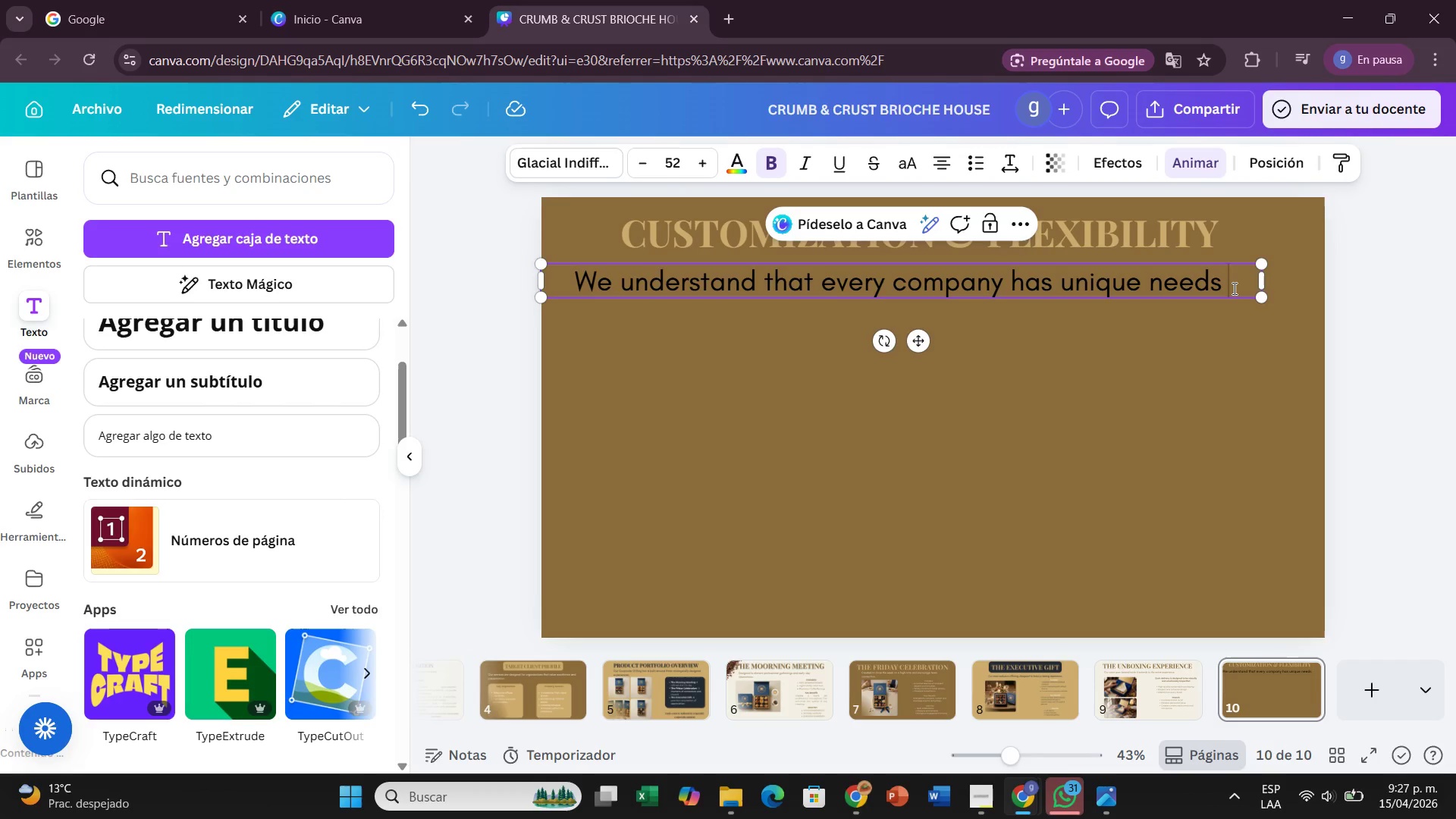 
left_click_drag(start_coordinate=[1233, 288], to_coordinate=[547, 290])
 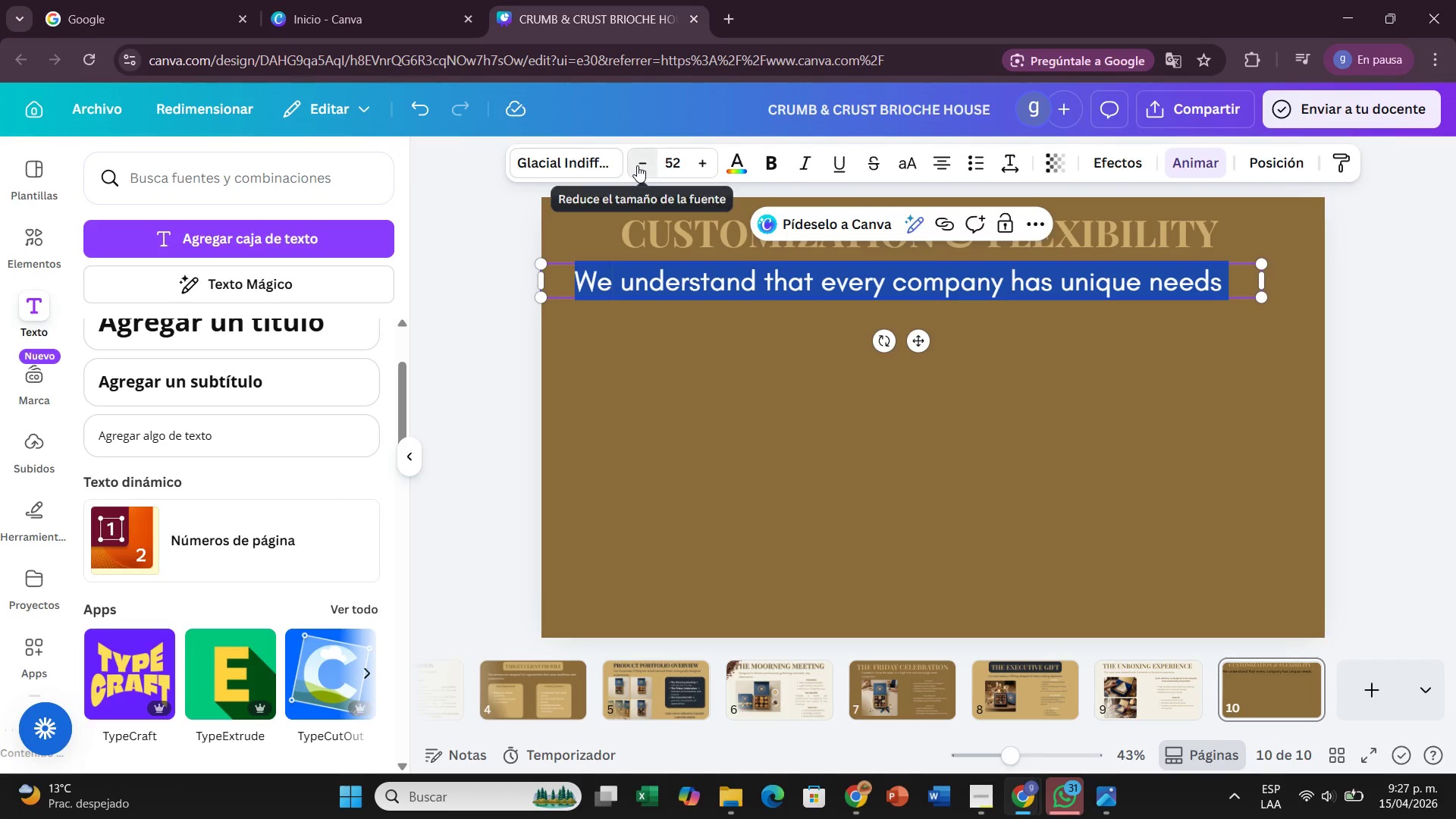 
double_click([637, 165])
 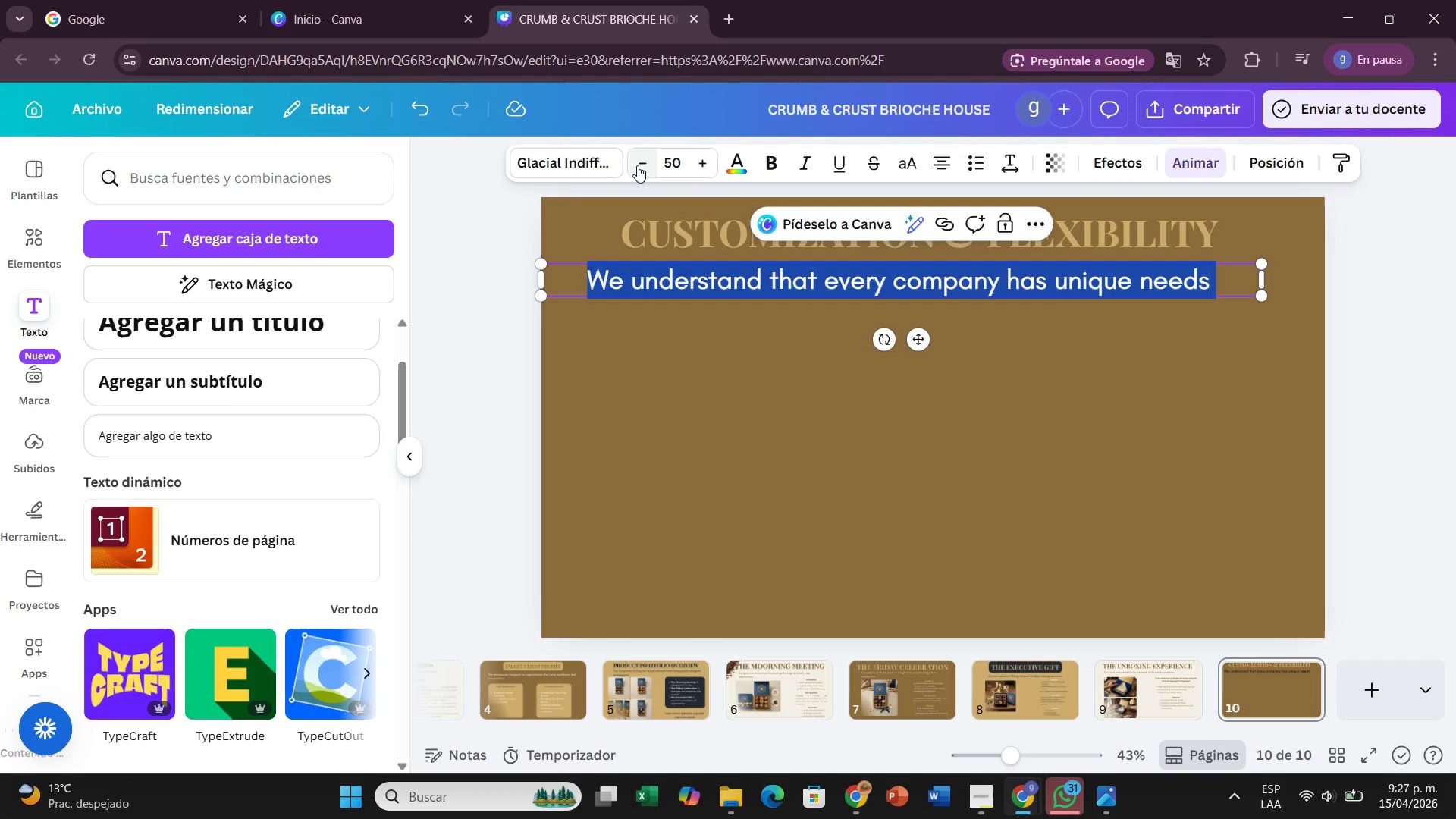 
left_click([637, 165])
 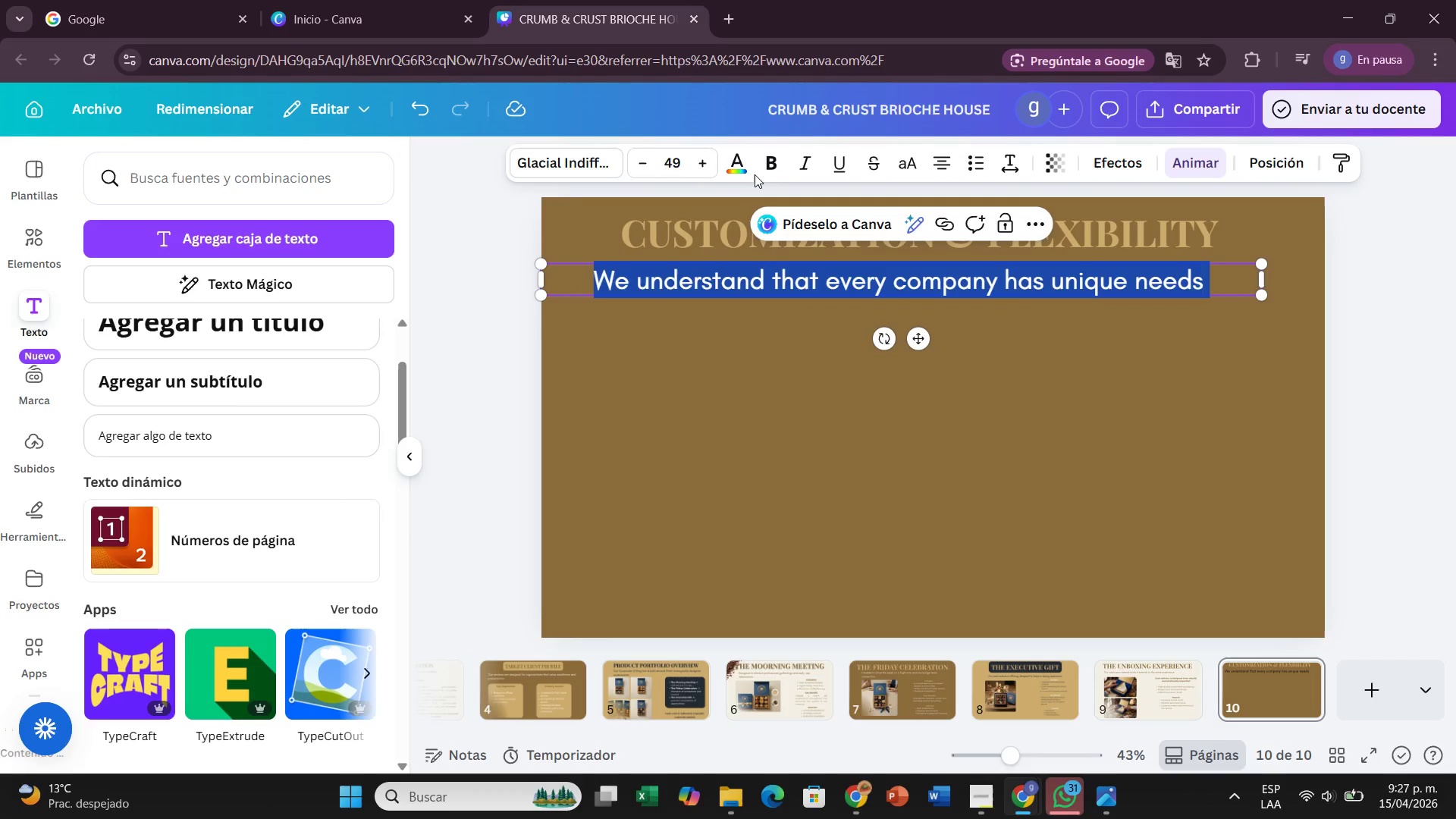 
left_click([741, 167])
 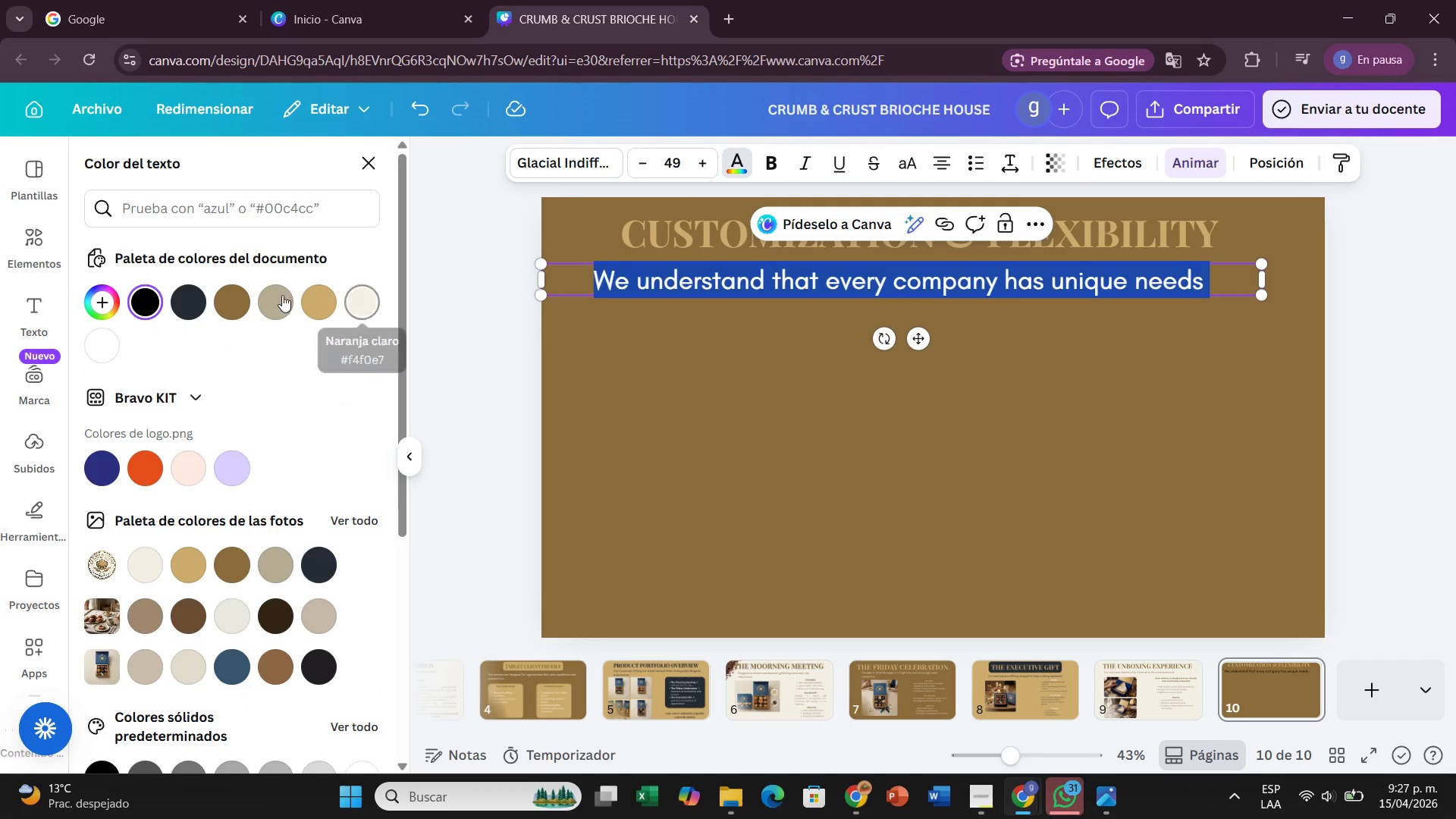 
left_click([311, 297])
 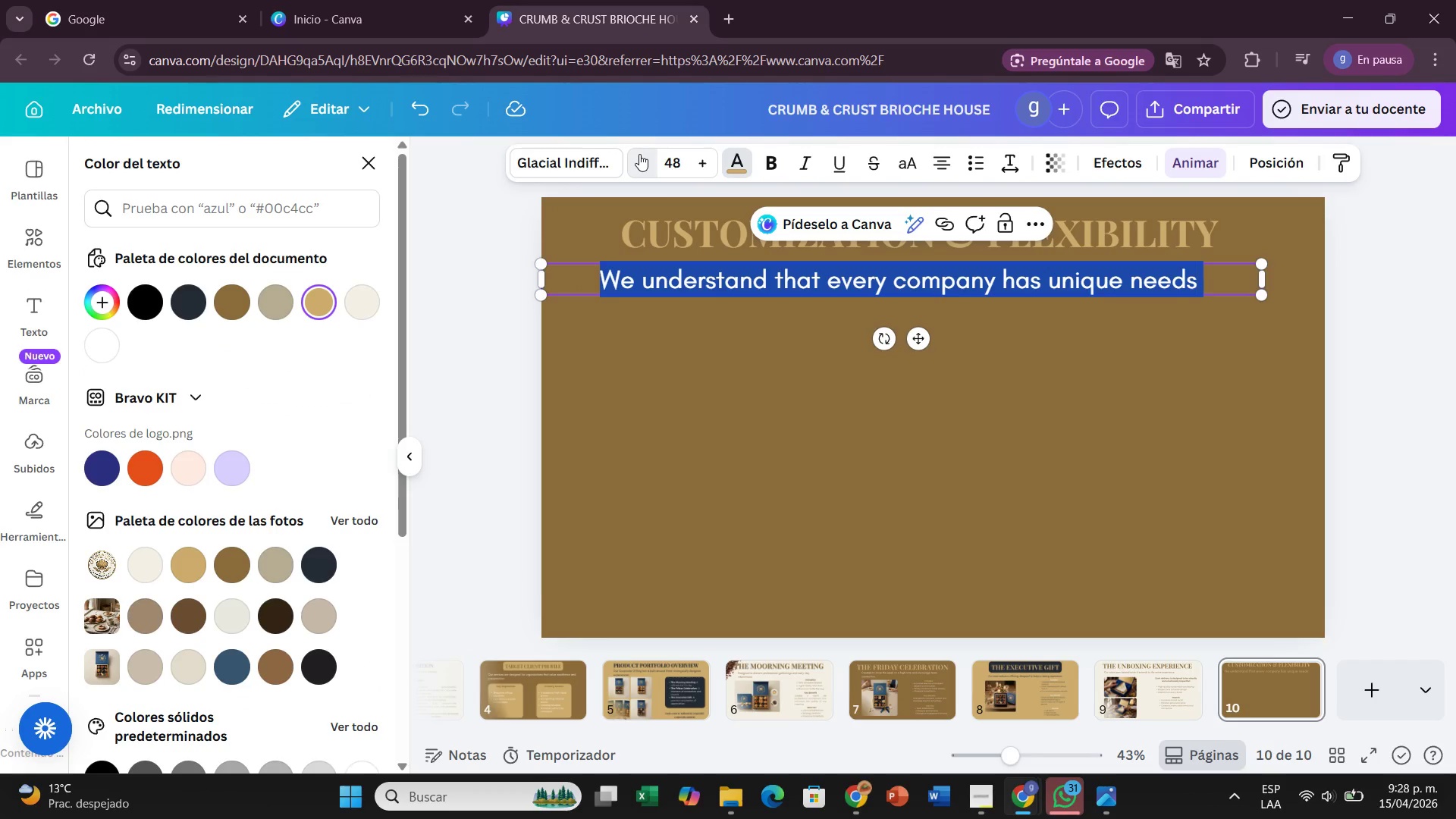 
left_click([639, 154])
 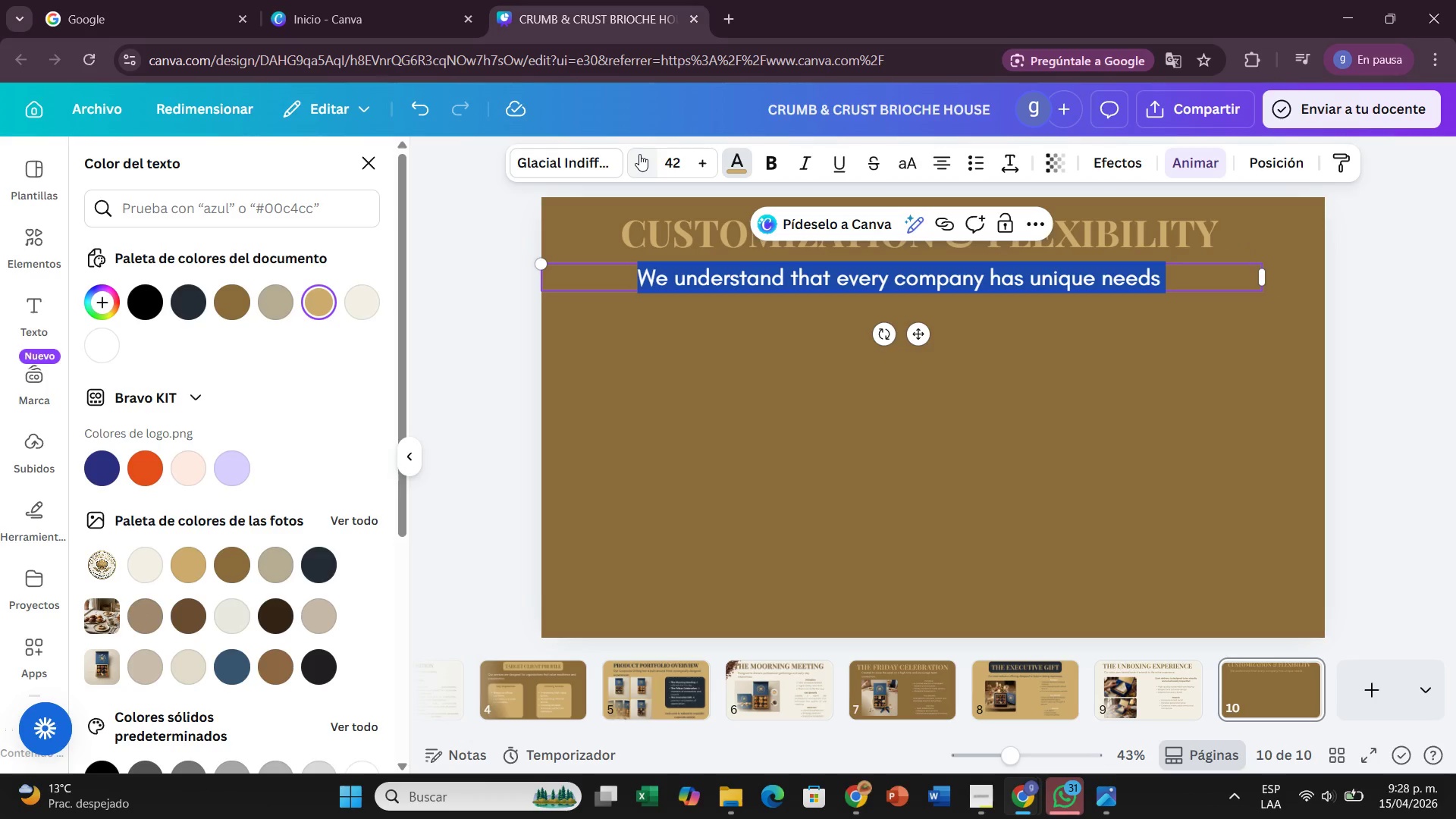 
left_click([639, 154])
 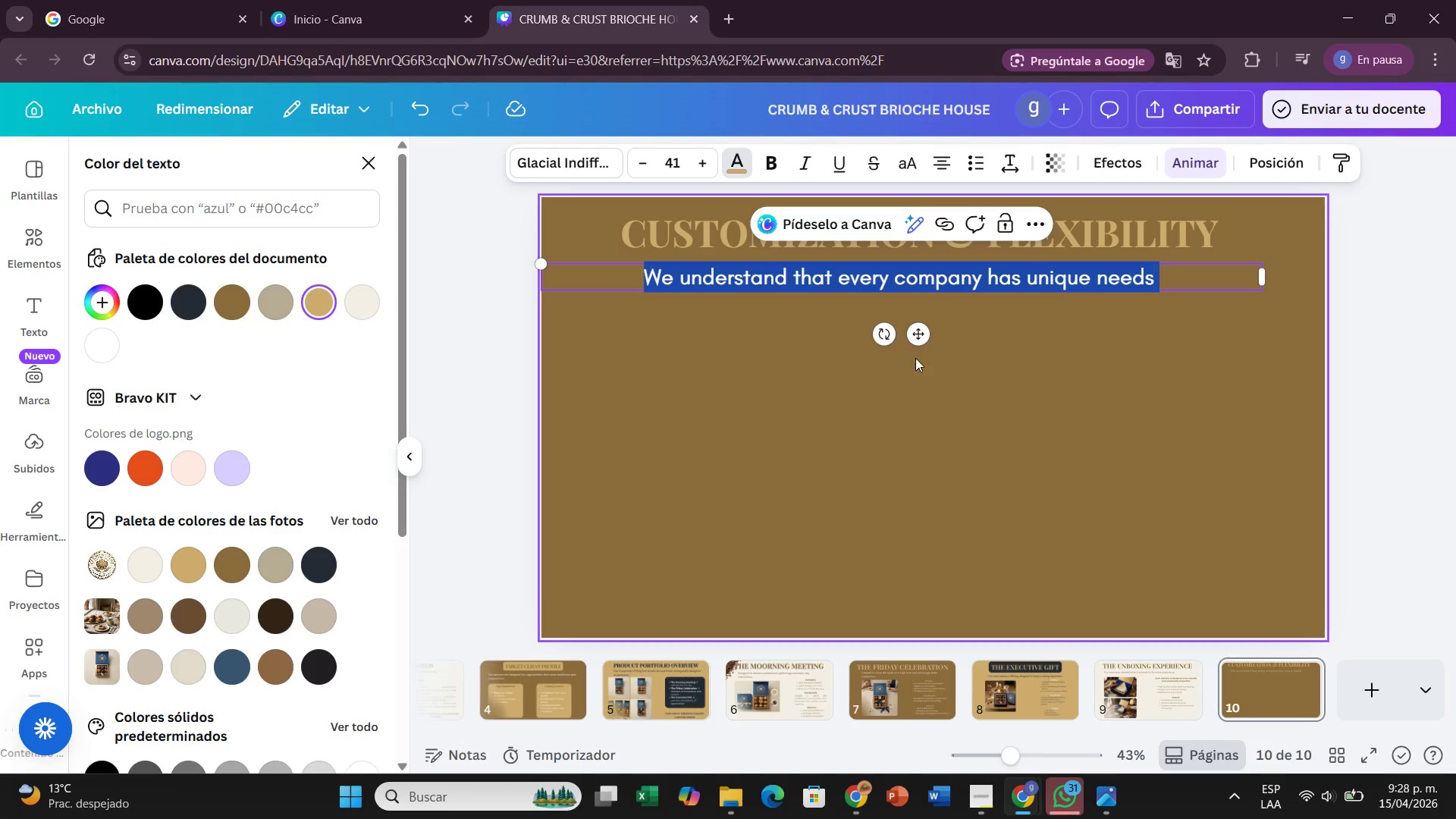 
left_click_drag(start_coordinate=[926, 338], to_coordinate=[943, 334])
 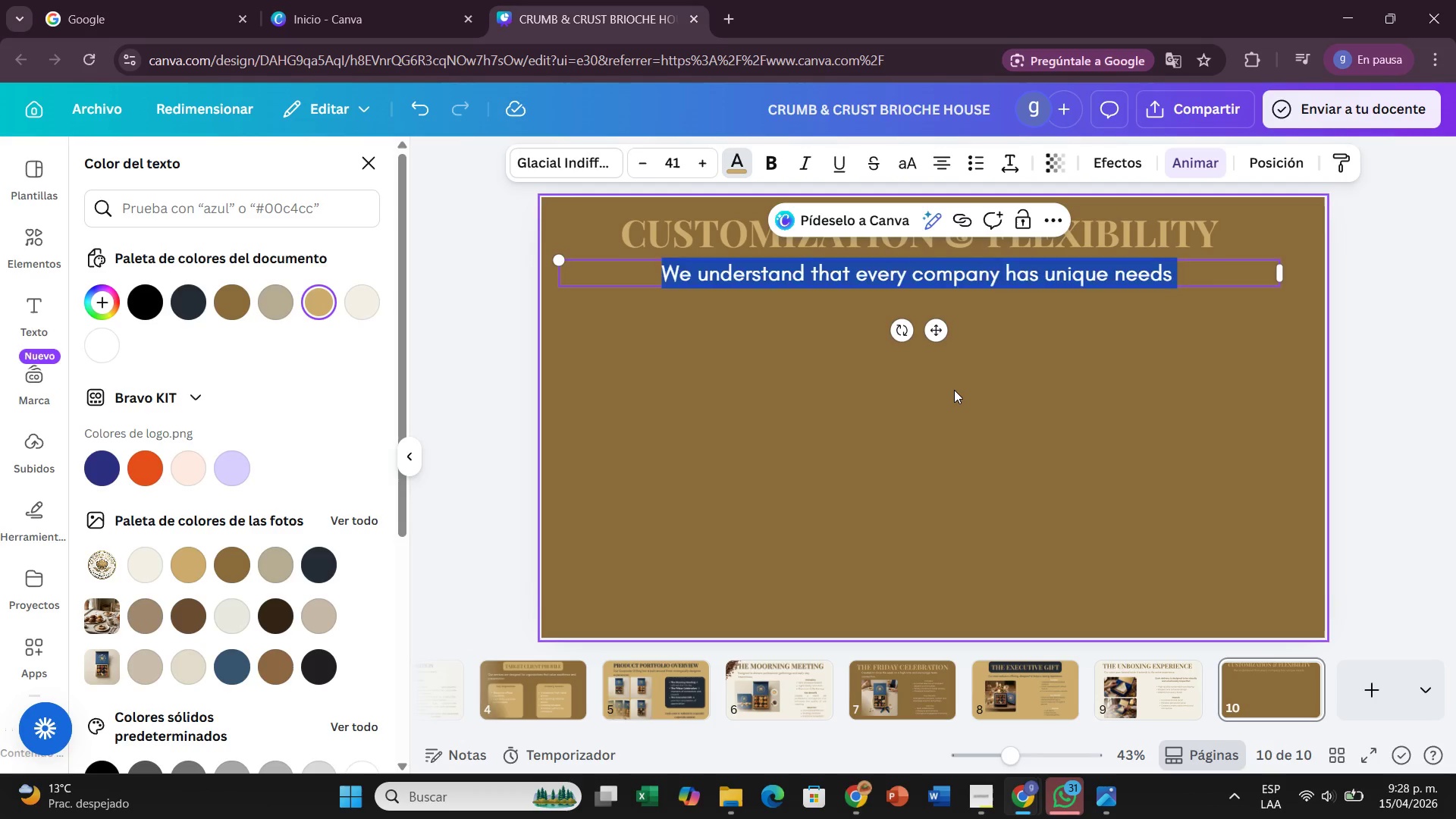 
left_click([954, 390])
 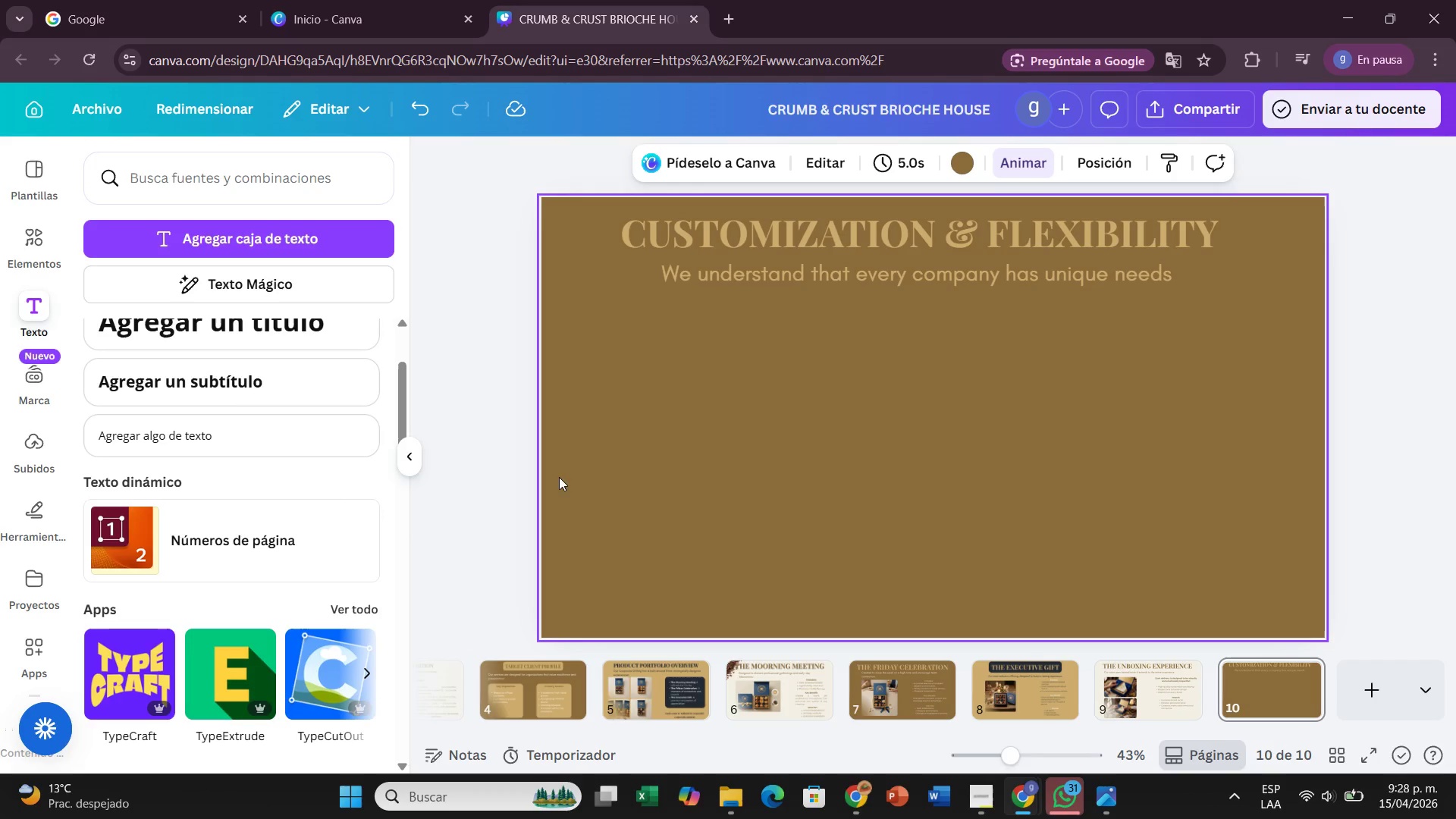 
wait(13.36)
 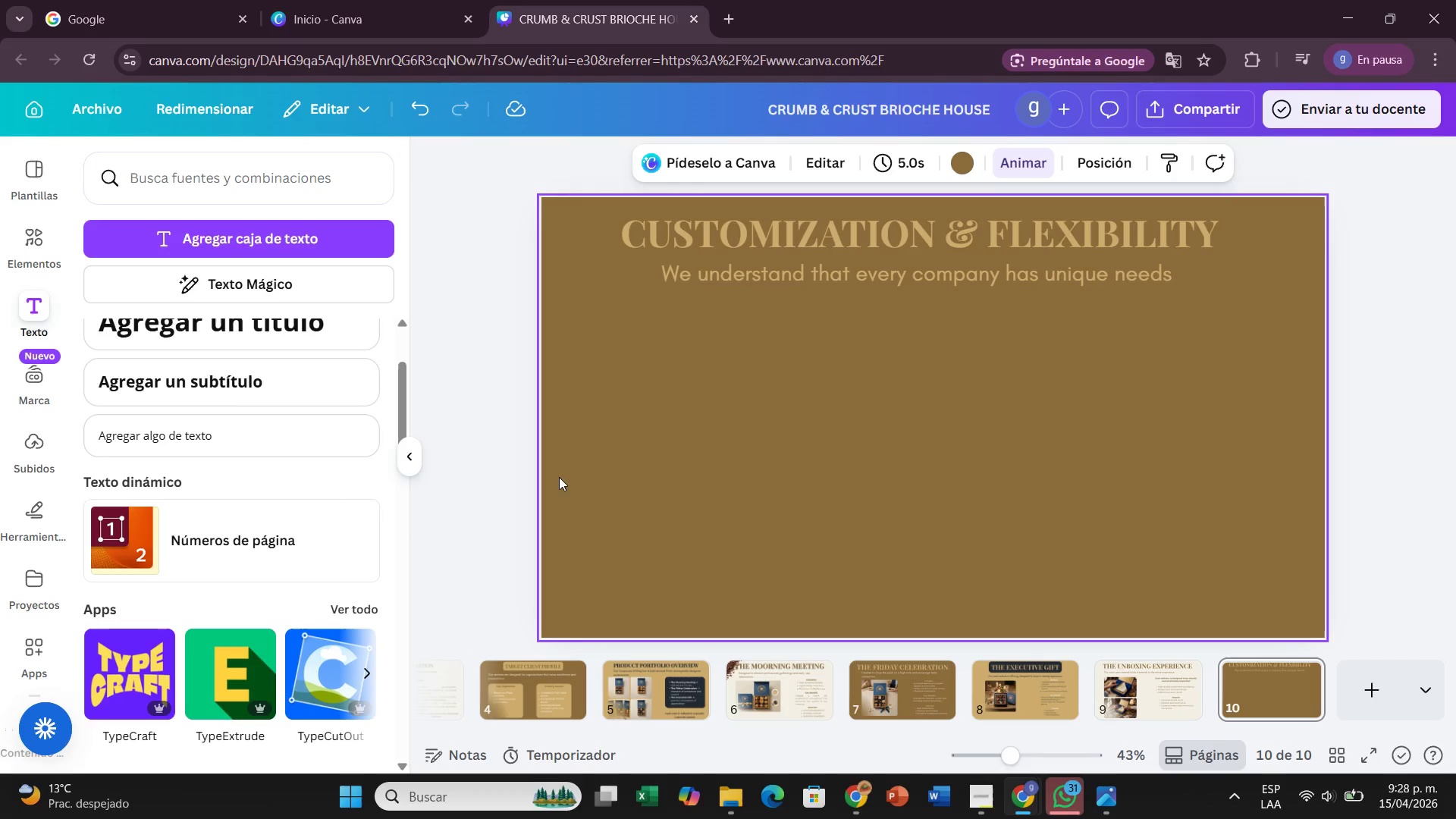 
left_click([1166, 701])
 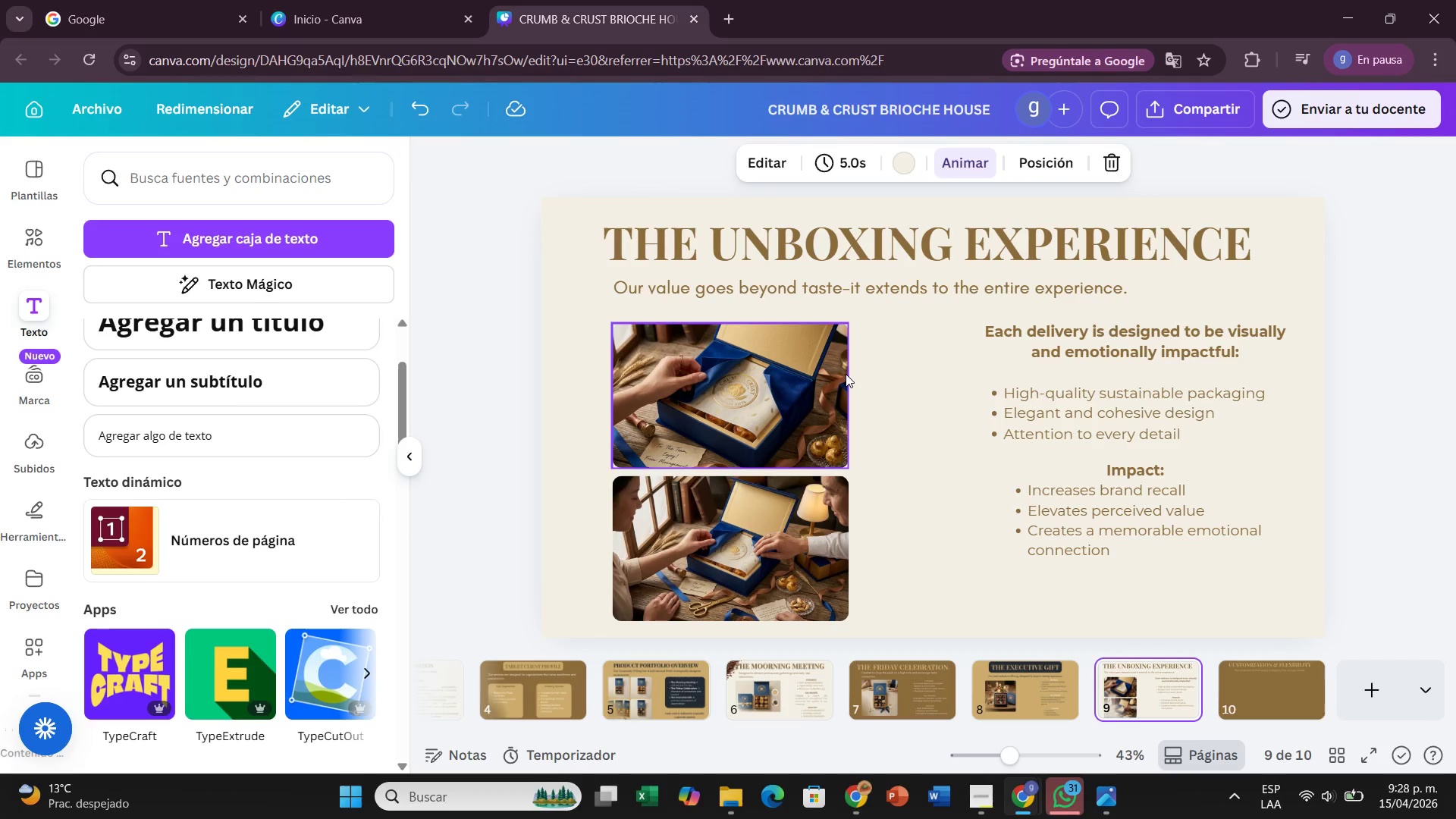 
left_click_drag(start_coordinate=[835, 376], to_coordinate=[927, 375])
 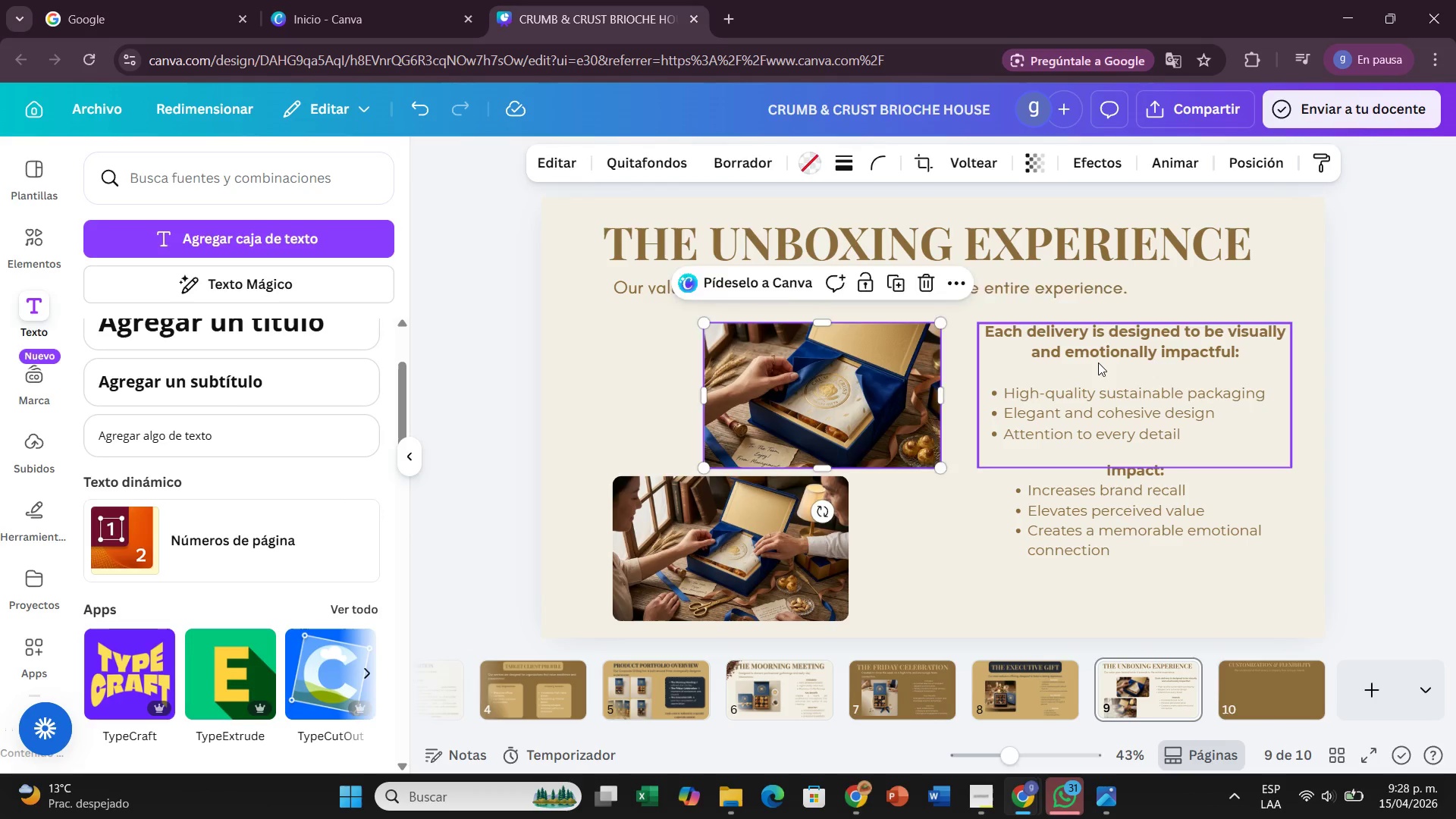 
left_click_drag(start_coordinate=[1098, 362], to_coordinate=[749, 359])
 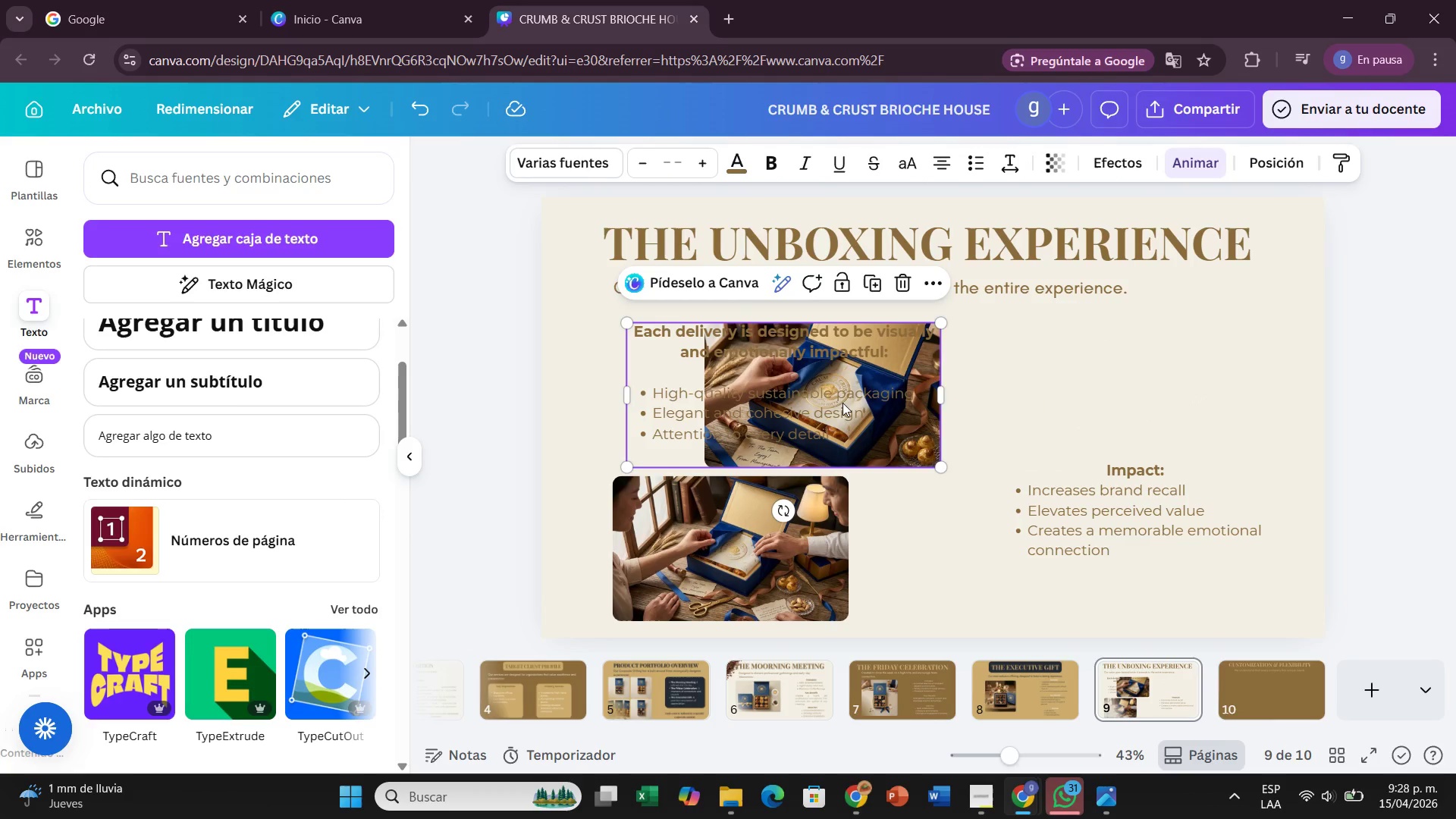 
left_click_drag(start_coordinate=[833, 399], to_coordinate=[752, 390])
 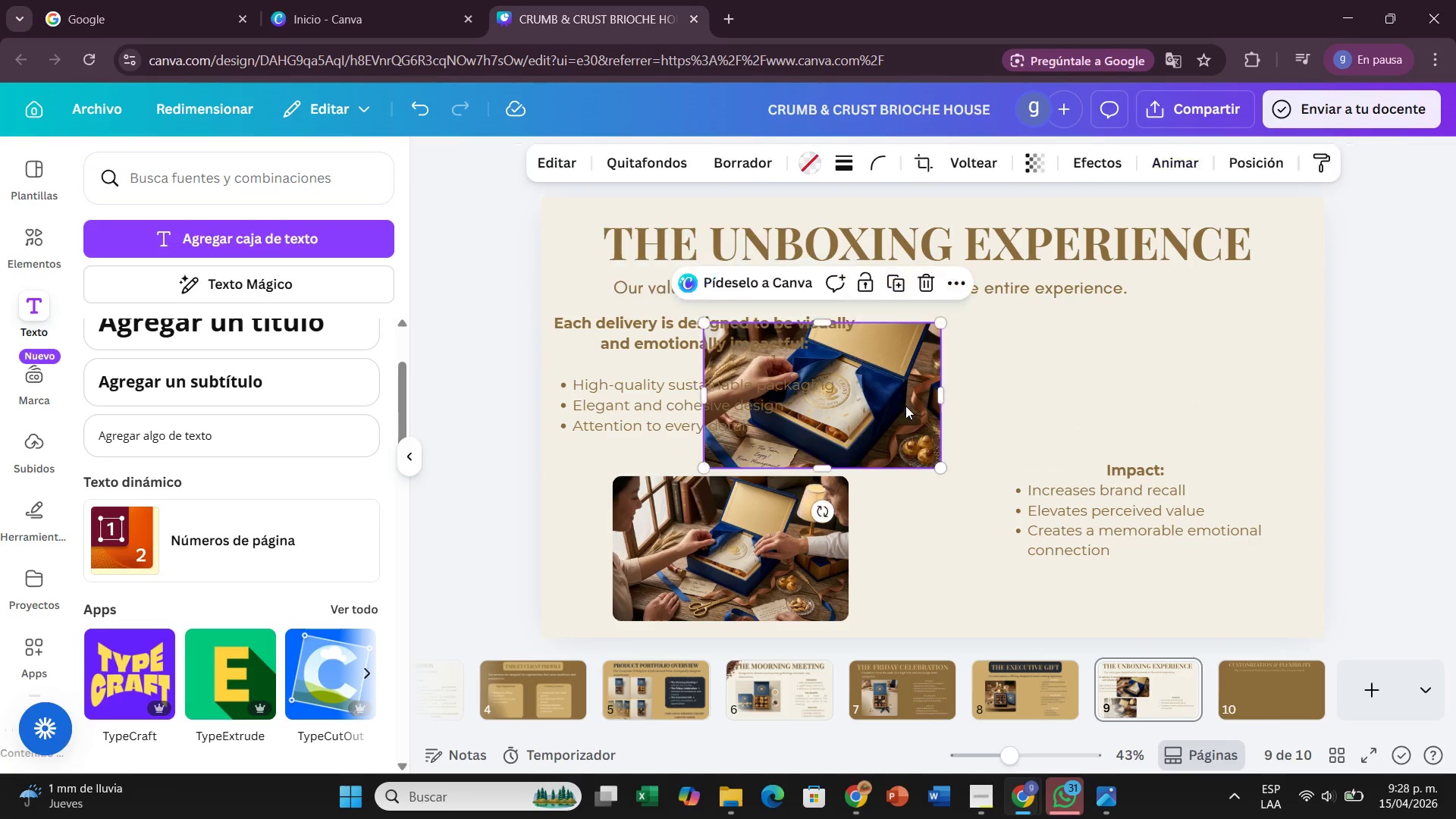 
left_click_drag(start_coordinate=[899, 405], to_coordinate=[1203, 389])
 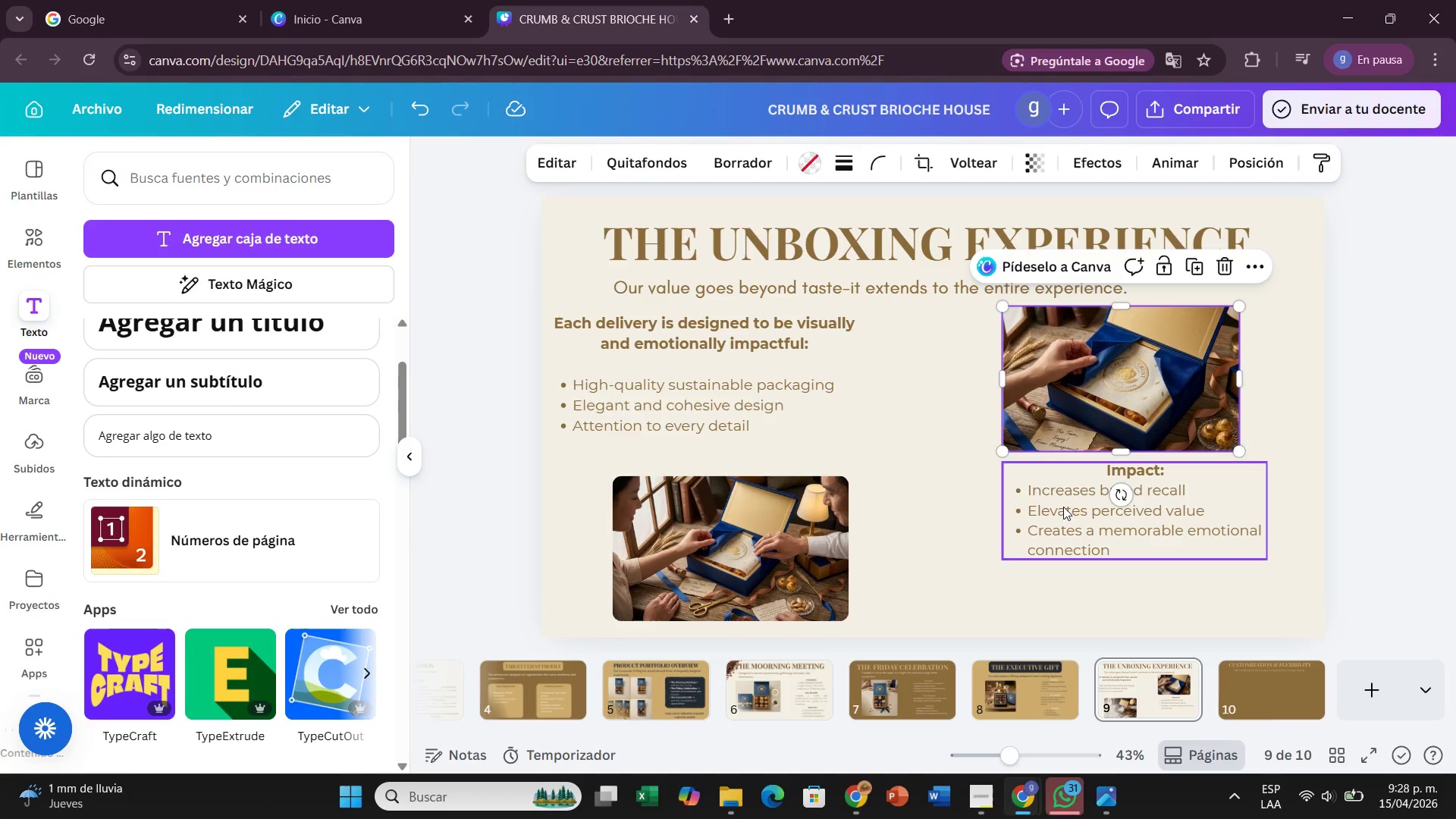 
left_click_drag(start_coordinate=[1063, 507], to_coordinate=[930, 502])
 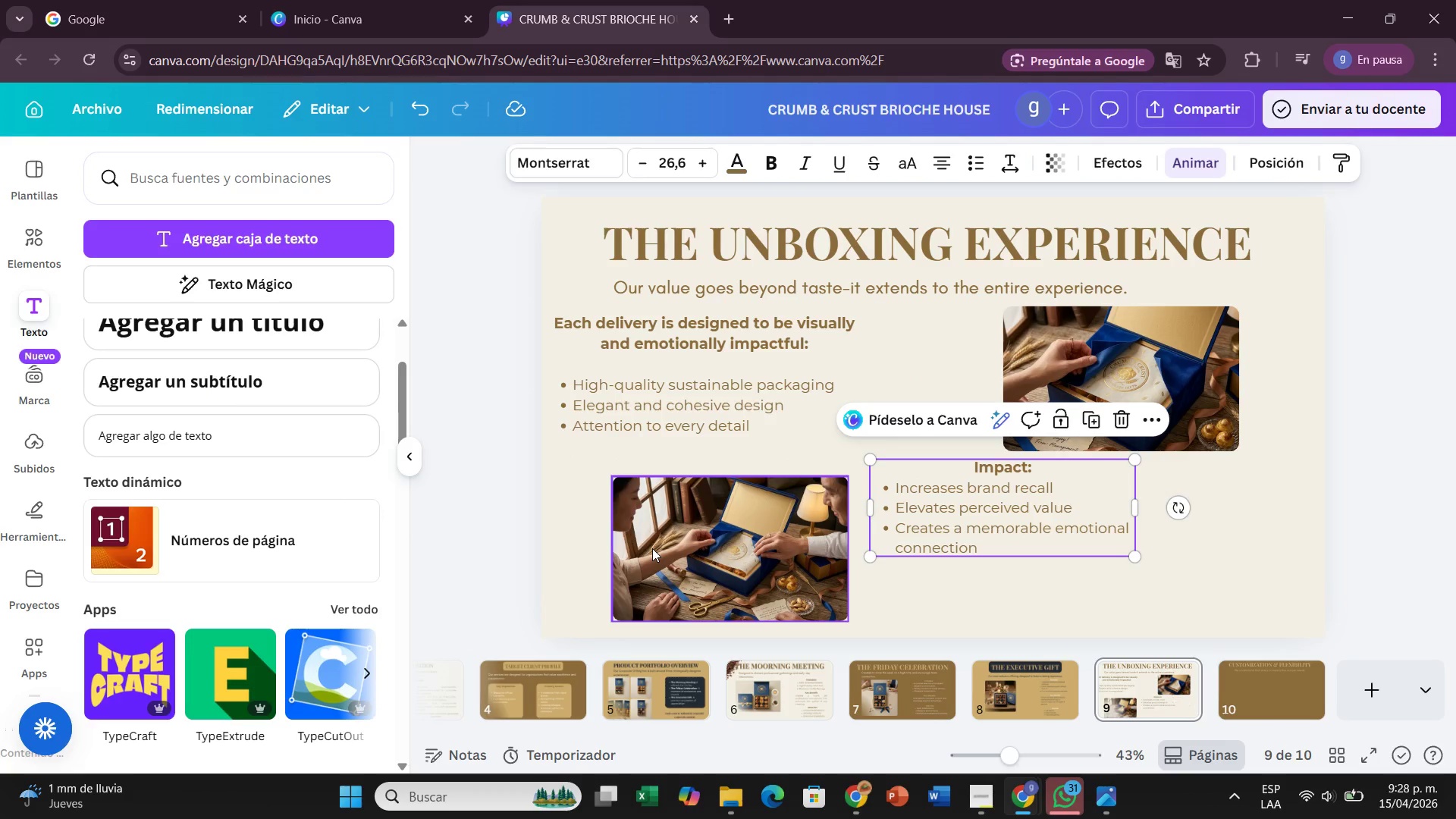 
left_click_drag(start_coordinate=[652, 548], to_coordinate=[1125, 540])
 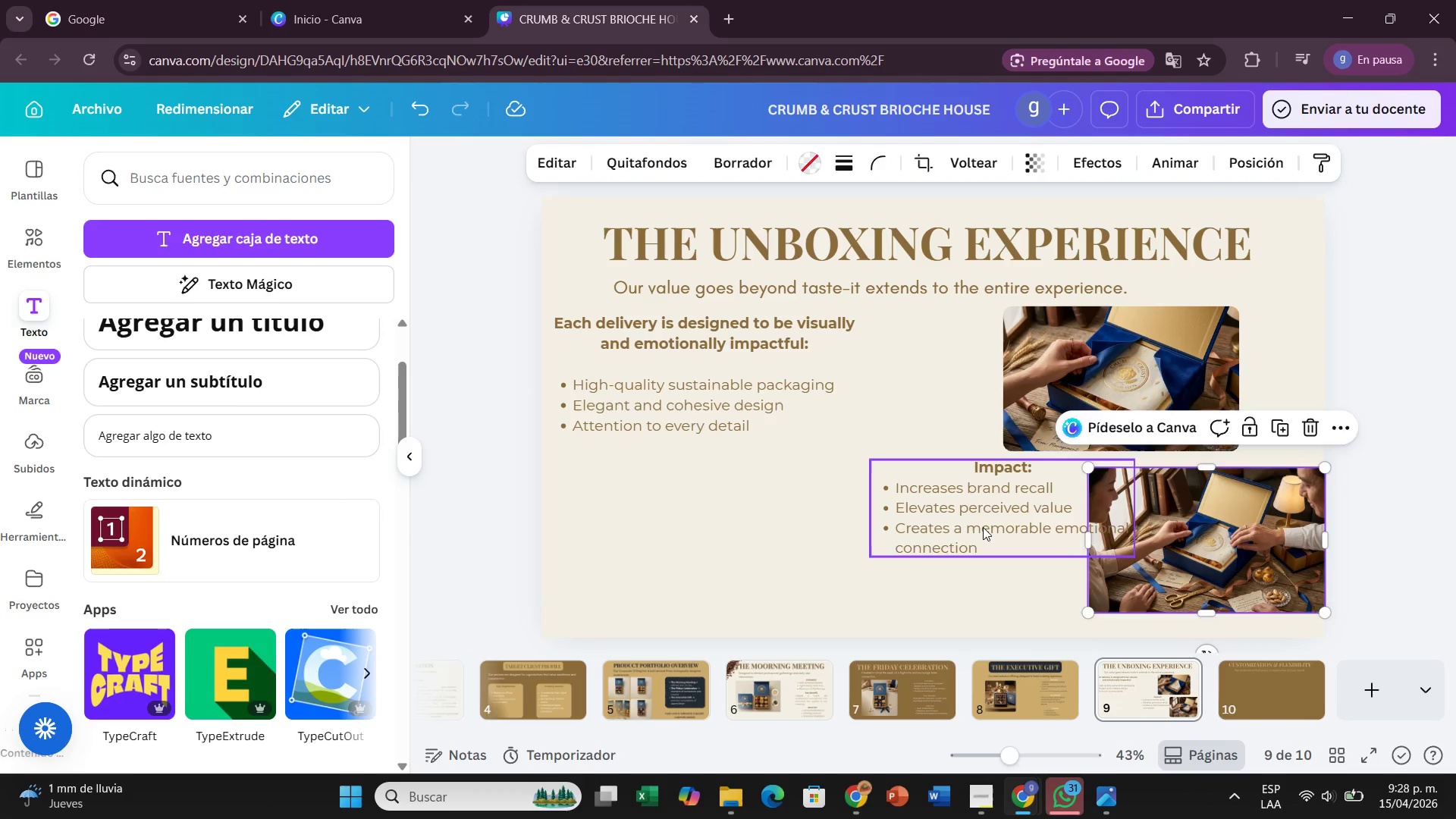 
left_click_drag(start_coordinate=[984, 528], to_coordinate=[680, 530])
 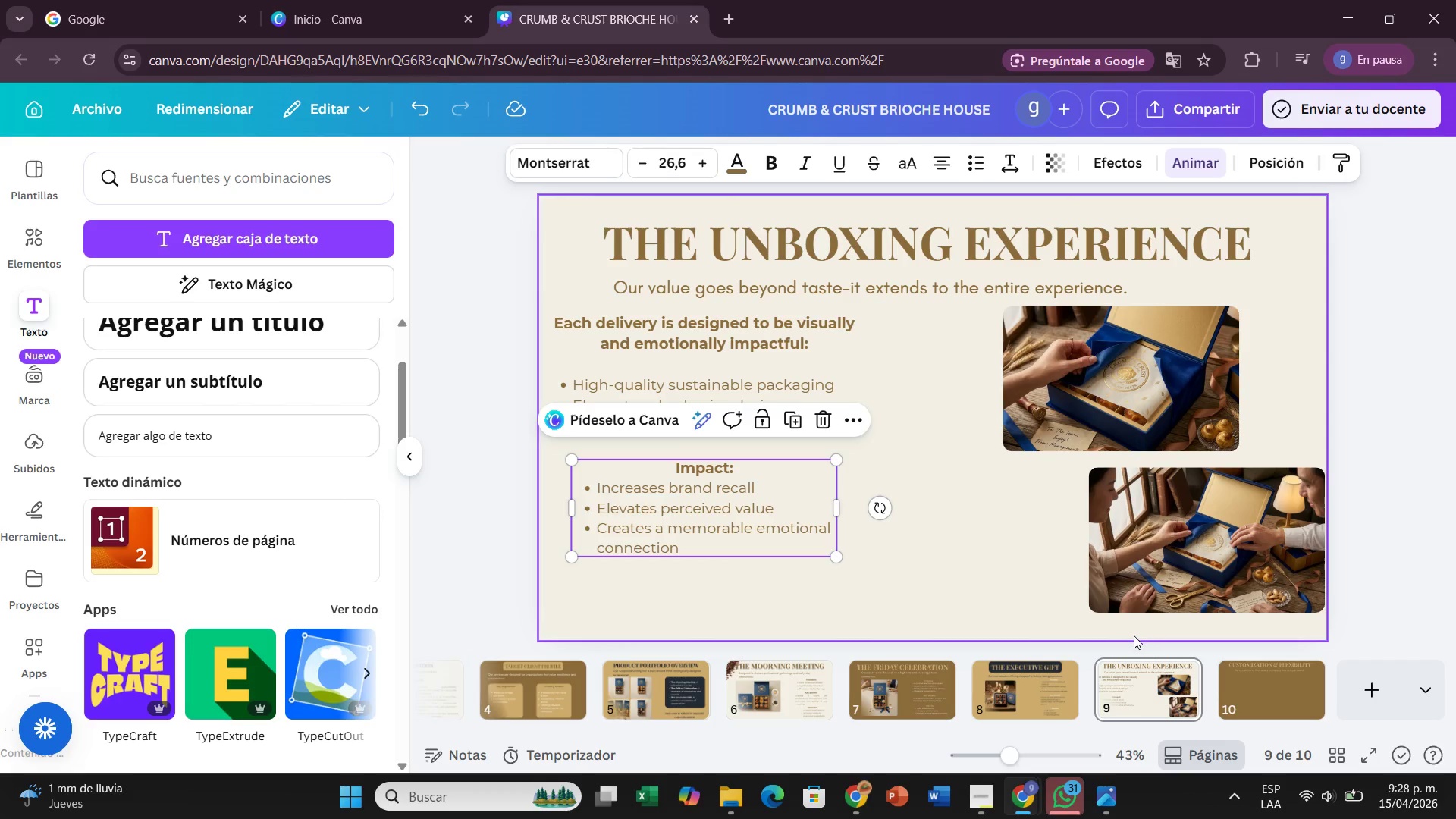 
mouse_move([1075, 679])
 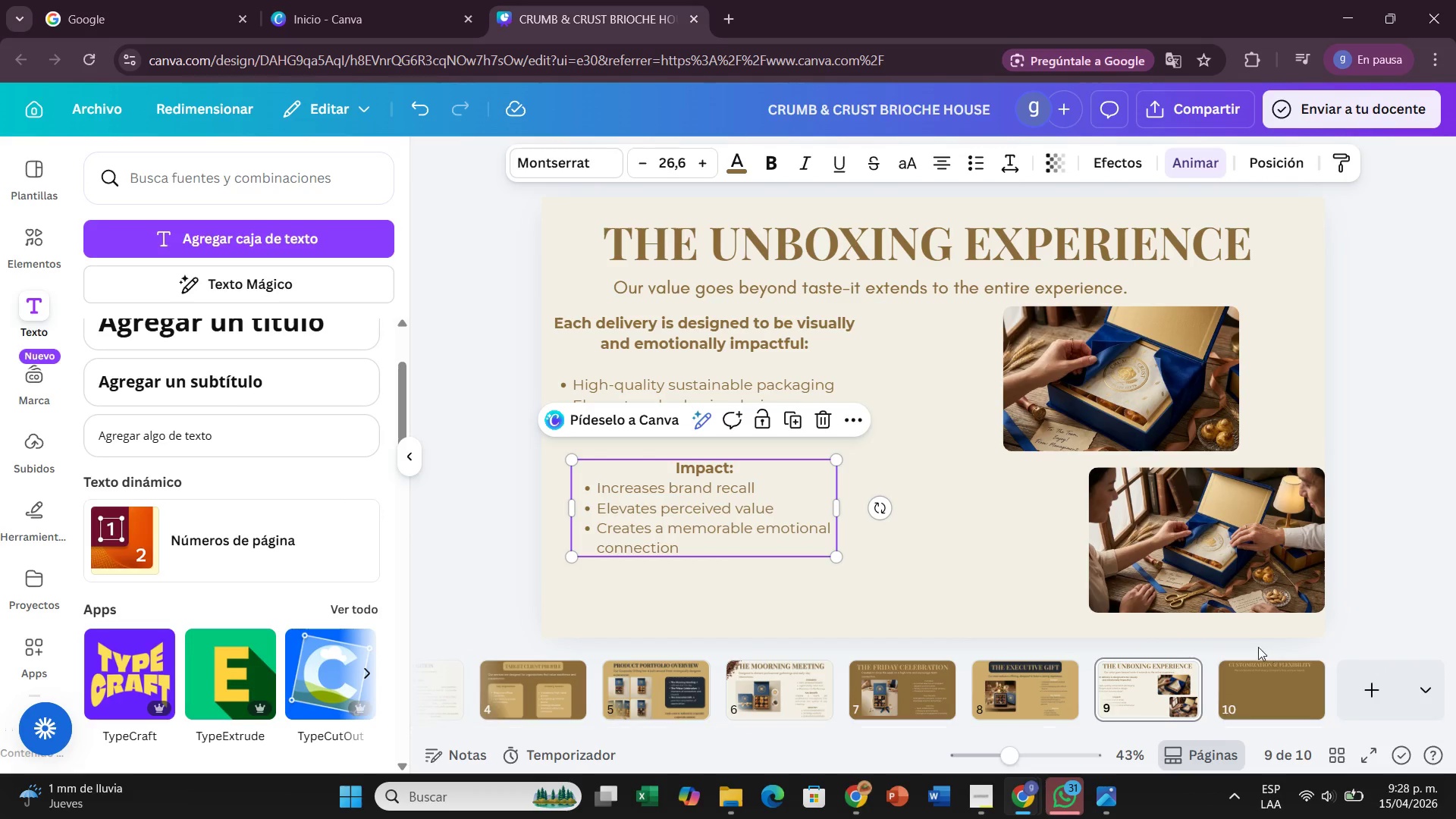 
wait(5.1)
 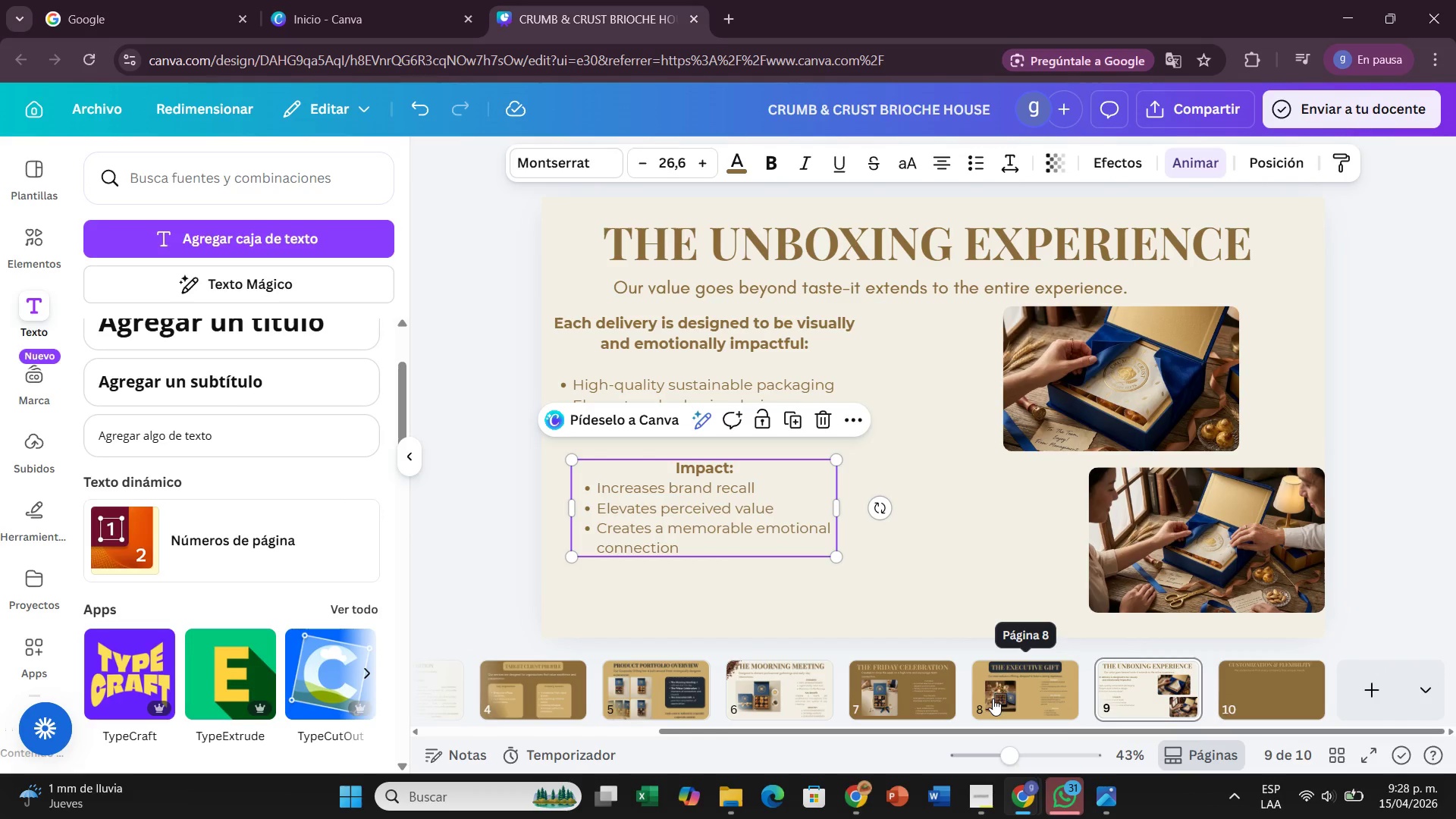 
left_click_drag(start_coordinate=[1207, 595], to_coordinate=[1128, 592])
 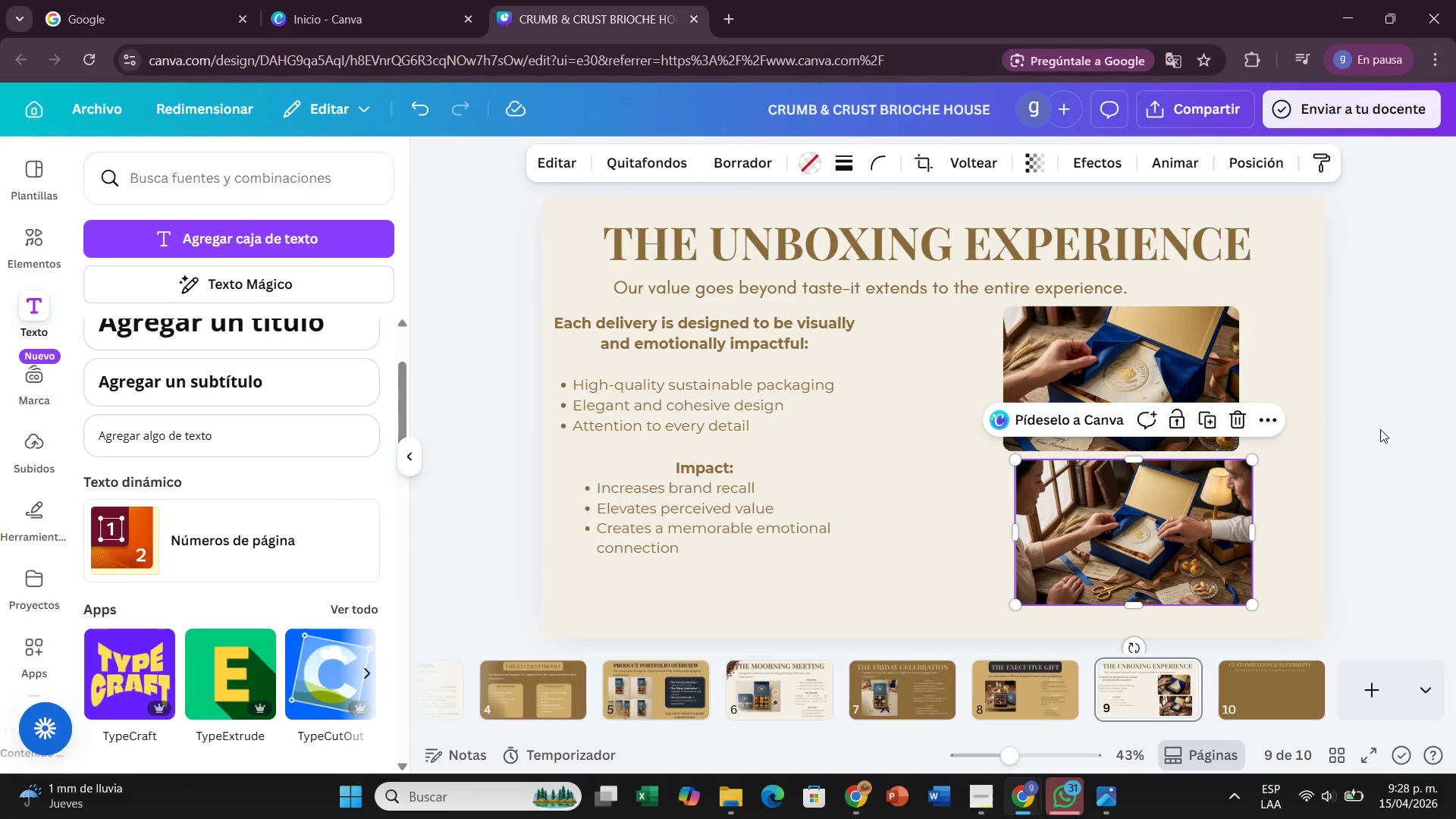 
left_click([1382, 428])
 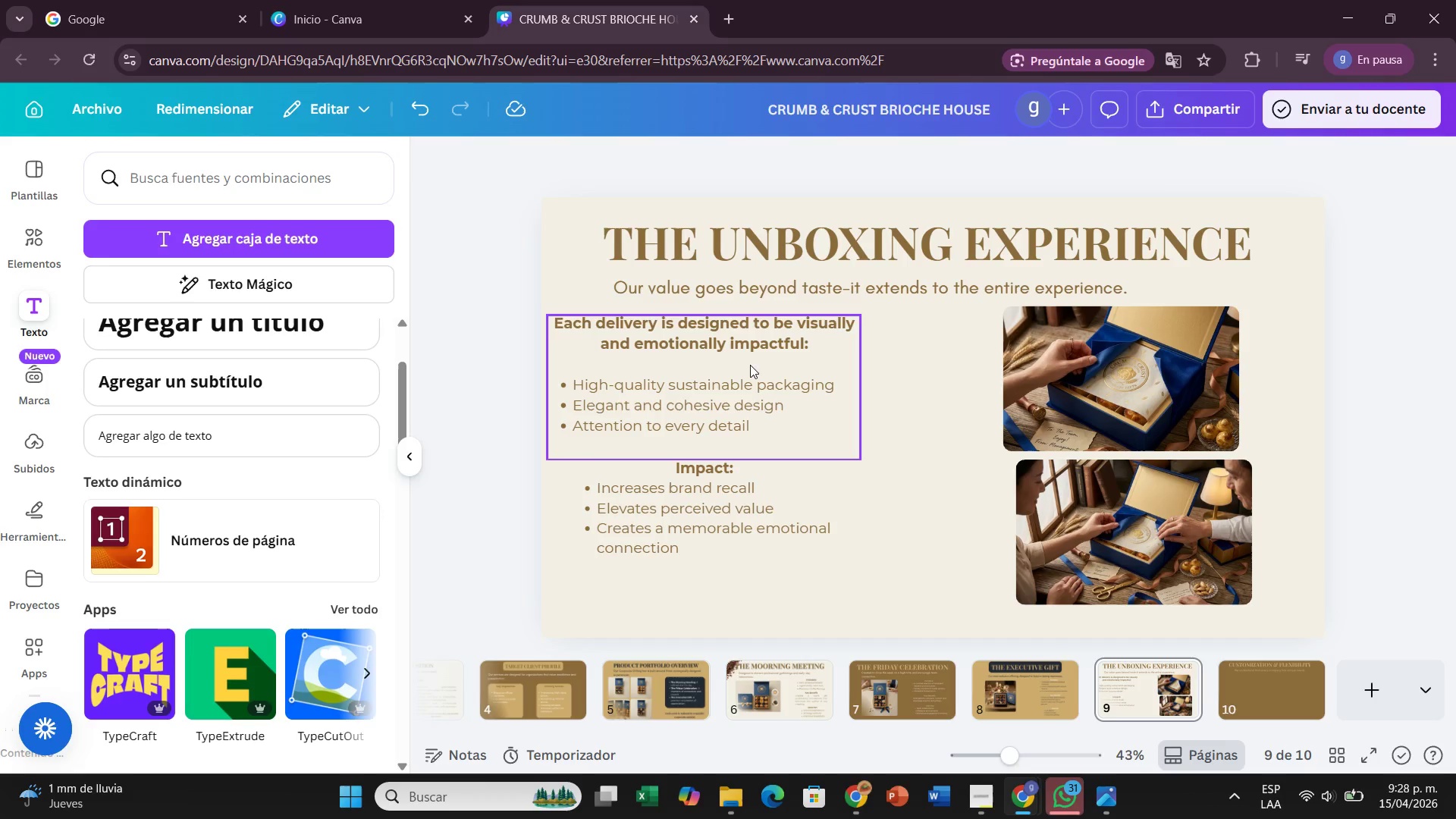 
left_click_drag(start_coordinate=[750, 365], to_coordinate=[786, 371])
 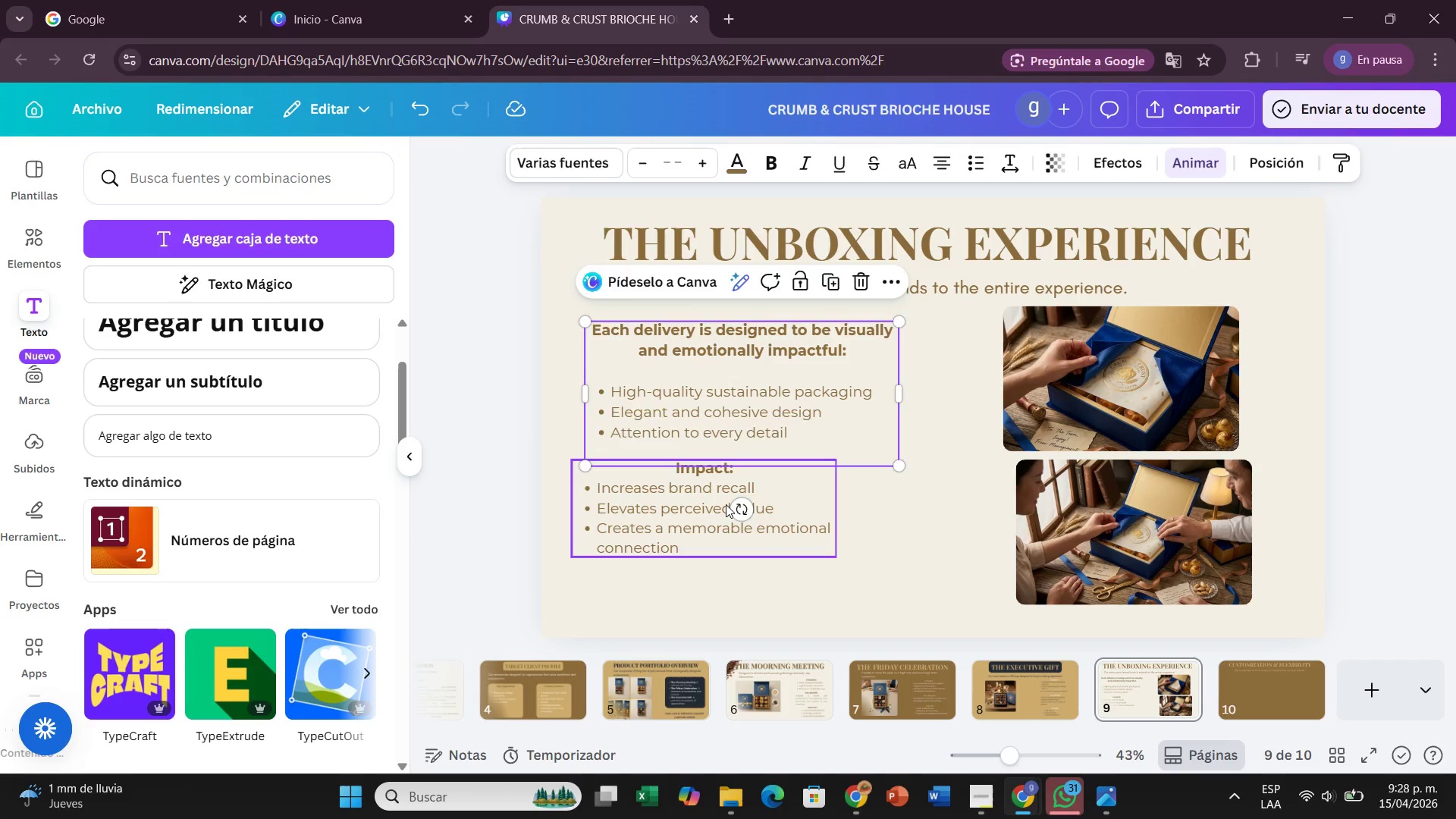 
left_click_drag(start_coordinate=[726, 505], to_coordinate=[752, 521])
 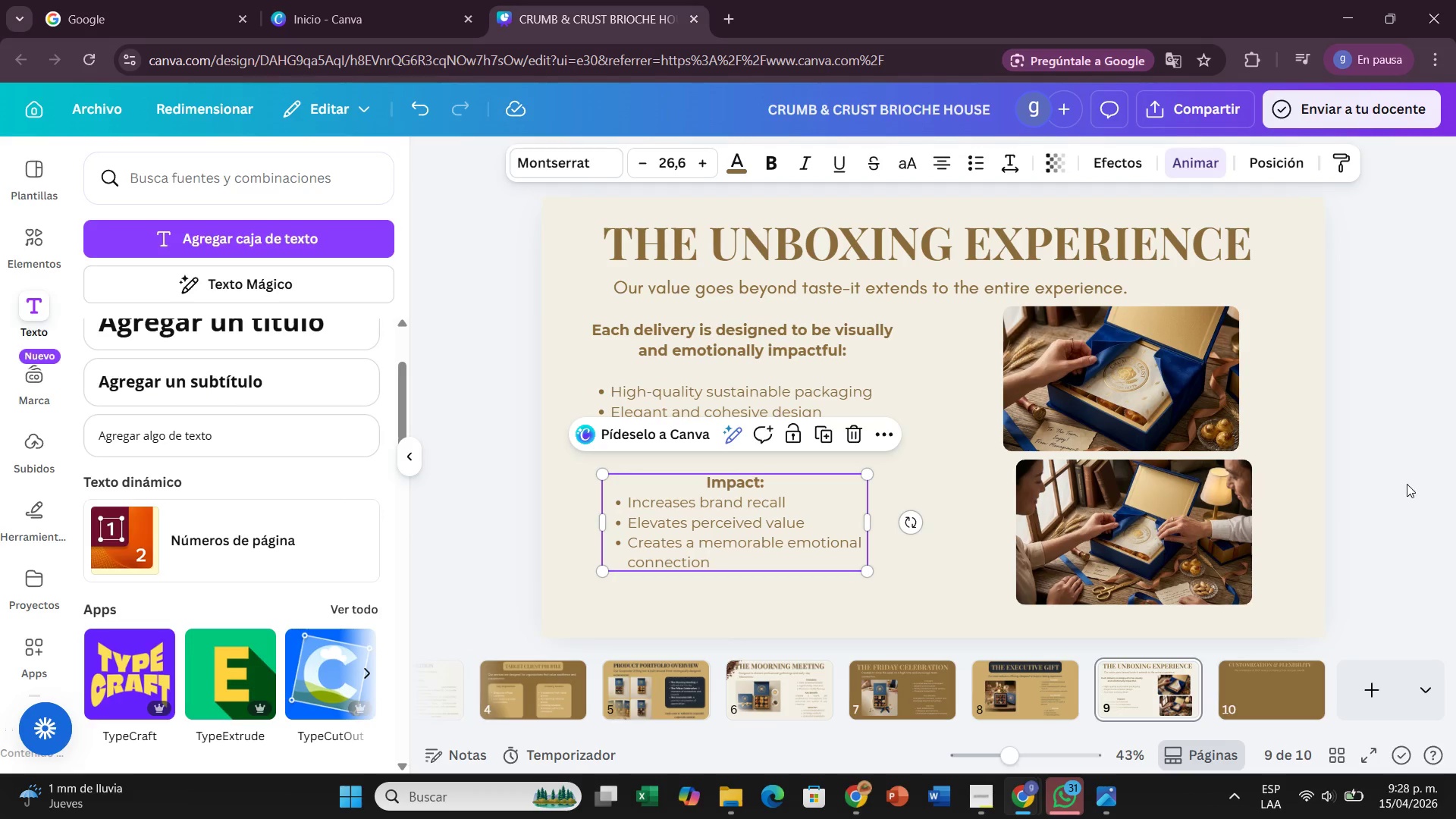 
left_click([1407, 484])
 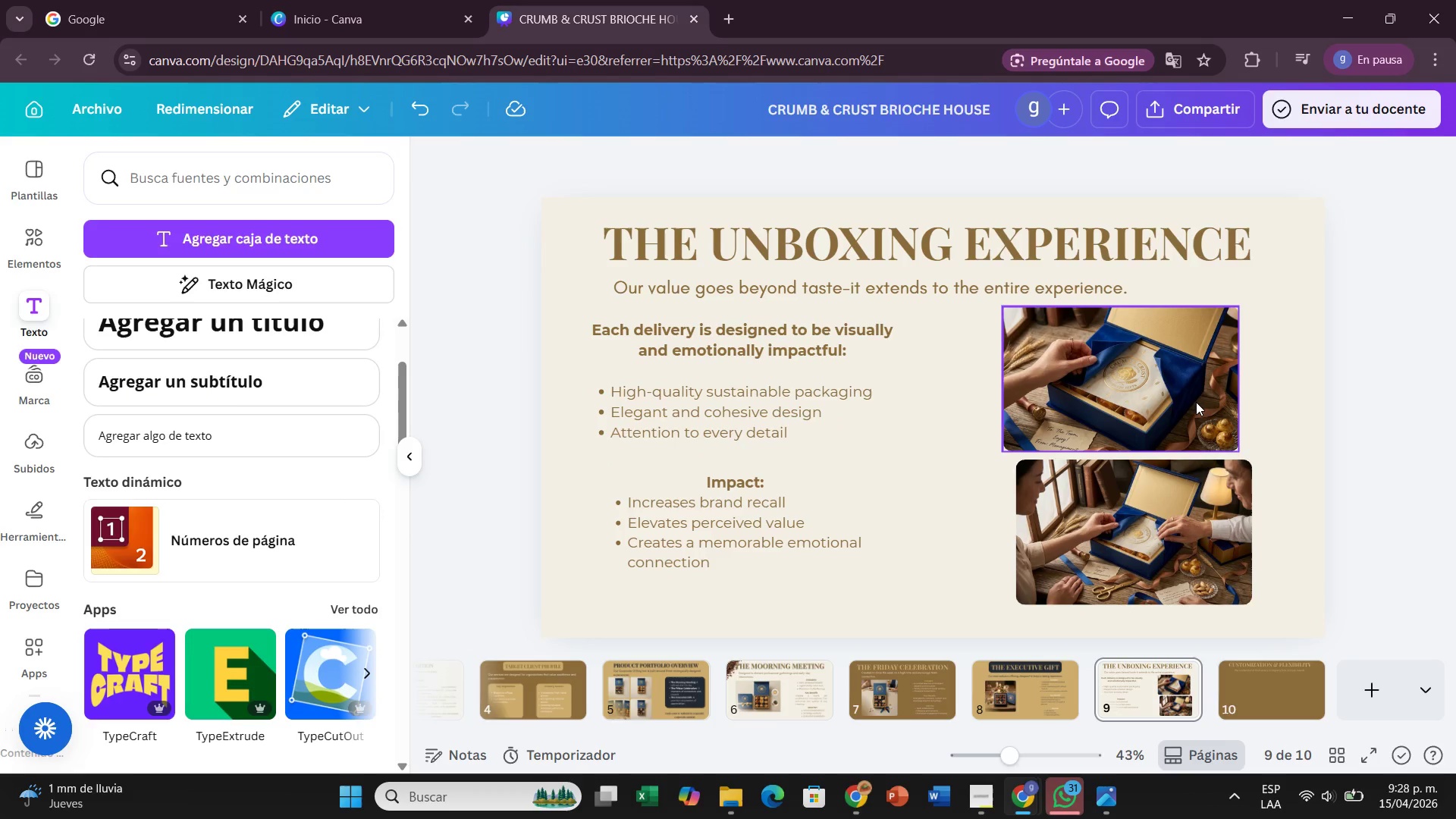 
left_click_drag(start_coordinate=[1196, 402], to_coordinate=[1206, 405])
 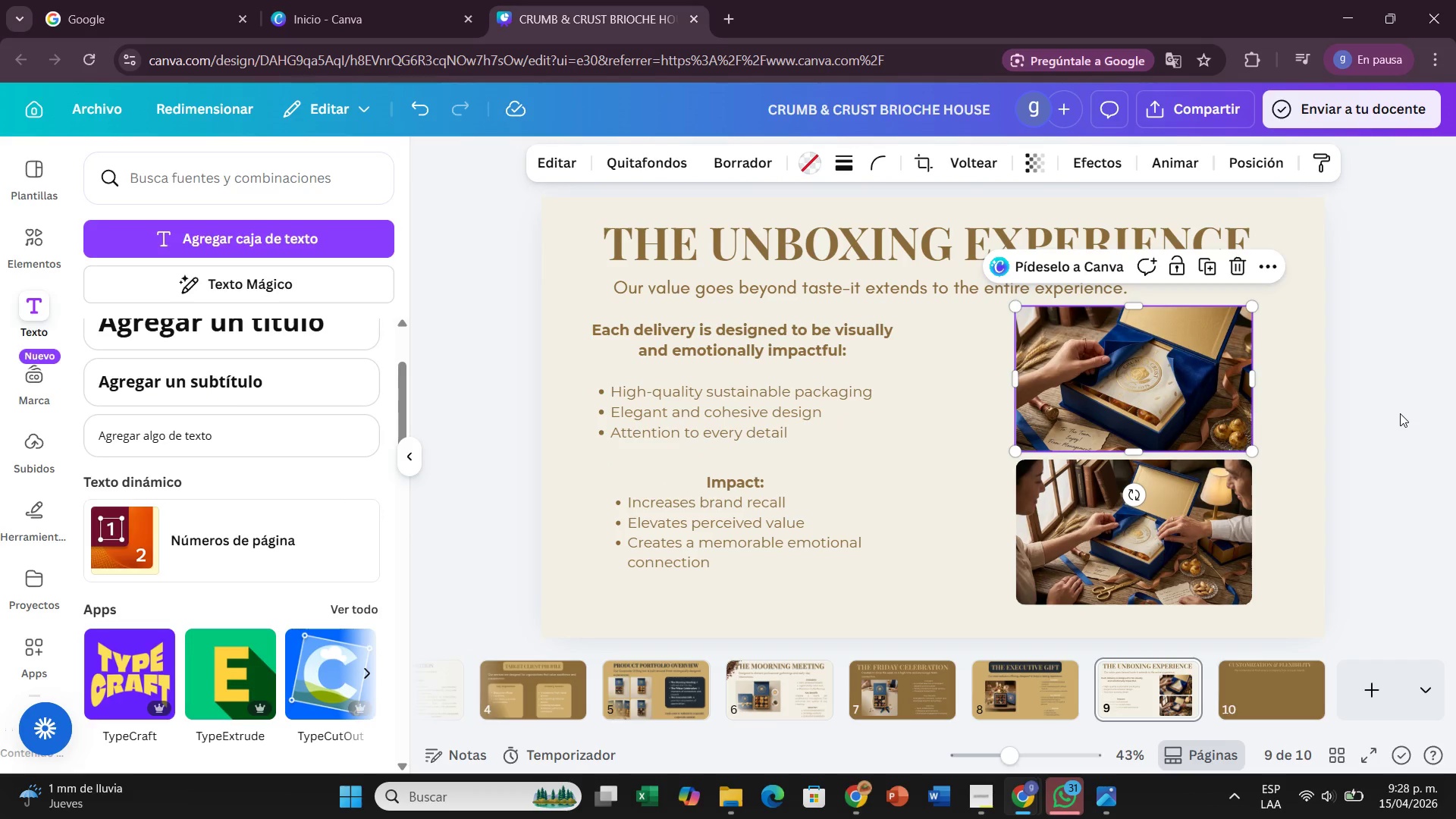 
left_click([1400, 413])
 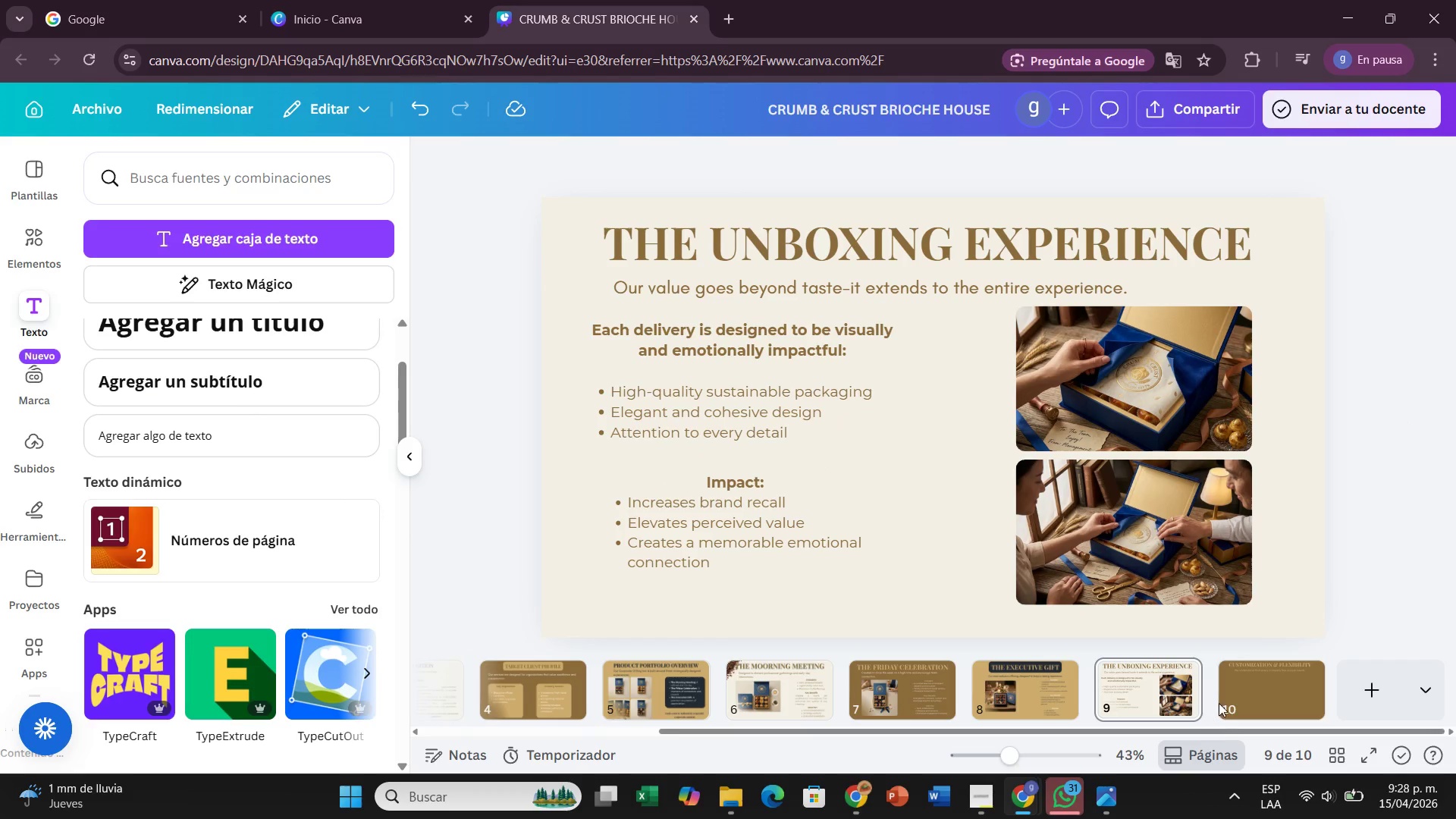 
left_click([983, 695])
 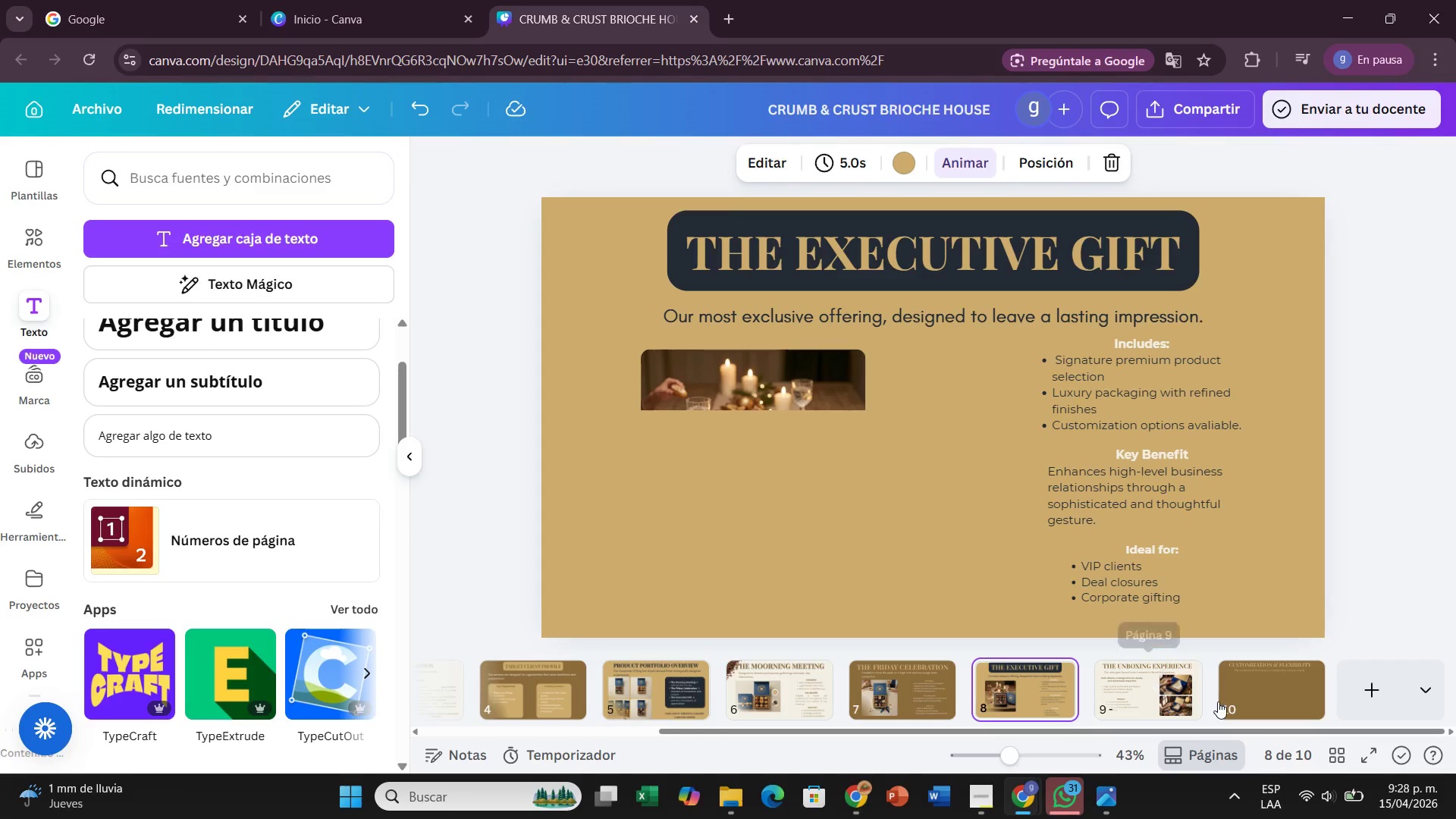 
wait(8.14)
 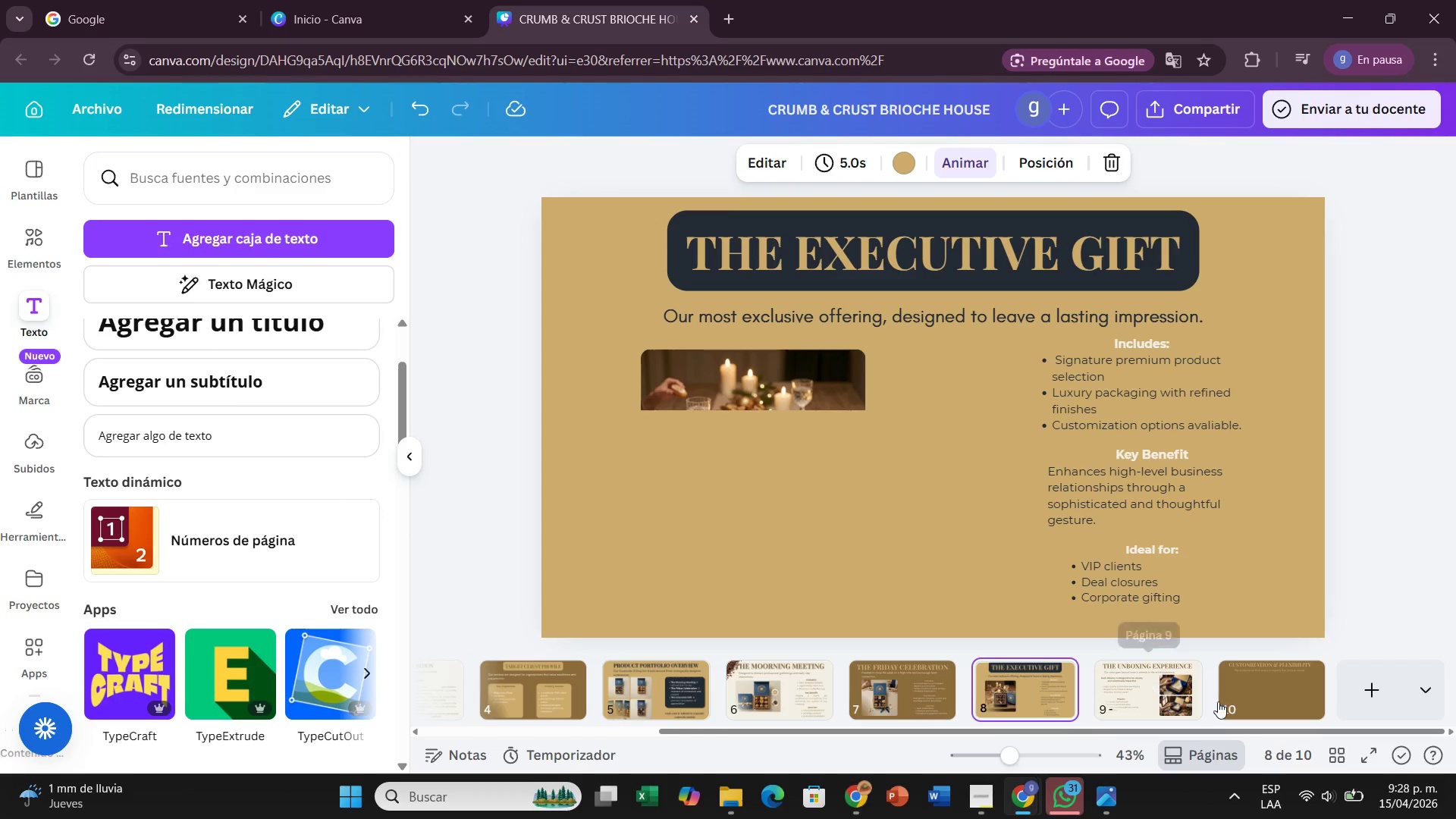 
mouse_move([861, 689])
 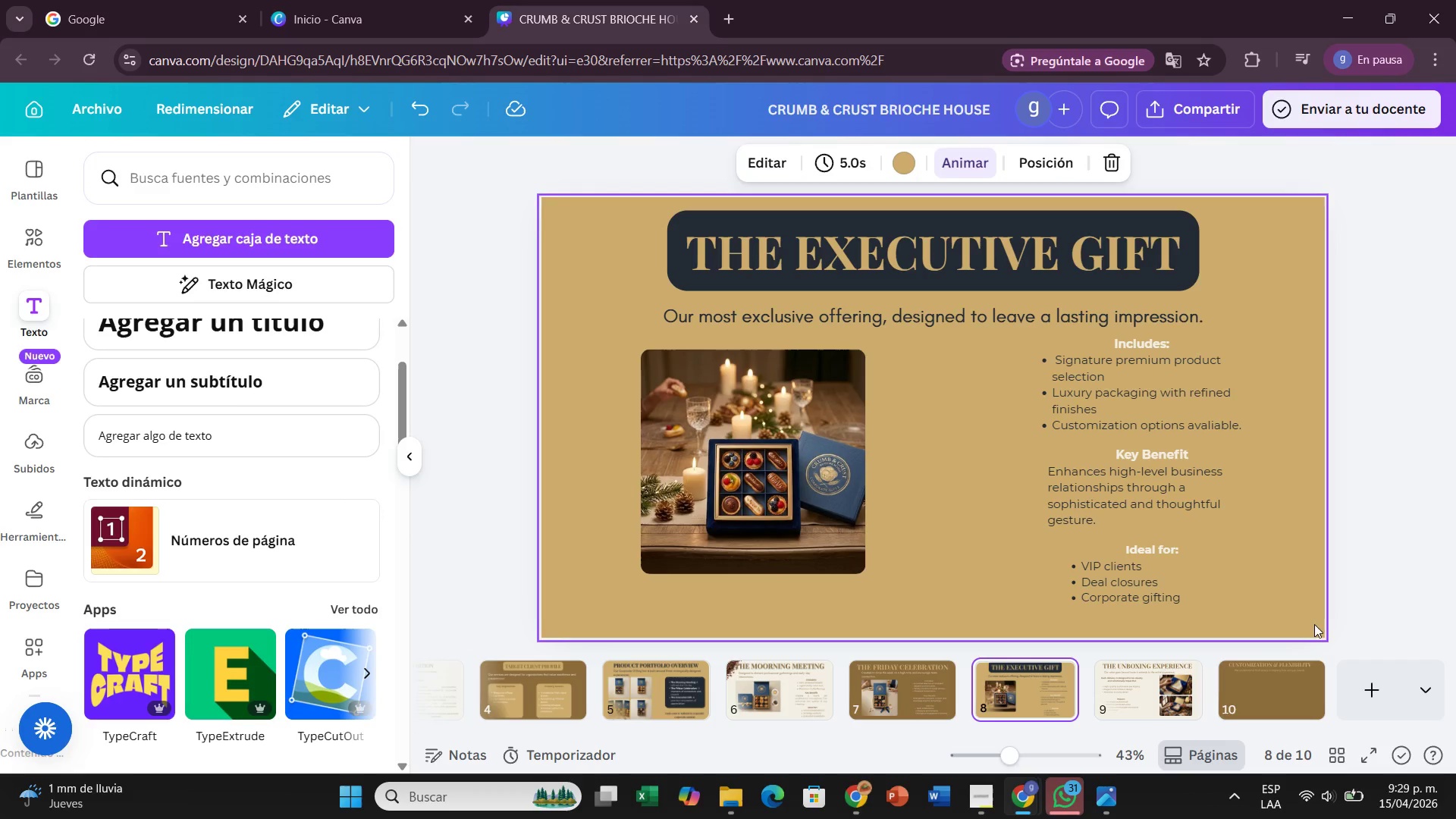 
mouse_move([681, 706])
 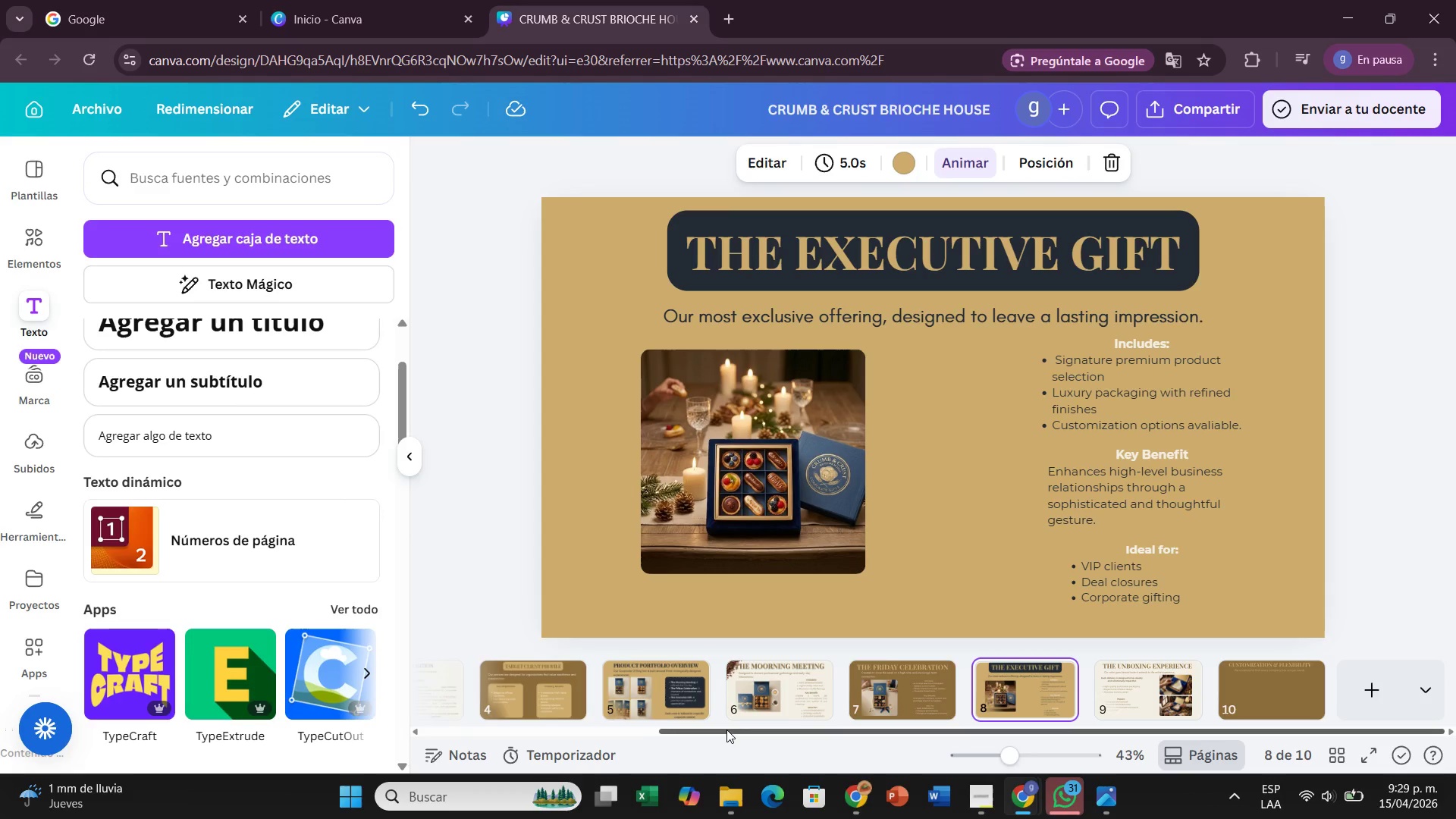 
left_click_drag(start_coordinate=[726, 730], to_coordinate=[1074, 683])
 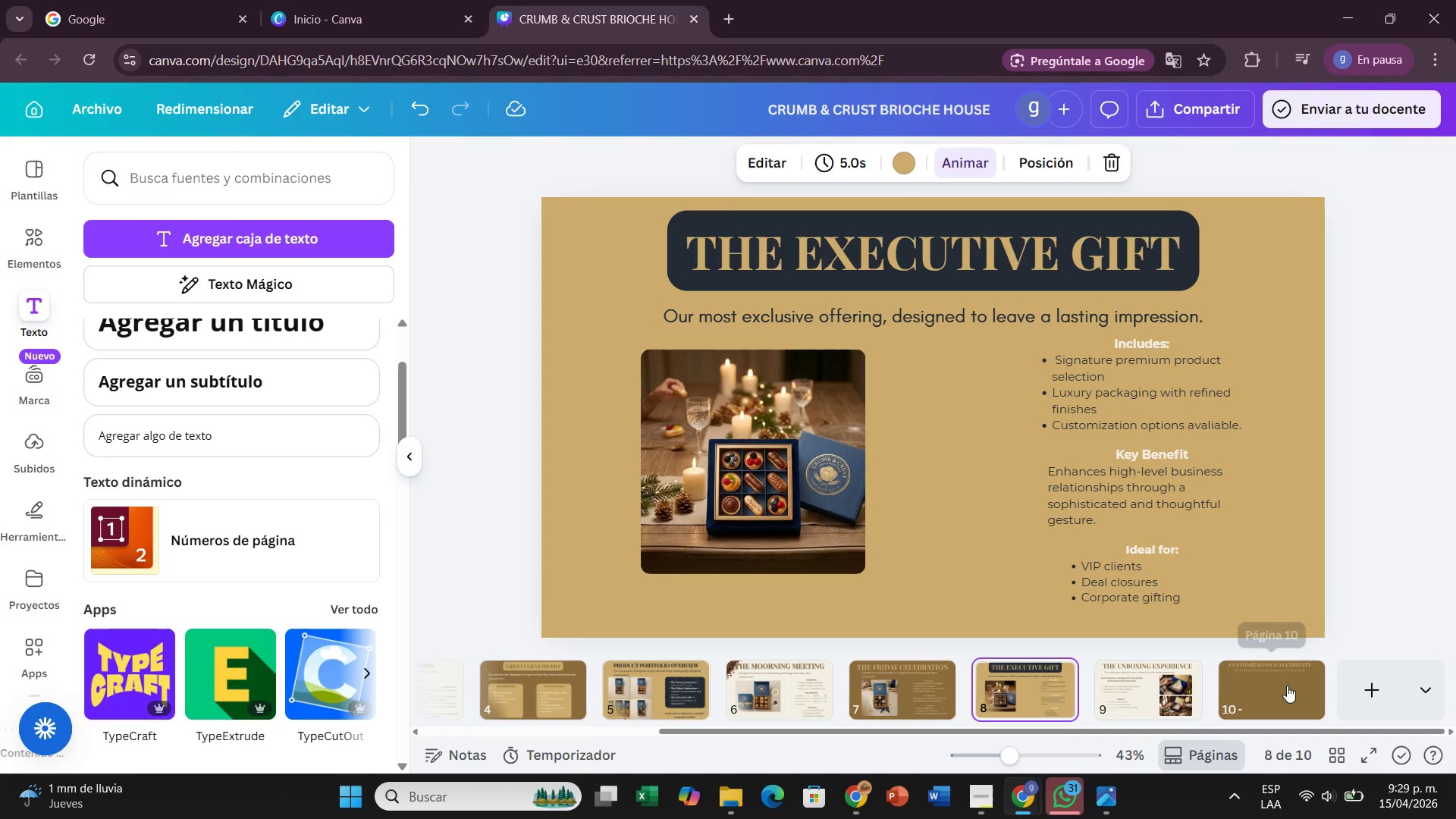 
left_click([1287, 686])
 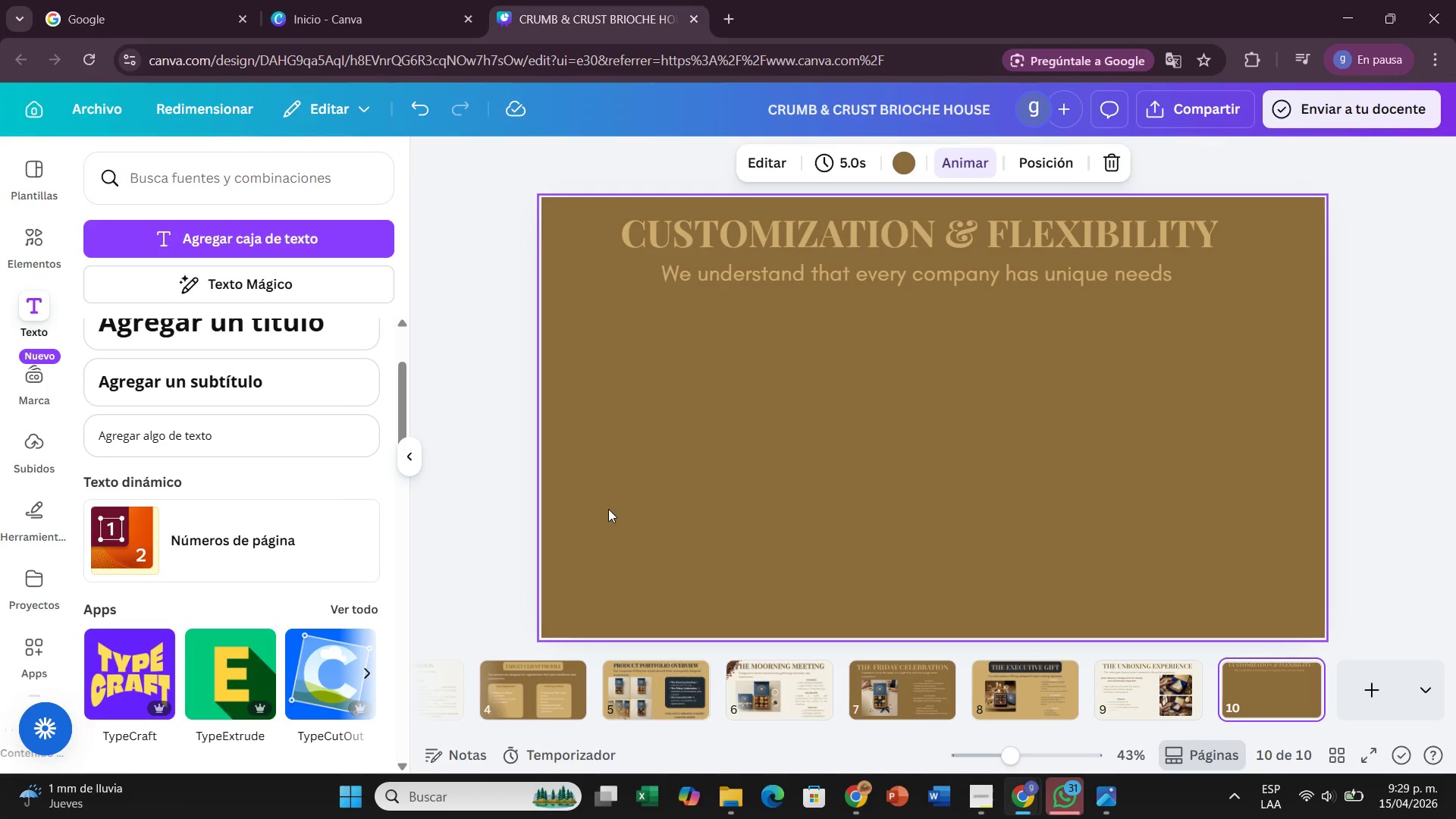 
wait(37.58)
 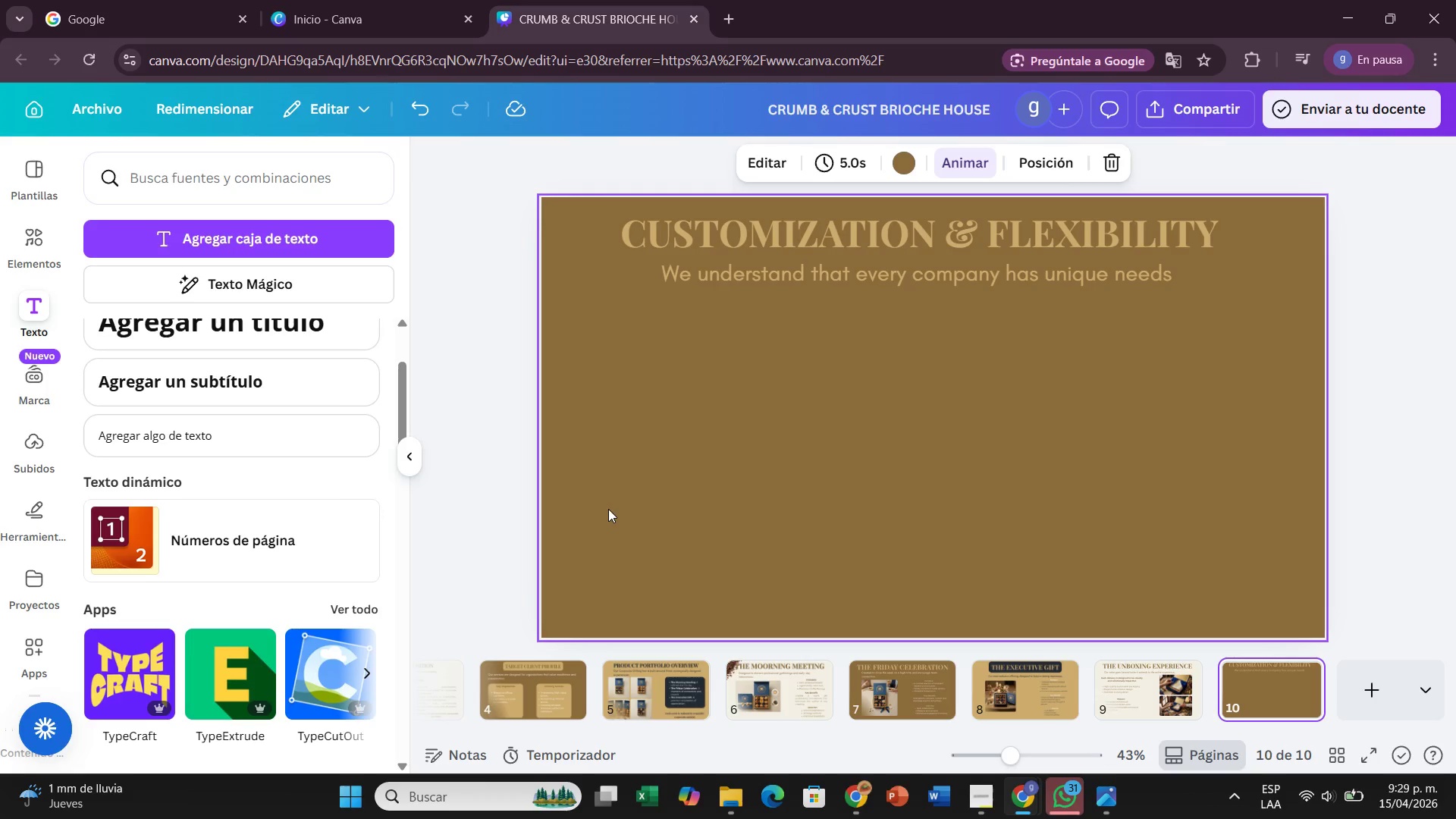 
left_click_drag(start_coordinate=[315, 419], to_coordinate=[818, 313])
 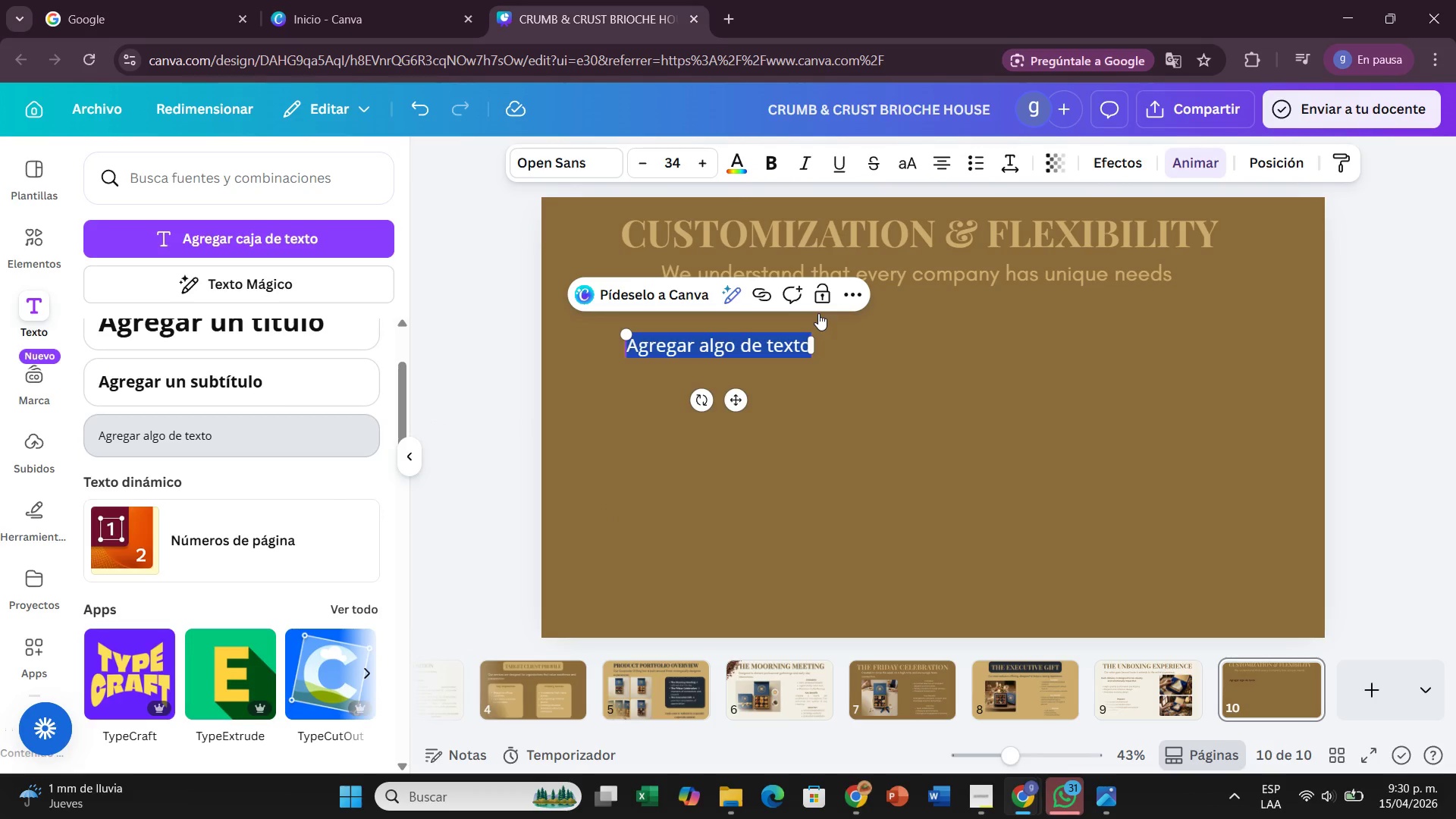 
wait(8.92)
 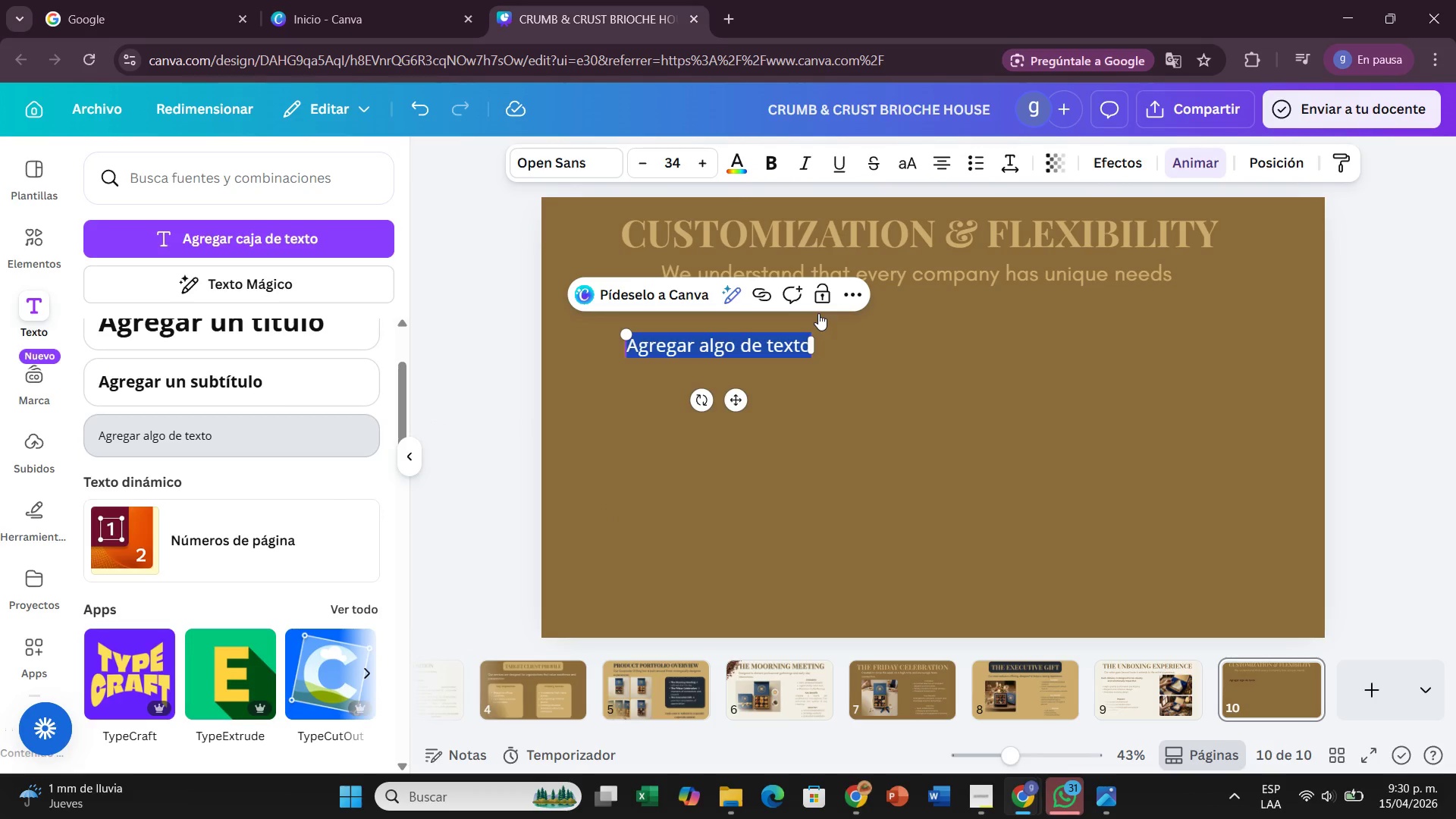 
left_click([804, 353])
 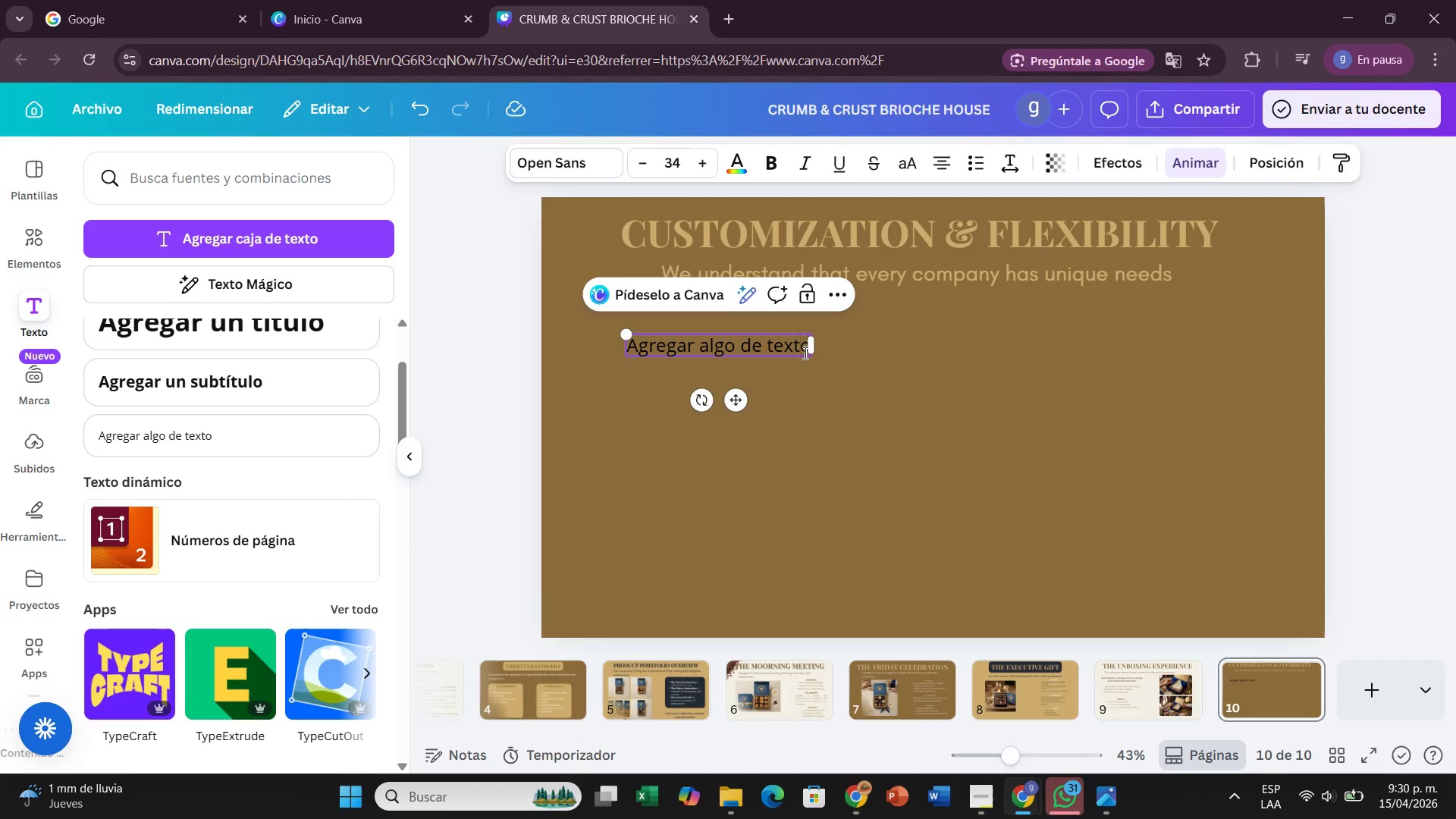 
key(ArrowRight)
 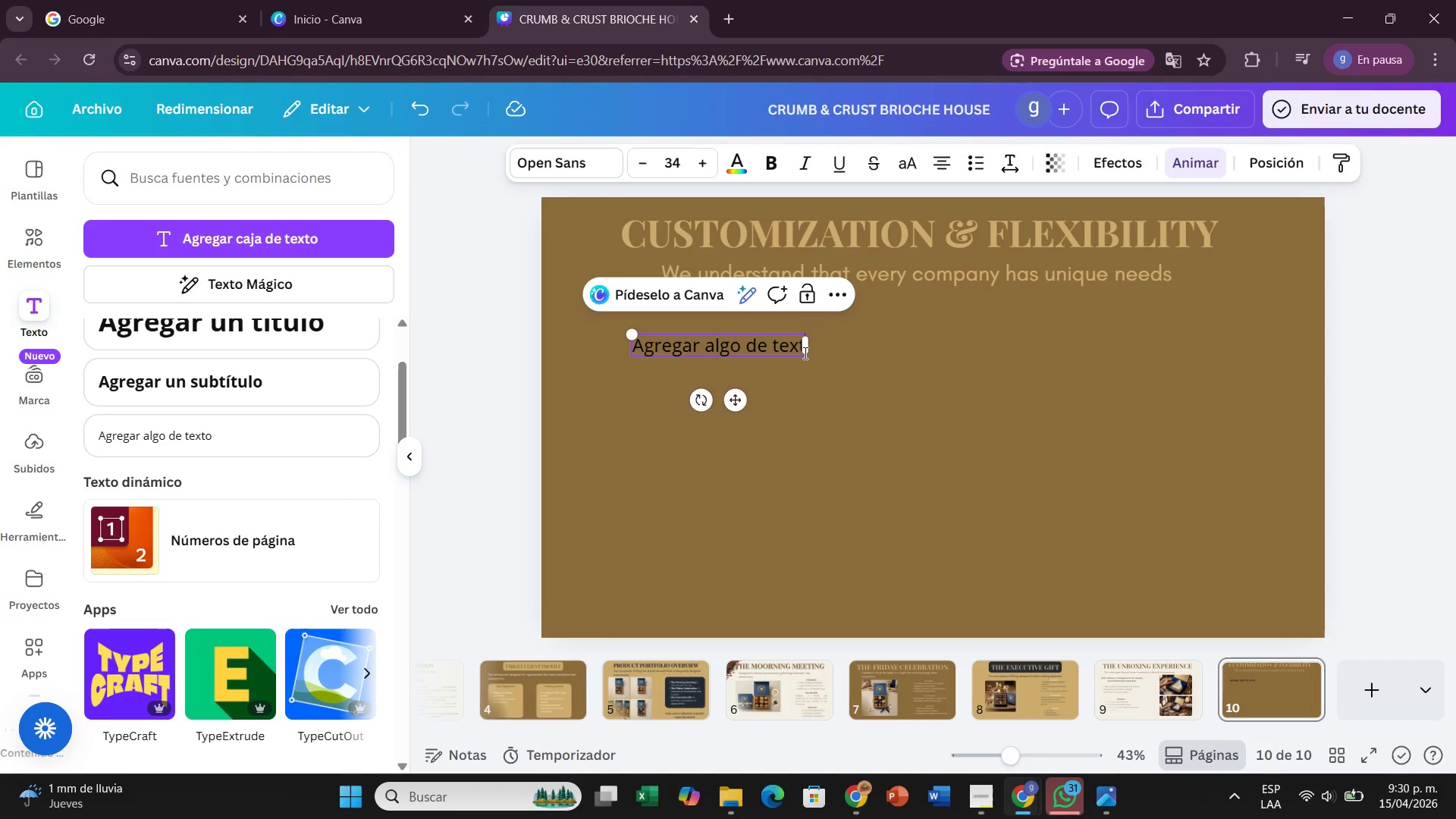 
hold_key(key=Backspace, duration=0.59)
 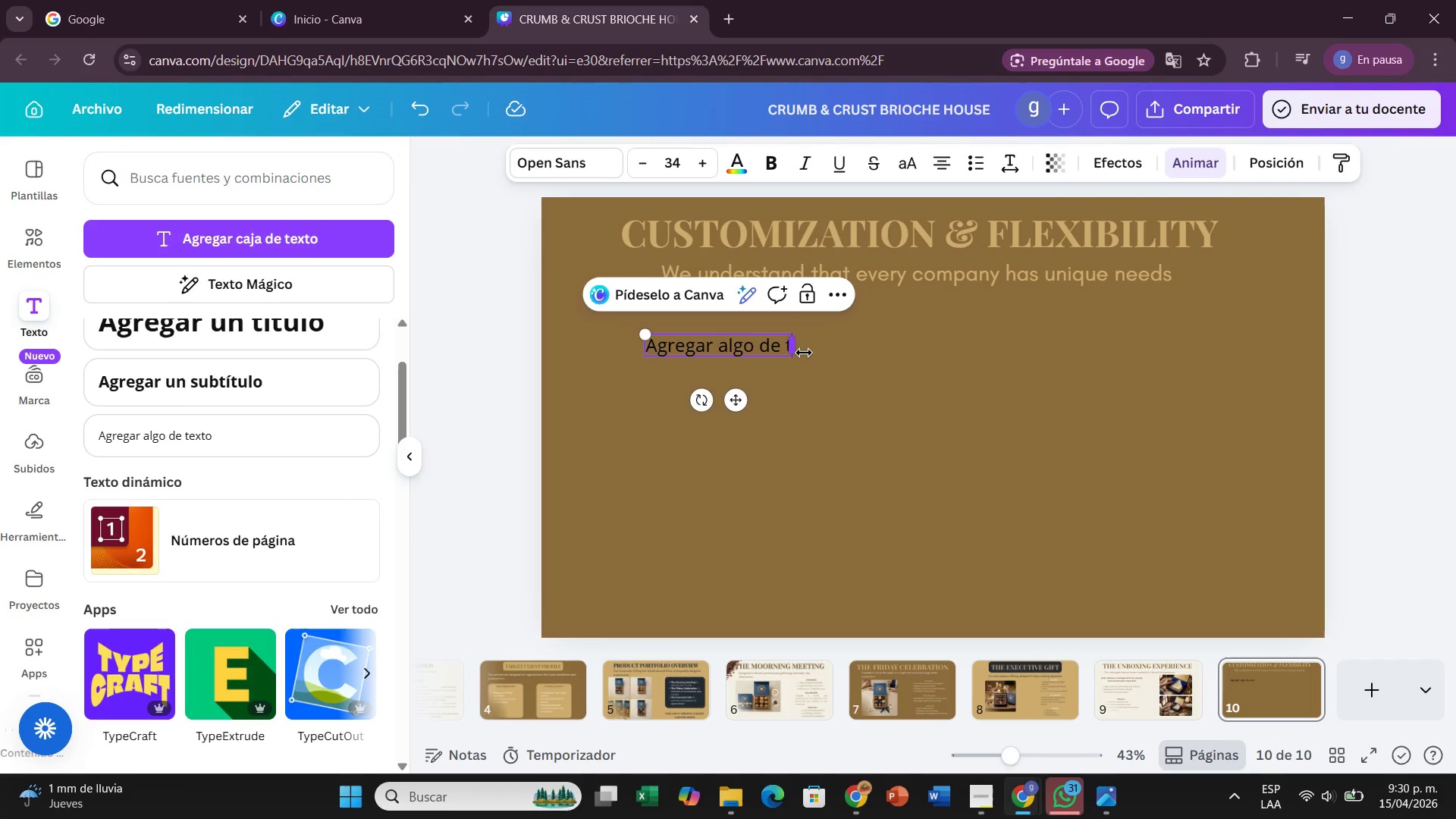 
key(Backspace)
key(Backspace)
key(Backspace)
key(Backspace)
key(Backspace)
key(Backspace)
key(Backspace)
key(Backspace)
key(Backspace)
key(Backspace)
key(Backspace)
key(Backspace)
key(Backspace)
key(Backspace)
key(Backspace)
key(Backspace)
key(Backspace)
type(We offer>)
 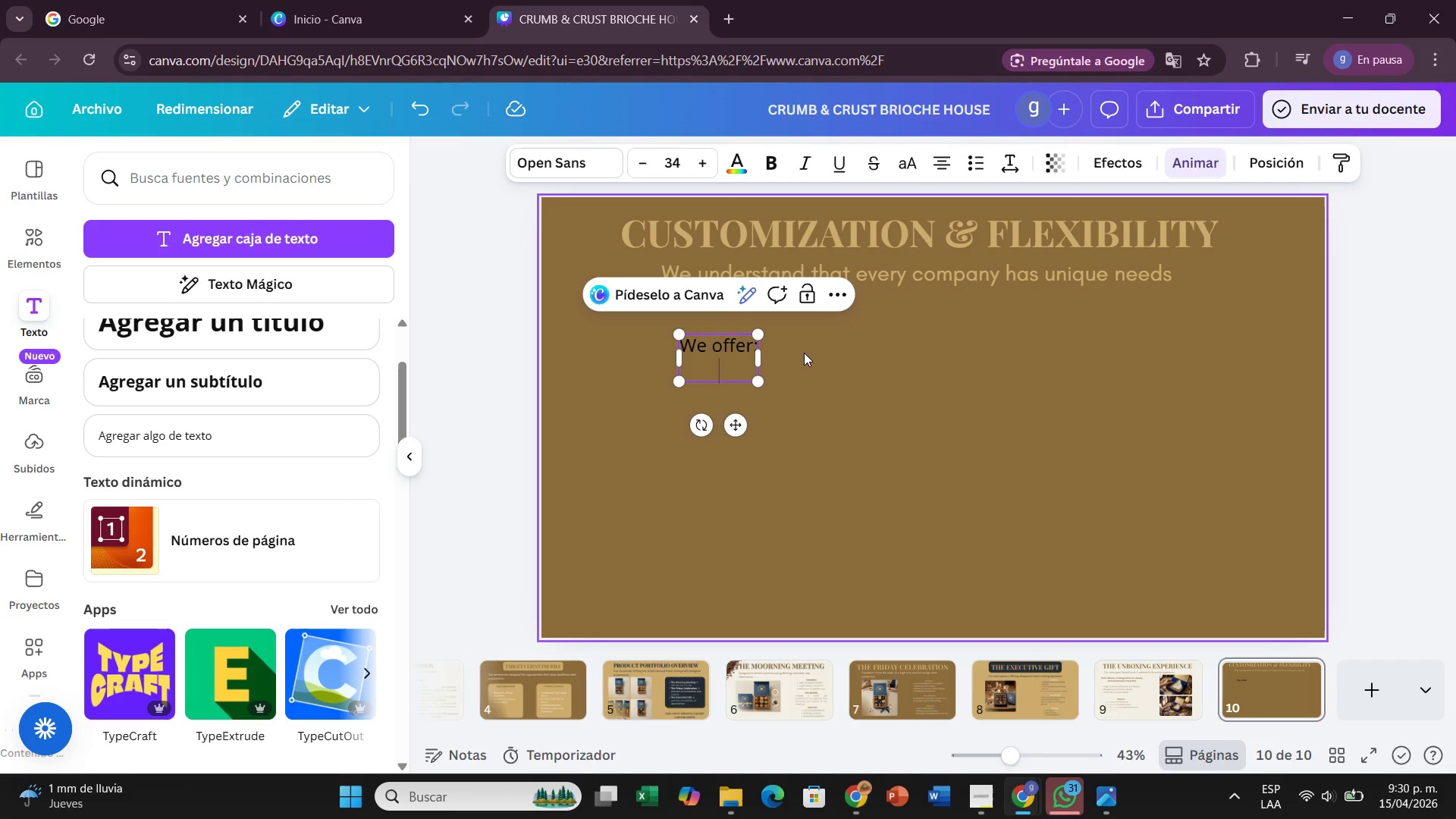 
 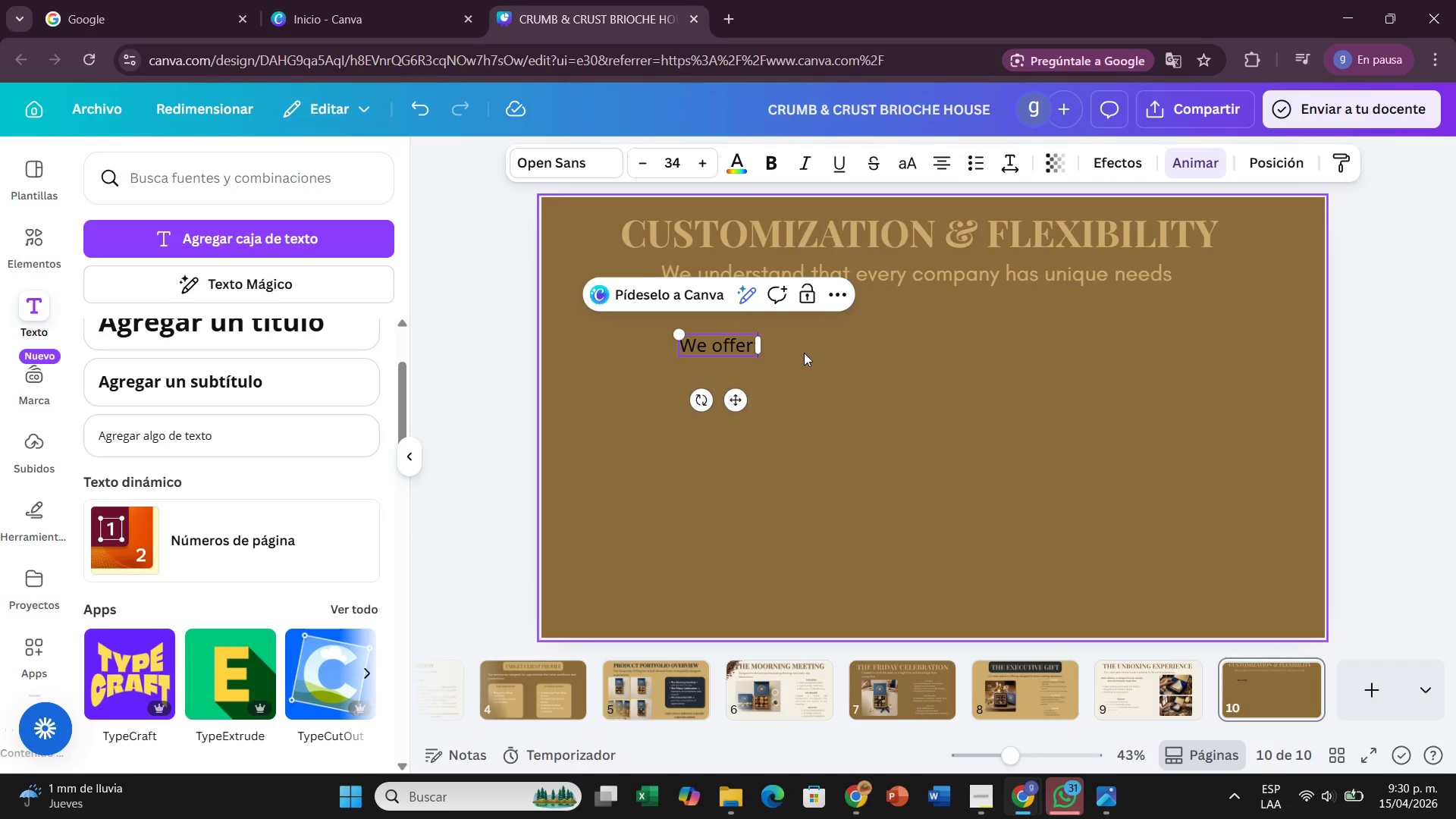 
key(Enter)
 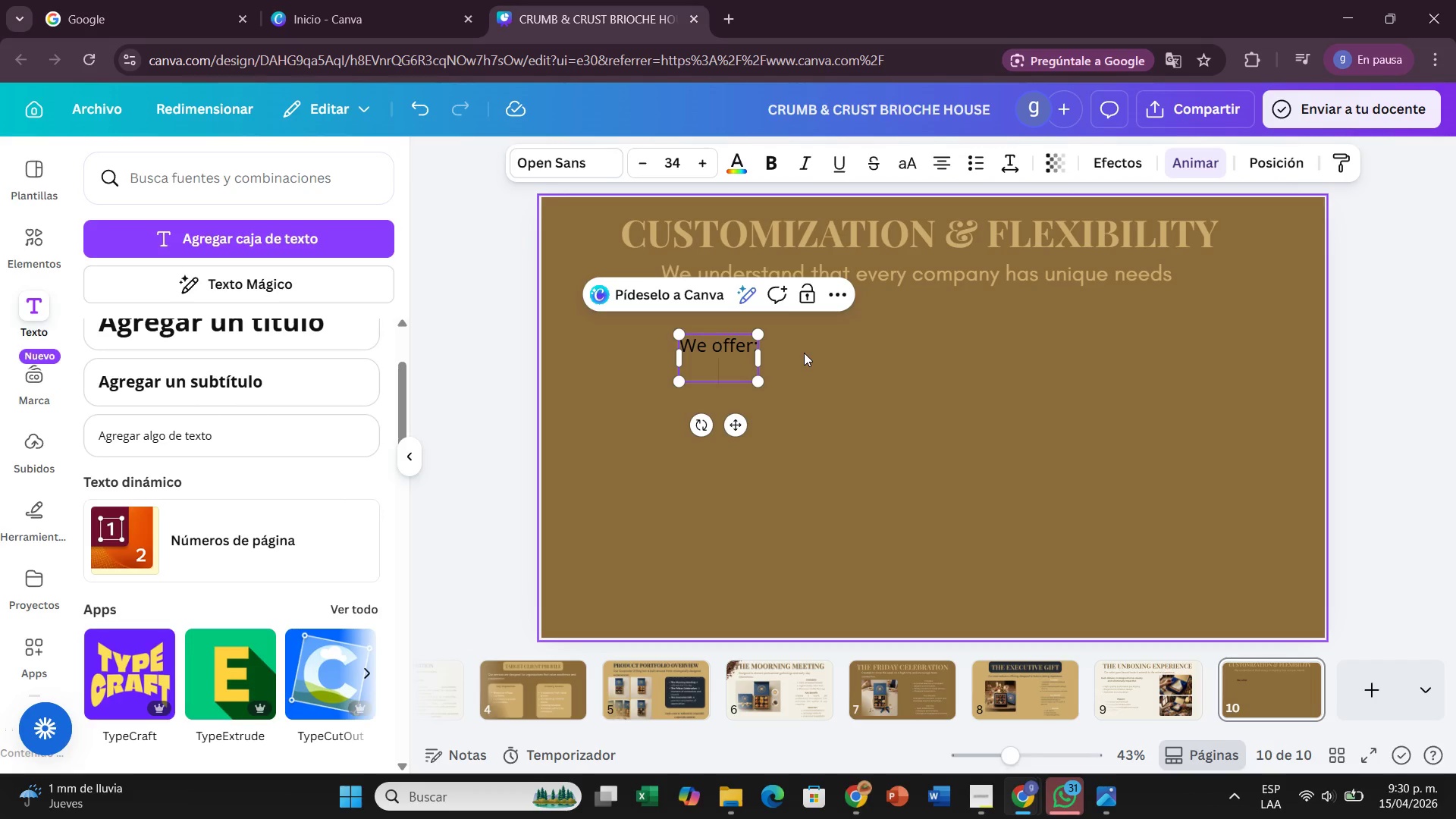 
wait(11.22)
 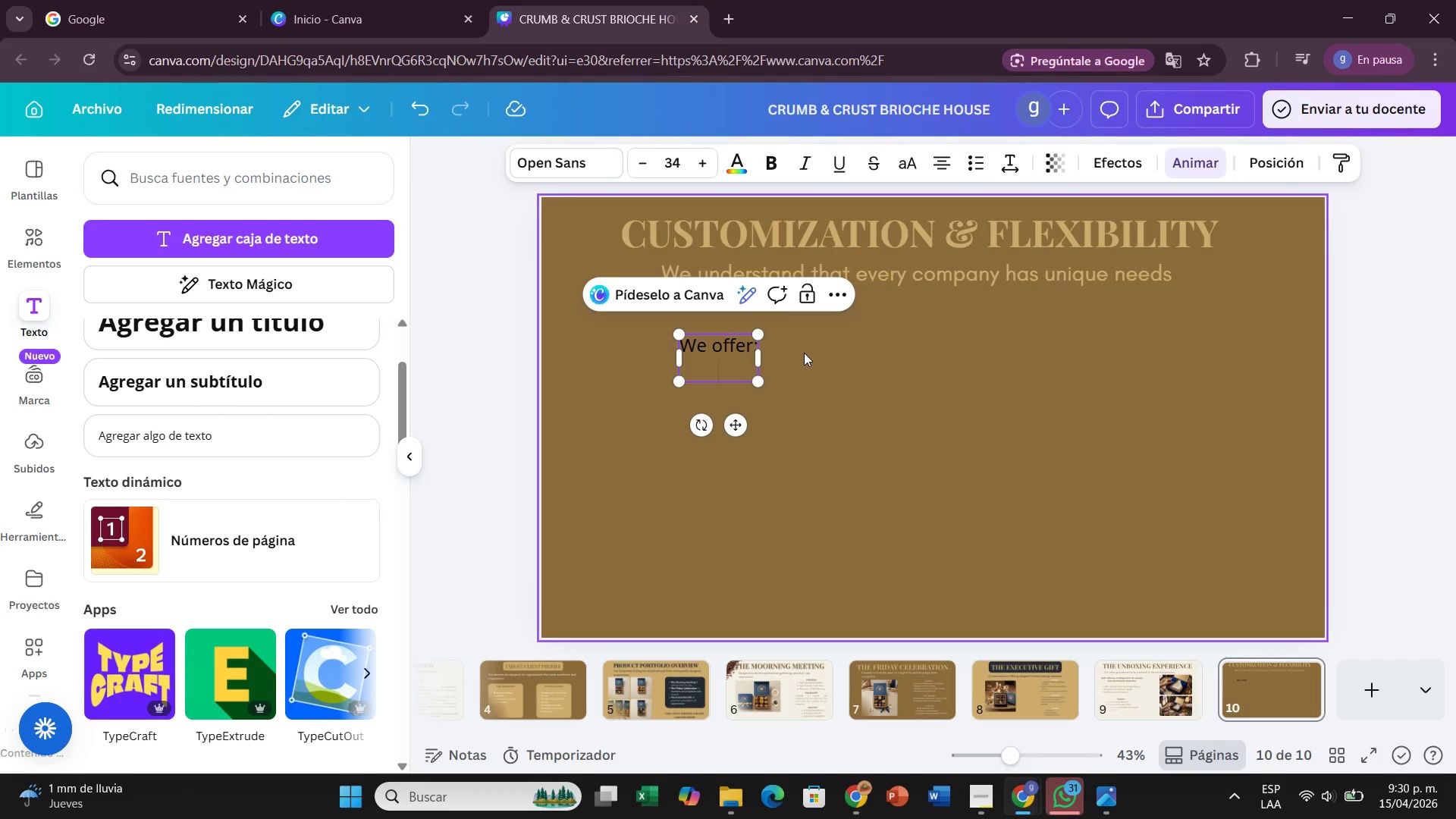 
left_click([968, 158])
 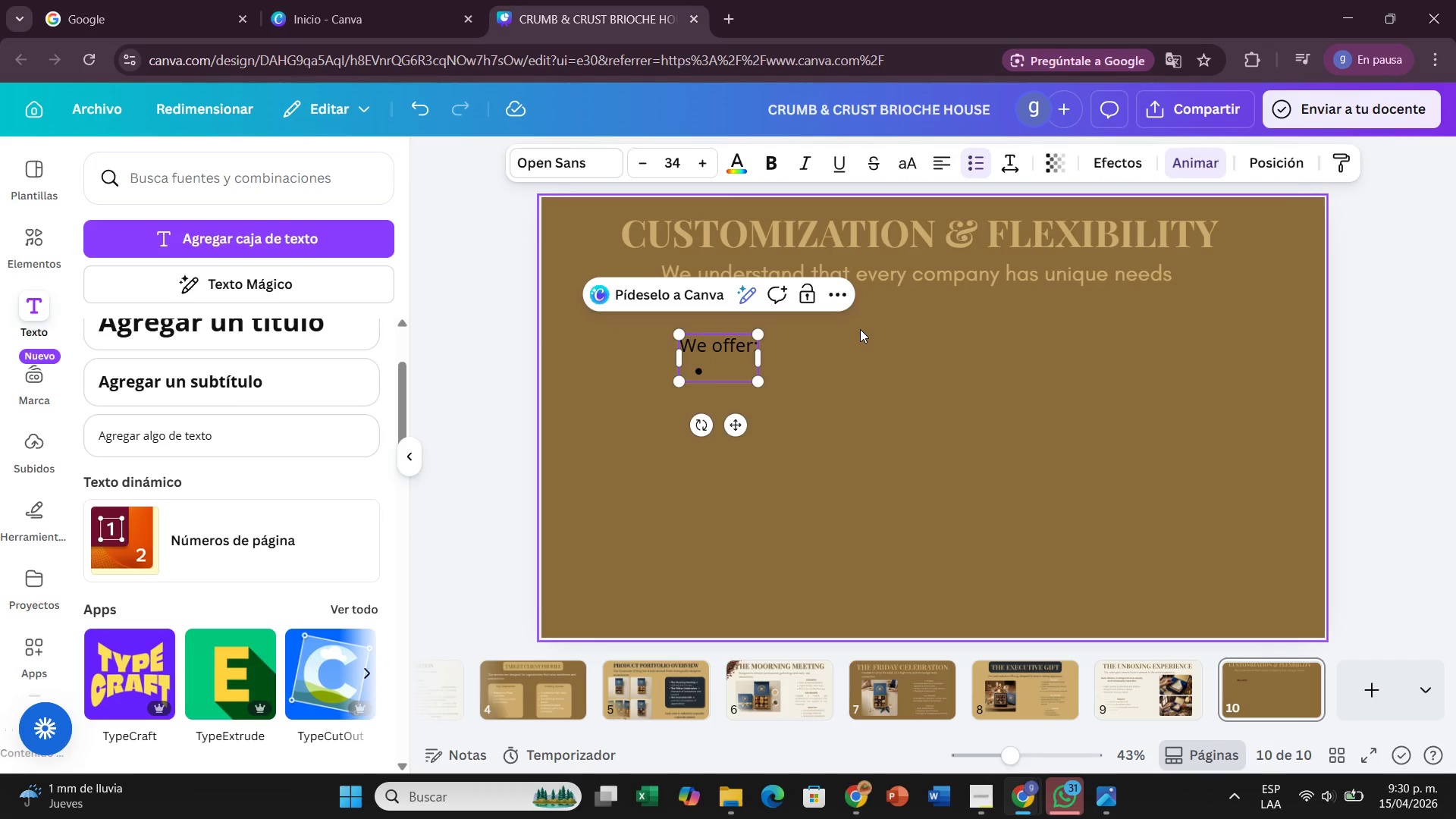 
type(Tailorednproduct selections)
 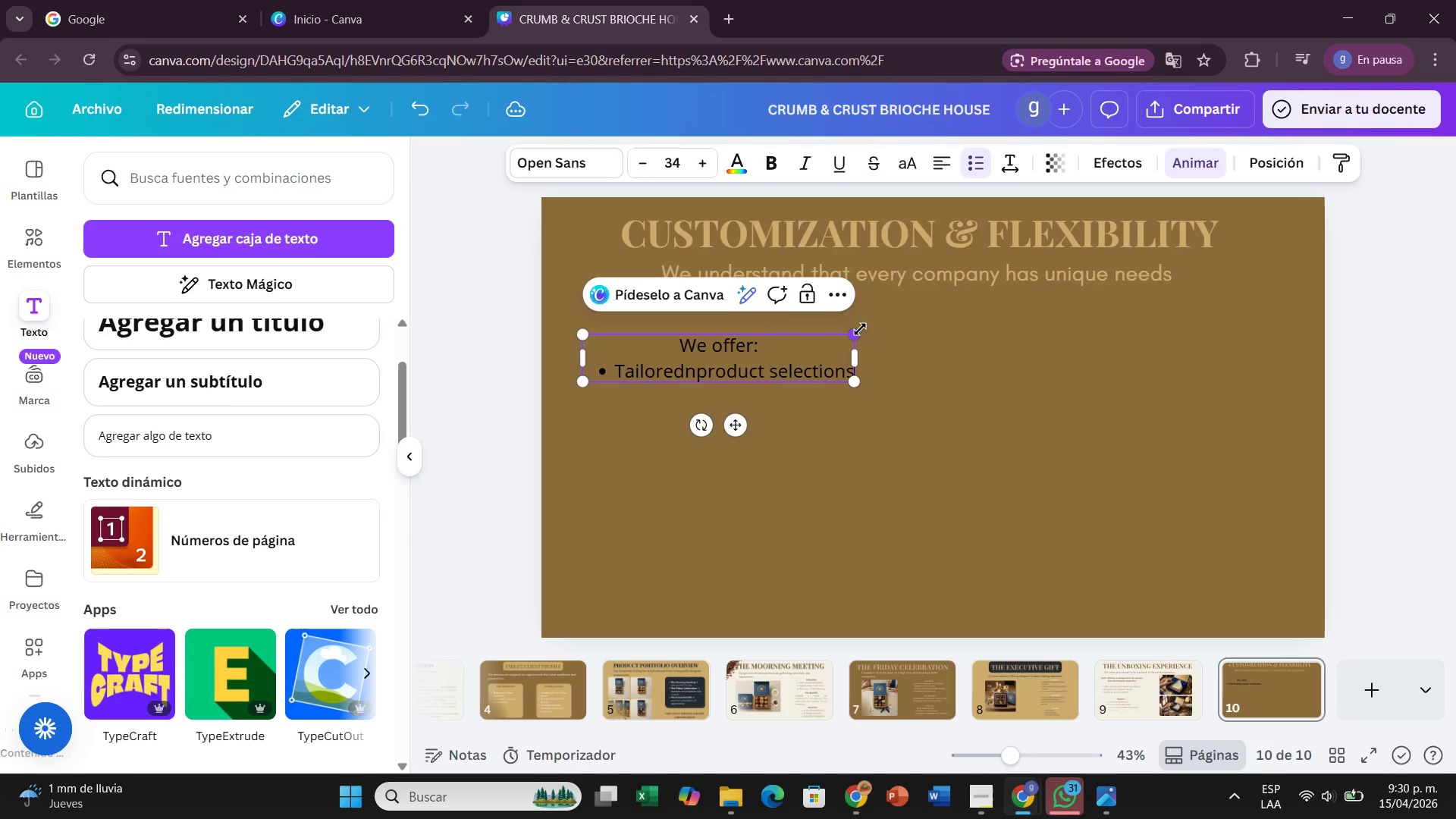 
key(Enter)
 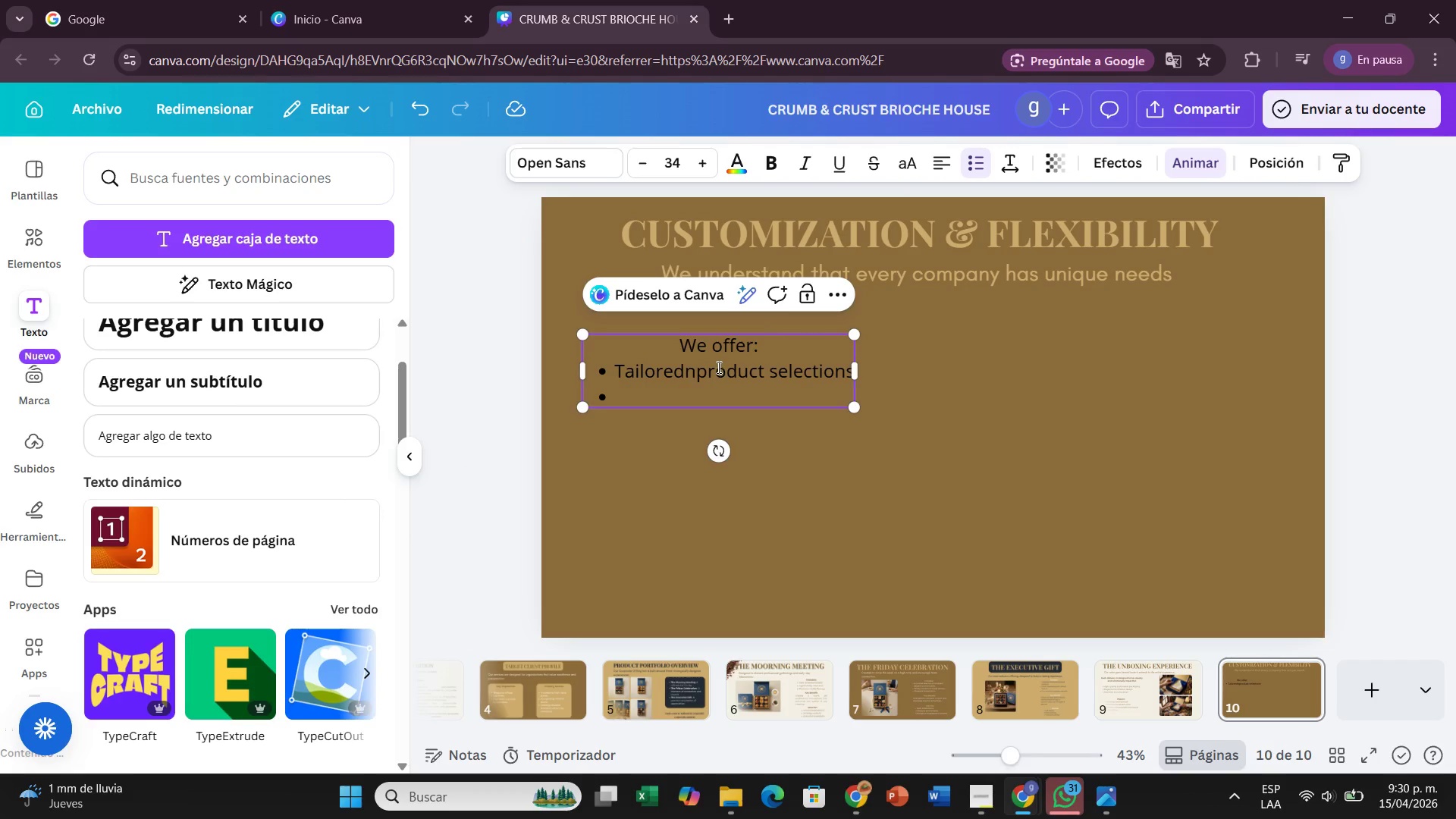 
left_click([700, 371])
 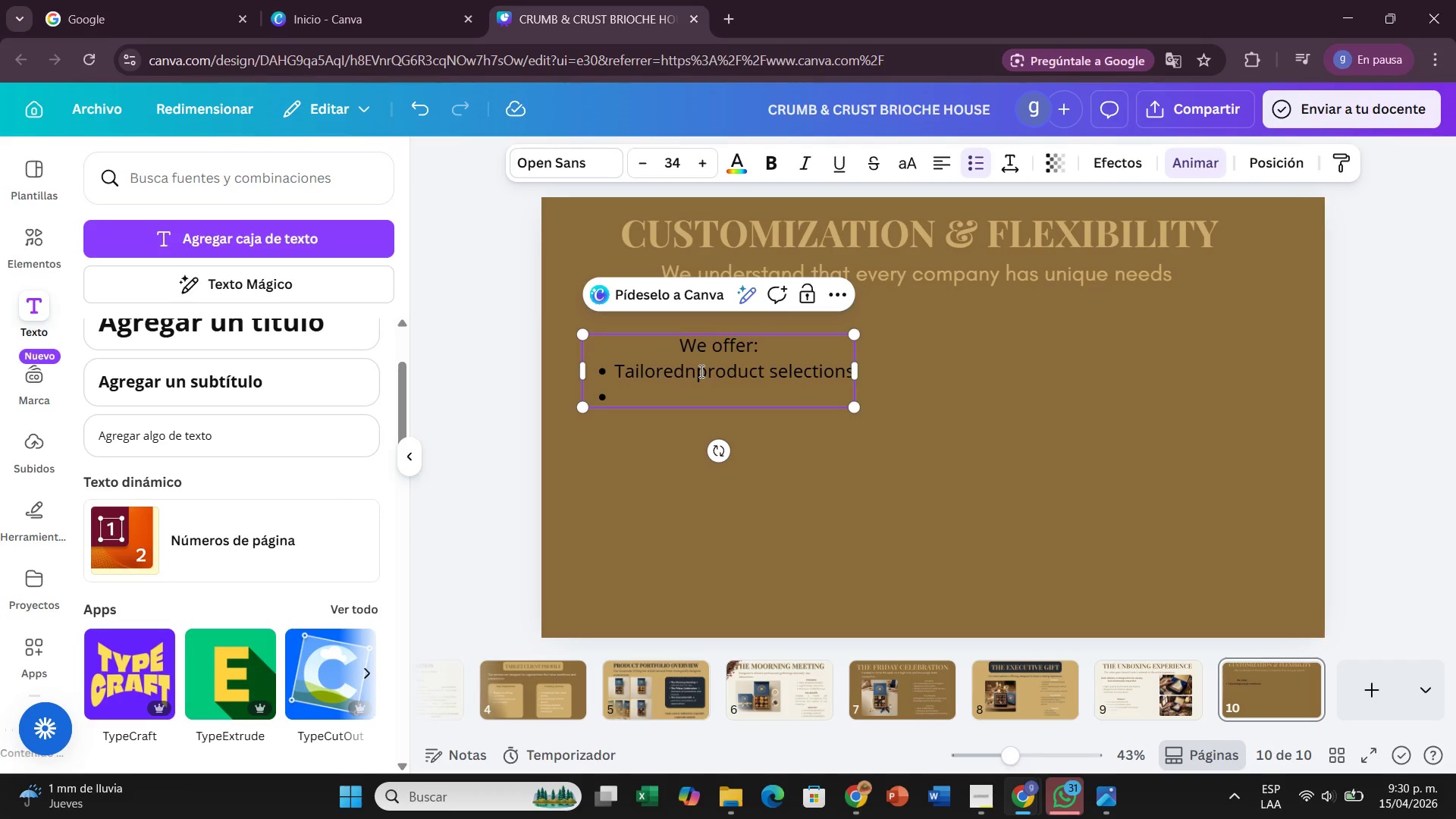 
key(Backspace)
 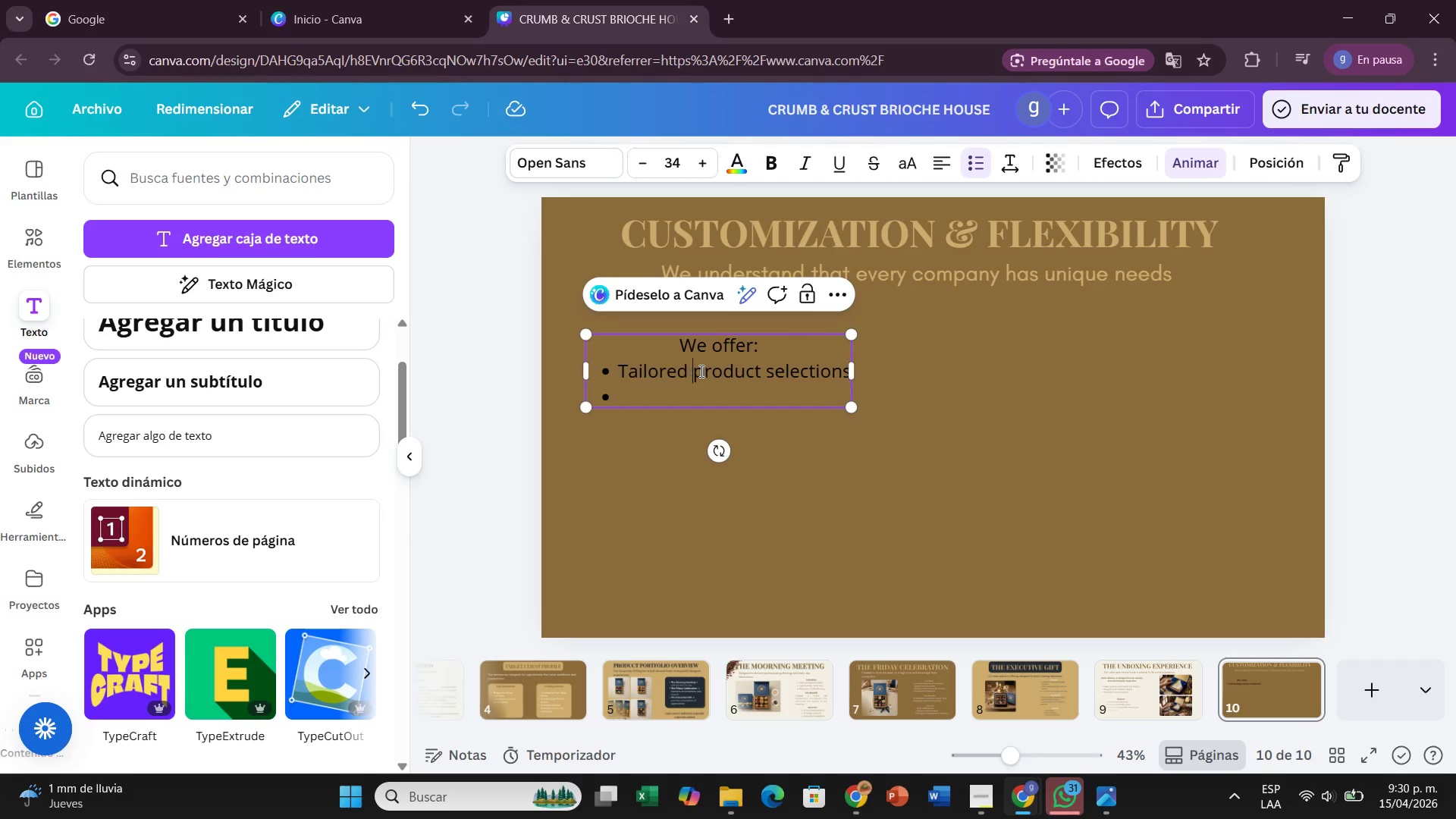 
key(Space)
 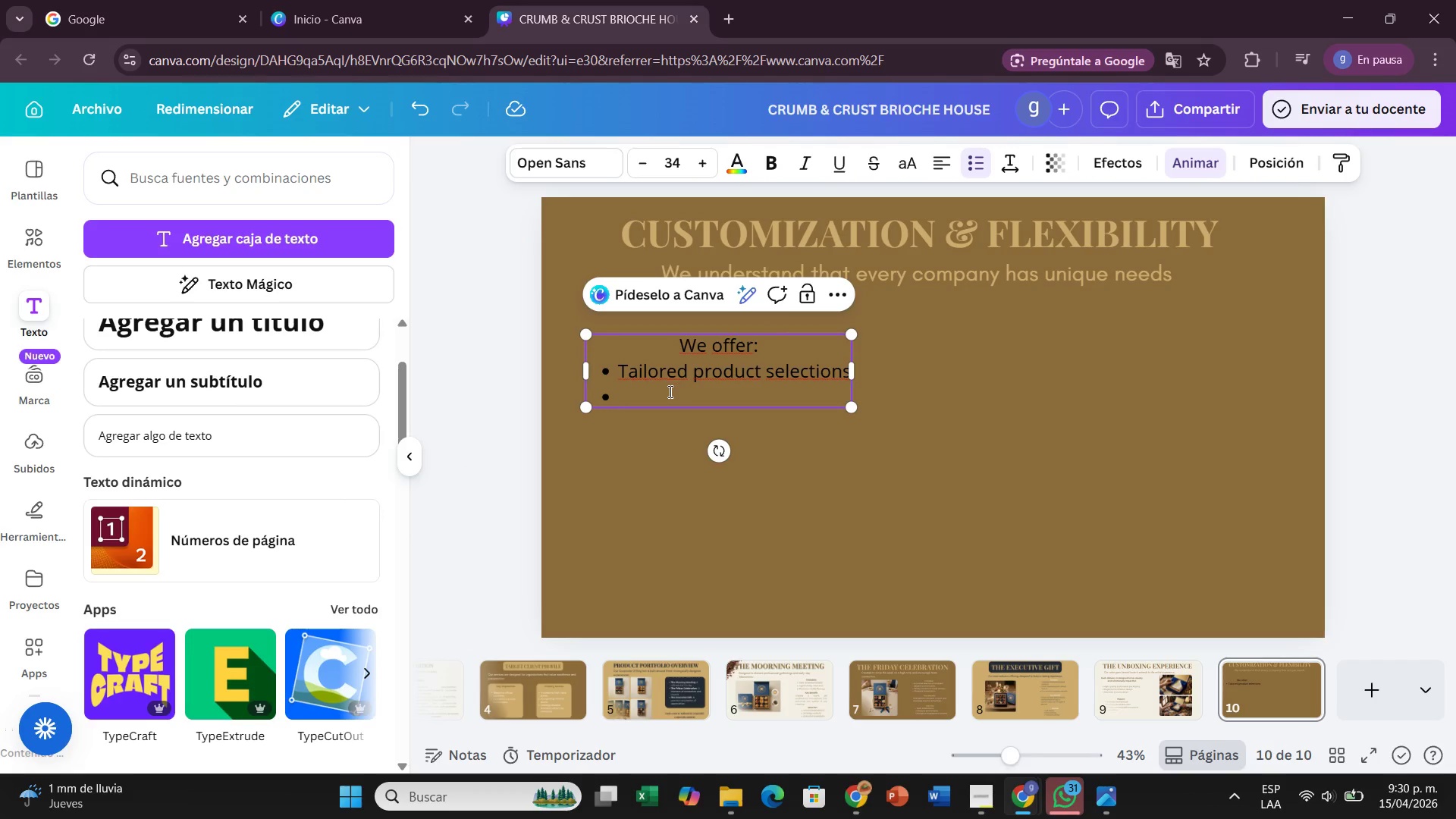 
left_click([669, 391])
 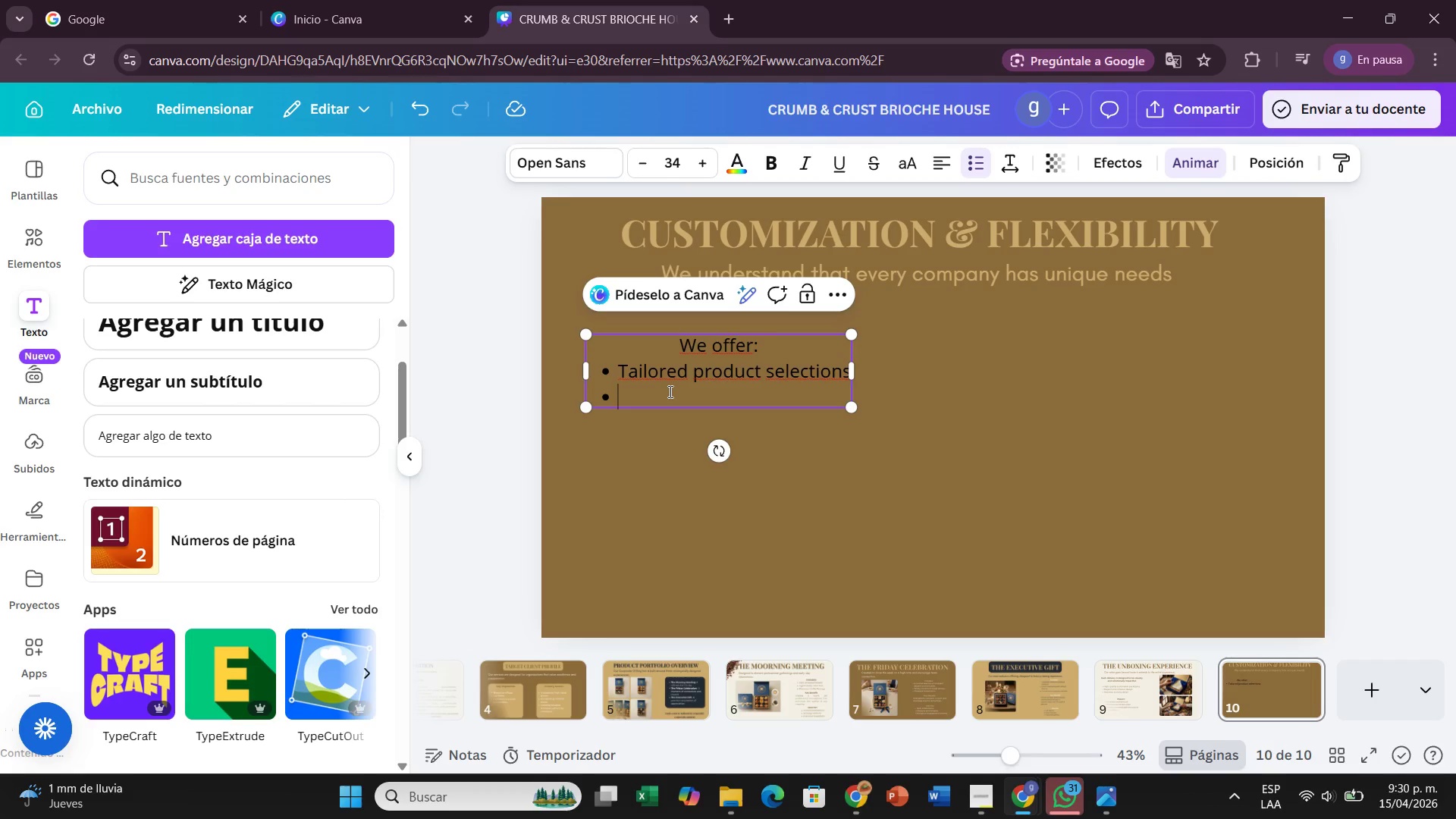 
type(Dietary options *gluten f)
key(Backspace)
key(Backspace)
type(-free and vegan altrnativs()
 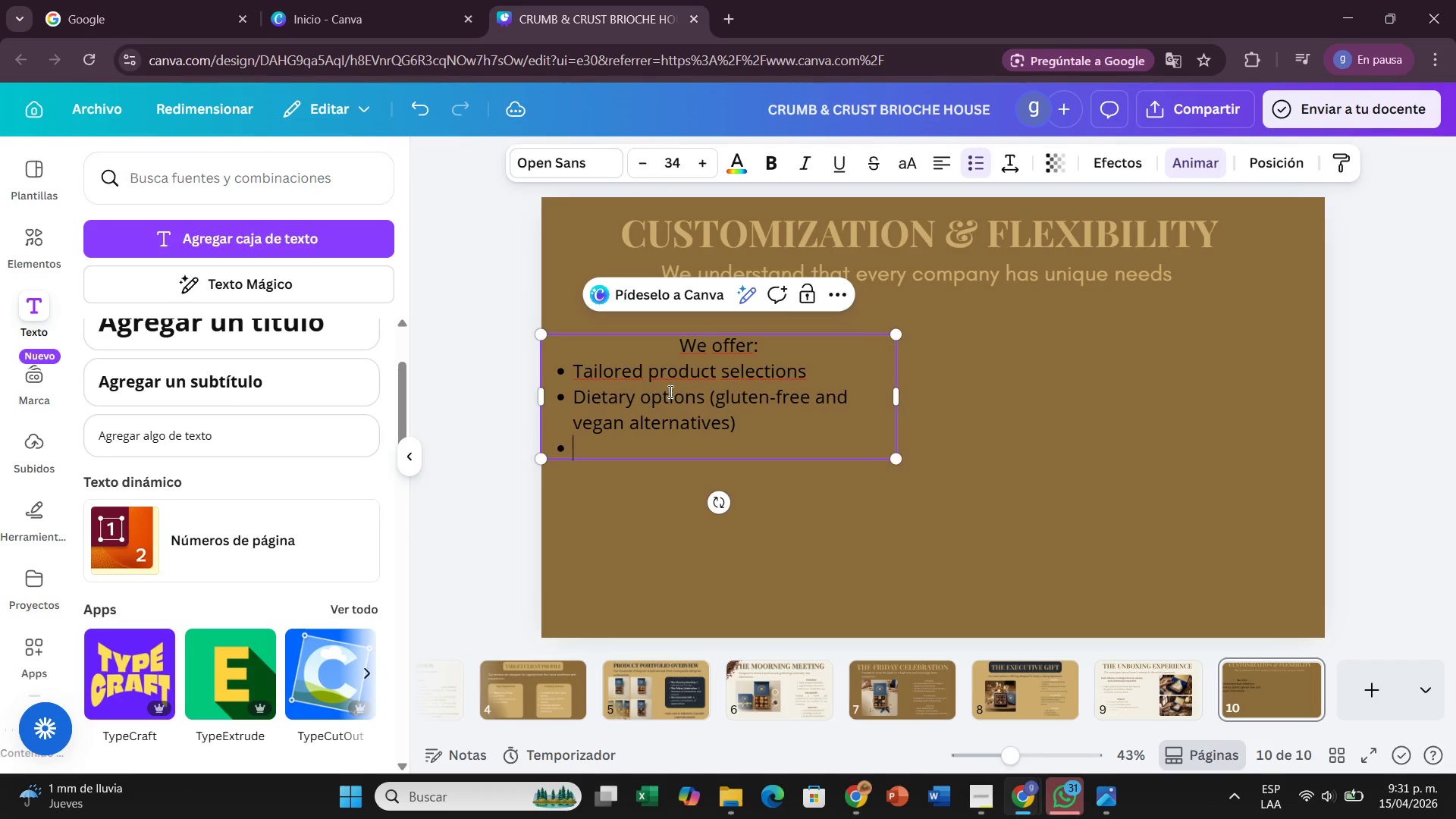 
 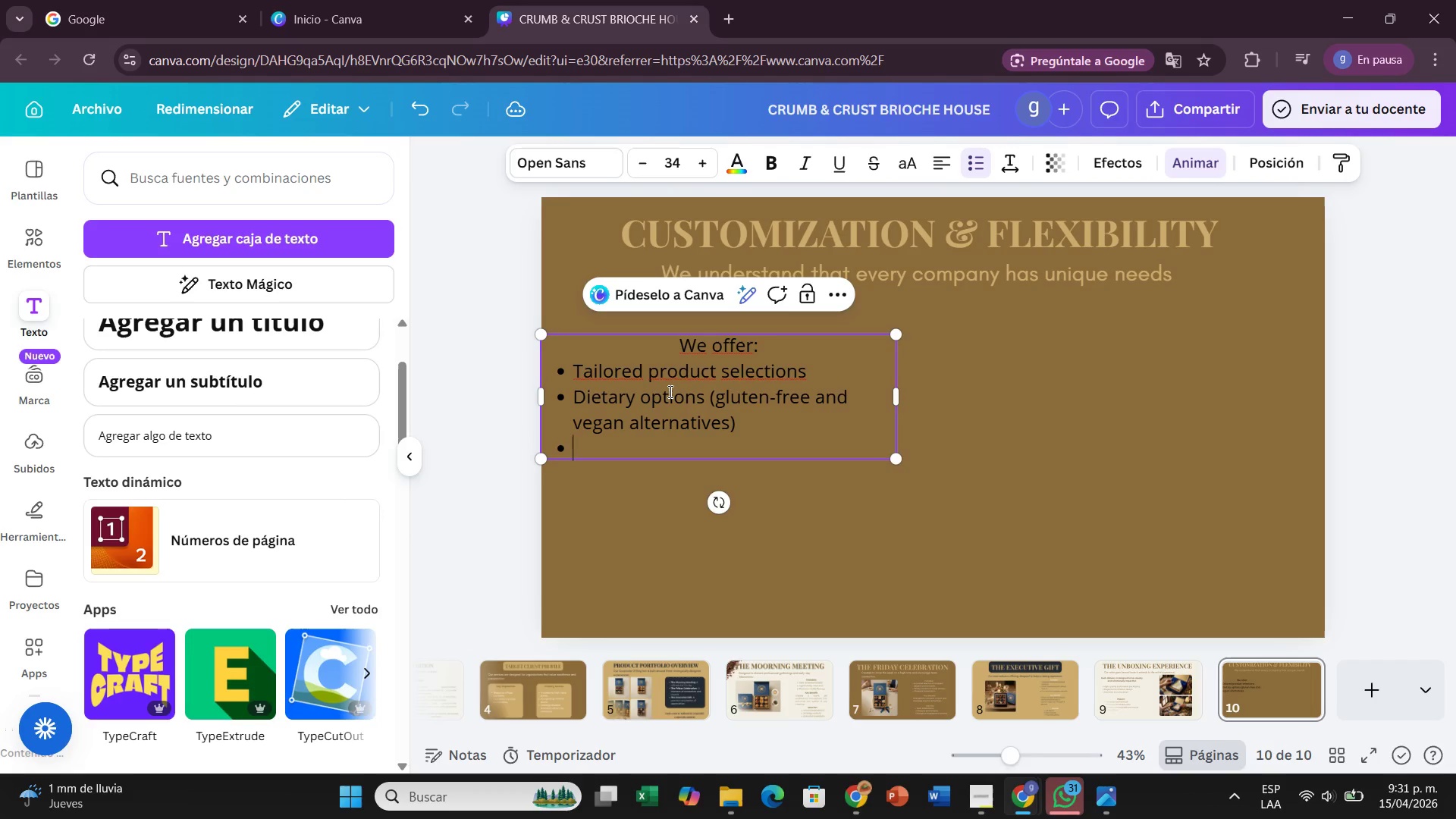 
key(Enter)
 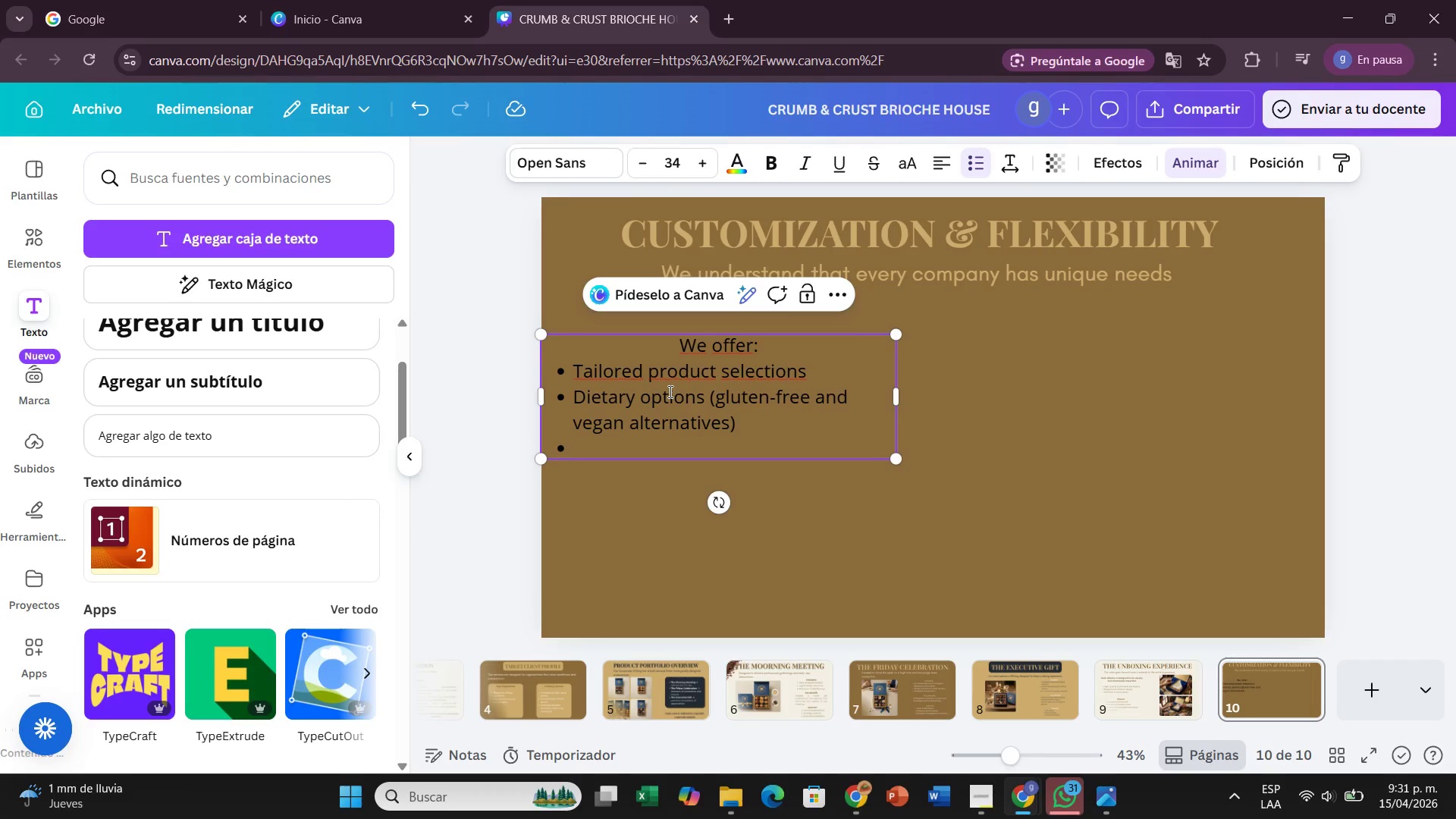 
type(D)
key(Backspace)
type(Flexible a)
key(Backspace)
type(so)
key(Backspace)
type(ubscriptions)
key(Backspace)
type( models)
 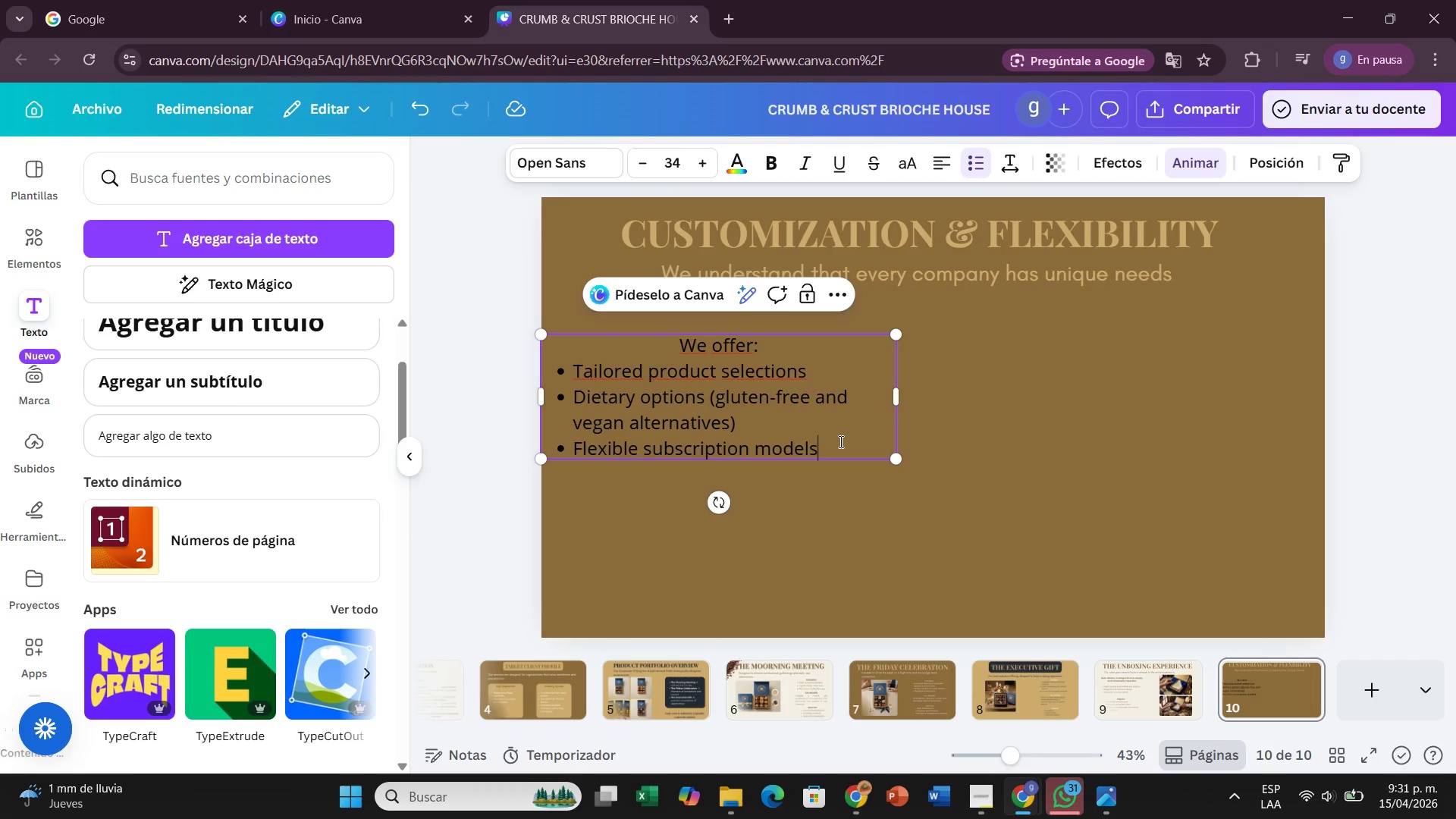 
wait(5.84)
 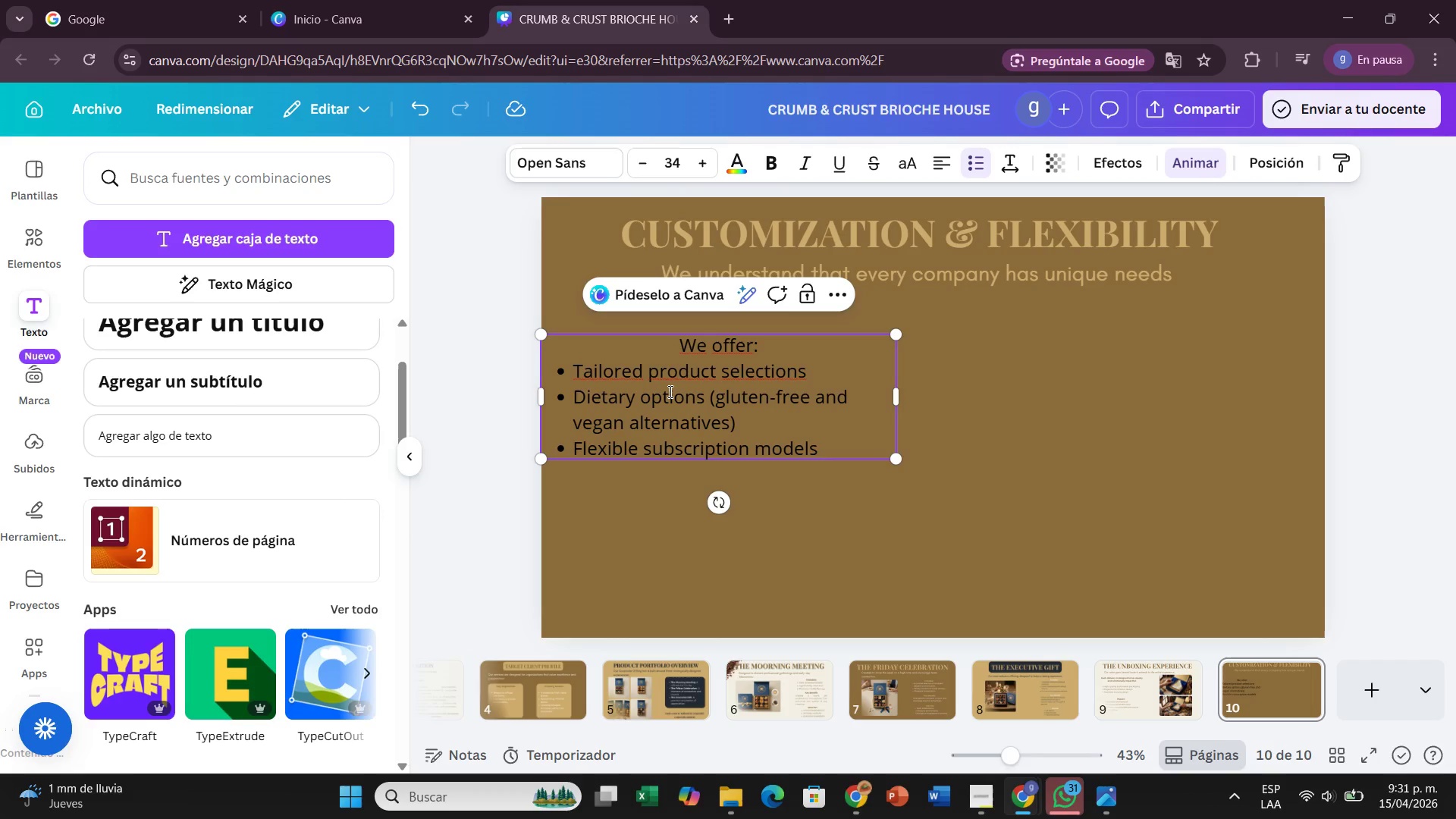 
left_click([936, 416])
 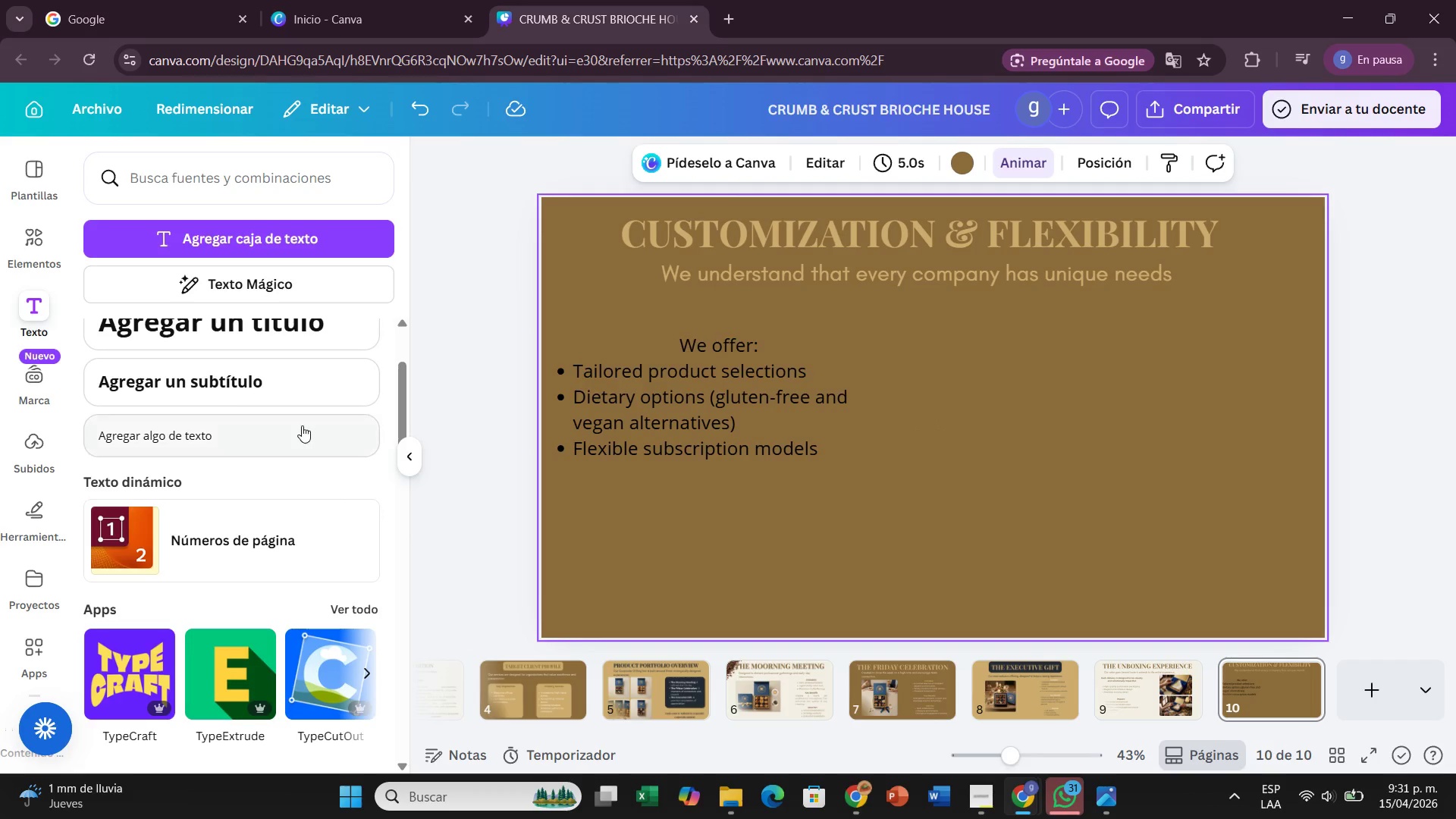 
left_click([302, 425])
 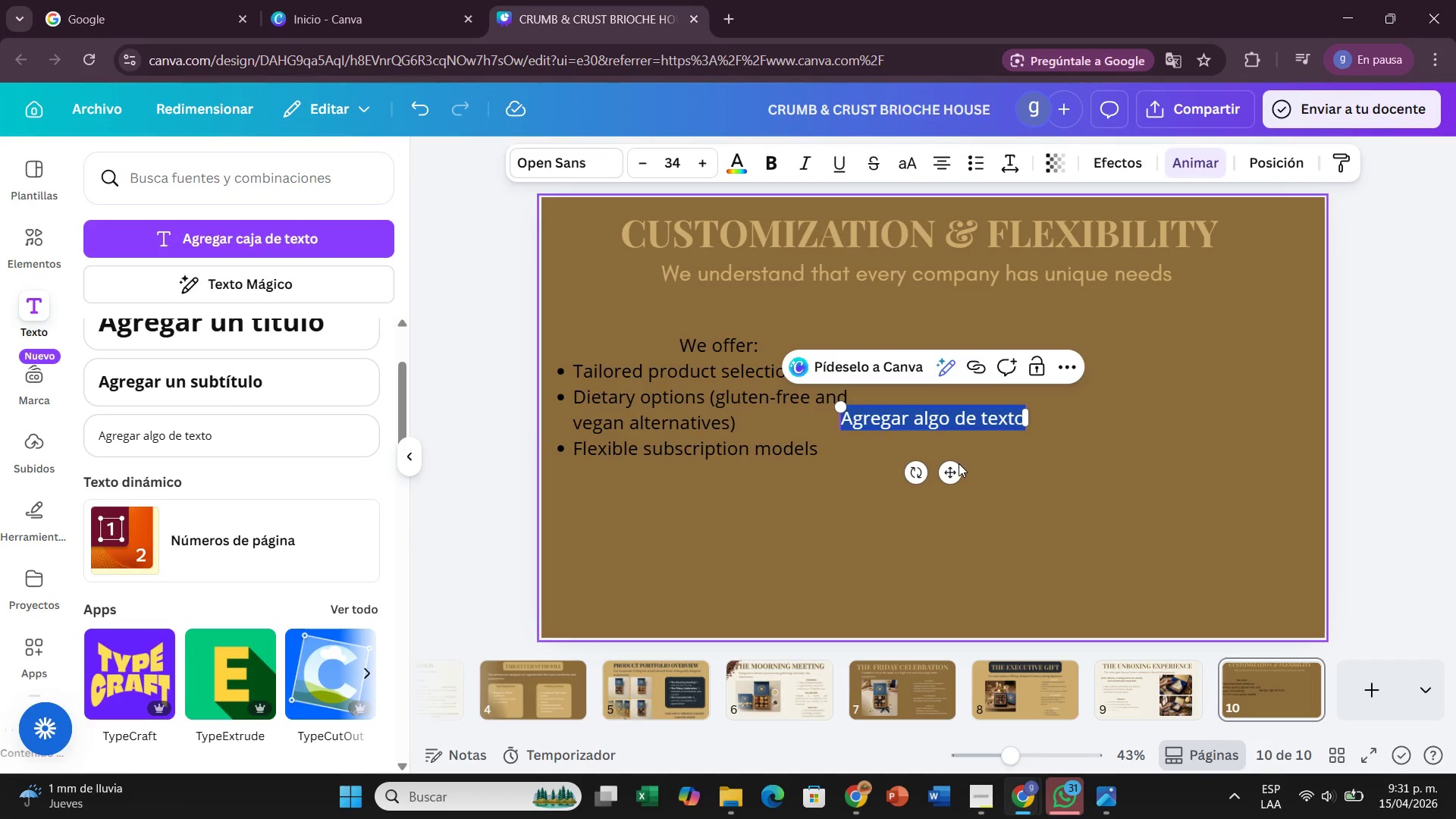 
left_click_drag(start_coordinate=[954, 468], to_coordinate=[752, 537])
 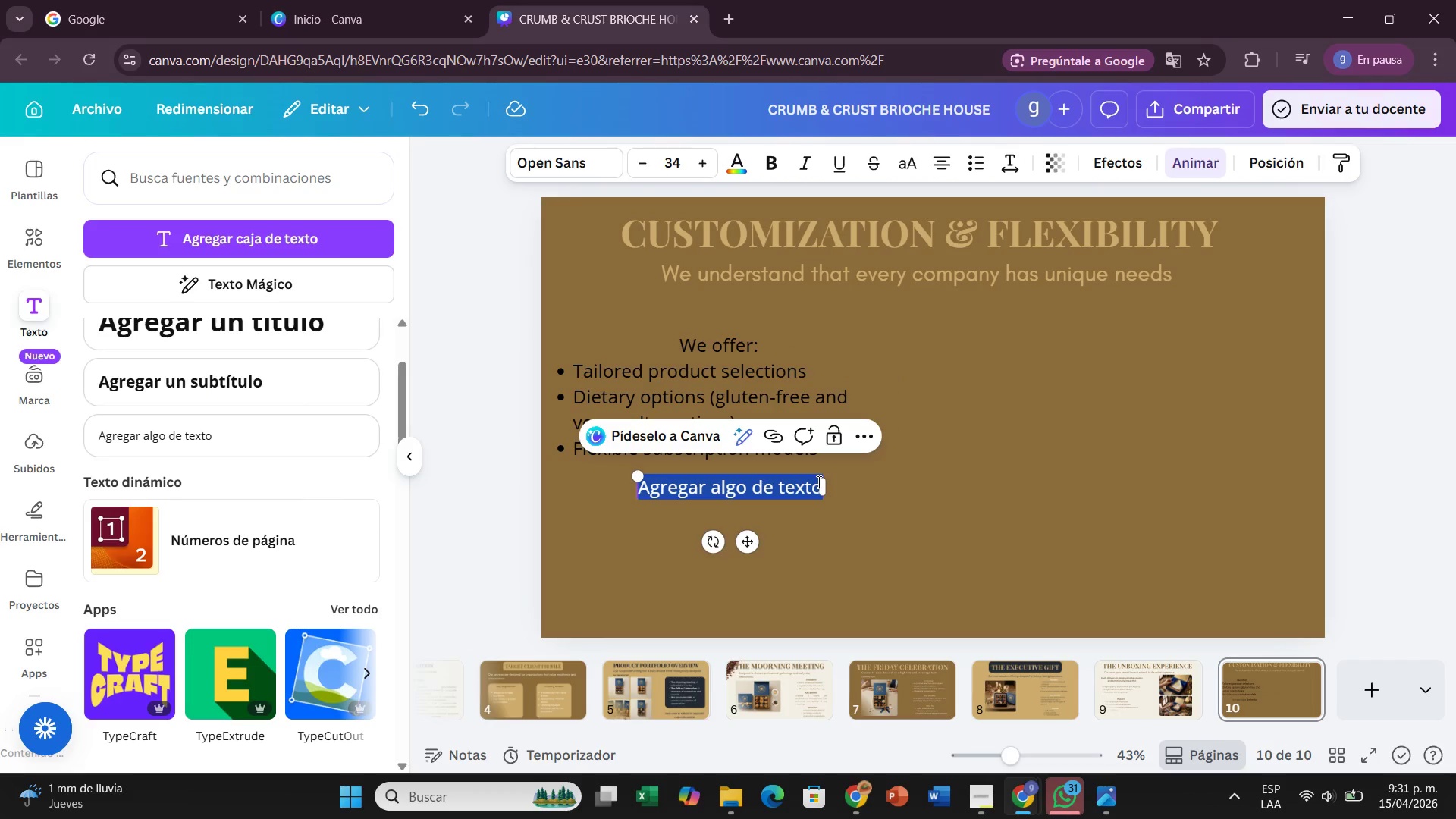 
left_click([817, 482])
 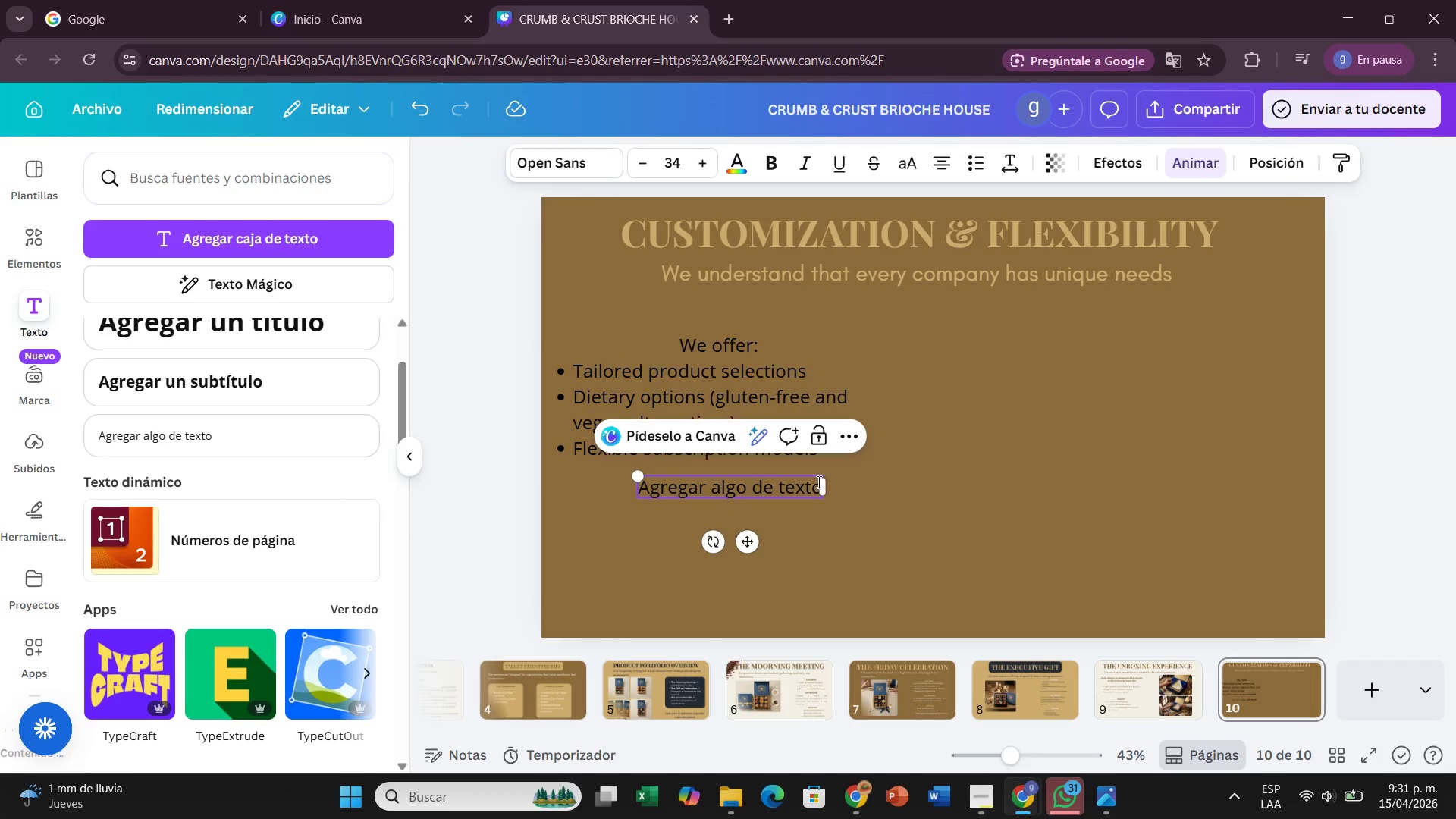 
hold_key(key=Backspace, duration=0.81)
 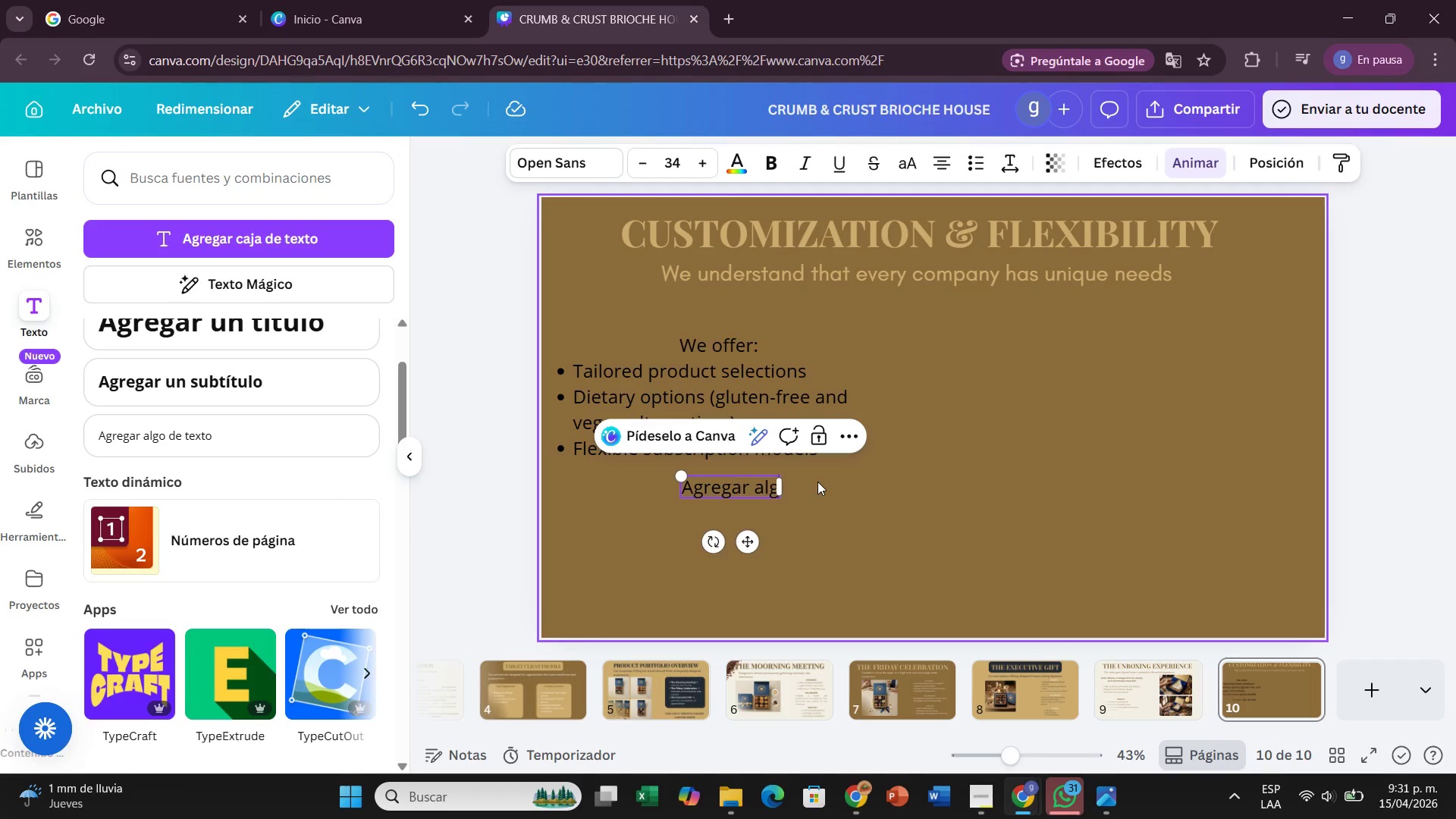 
key(Backspace)
key(Backspace)
key(Backspace)
key(Backspace)
key(Backspace)
key(Backspace)
key(Backspace)
key(Backspace)
key(Backspace)
key(Backspace)
key(Backspace)
type(Benefit)
 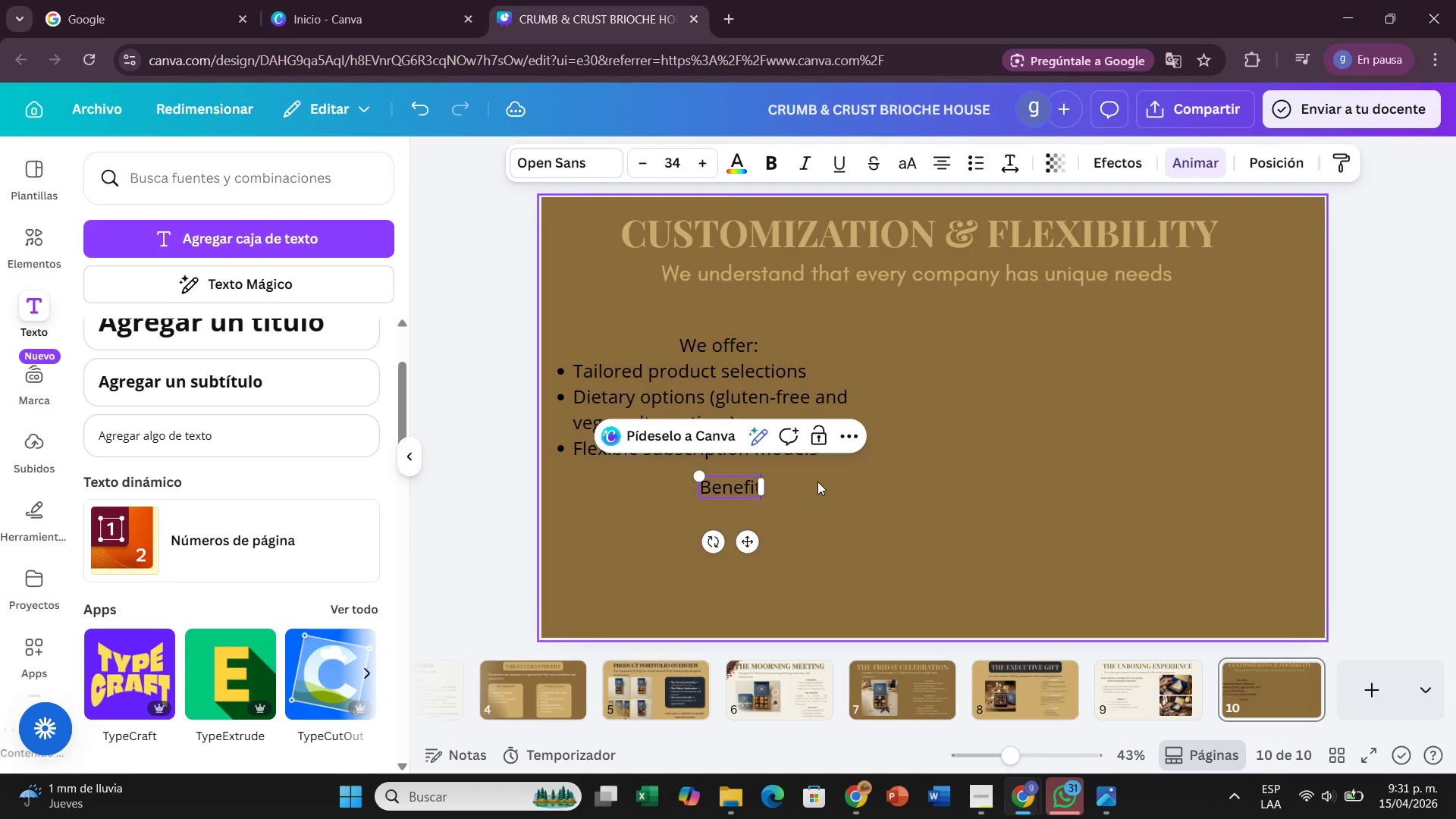 
key(Enter)
 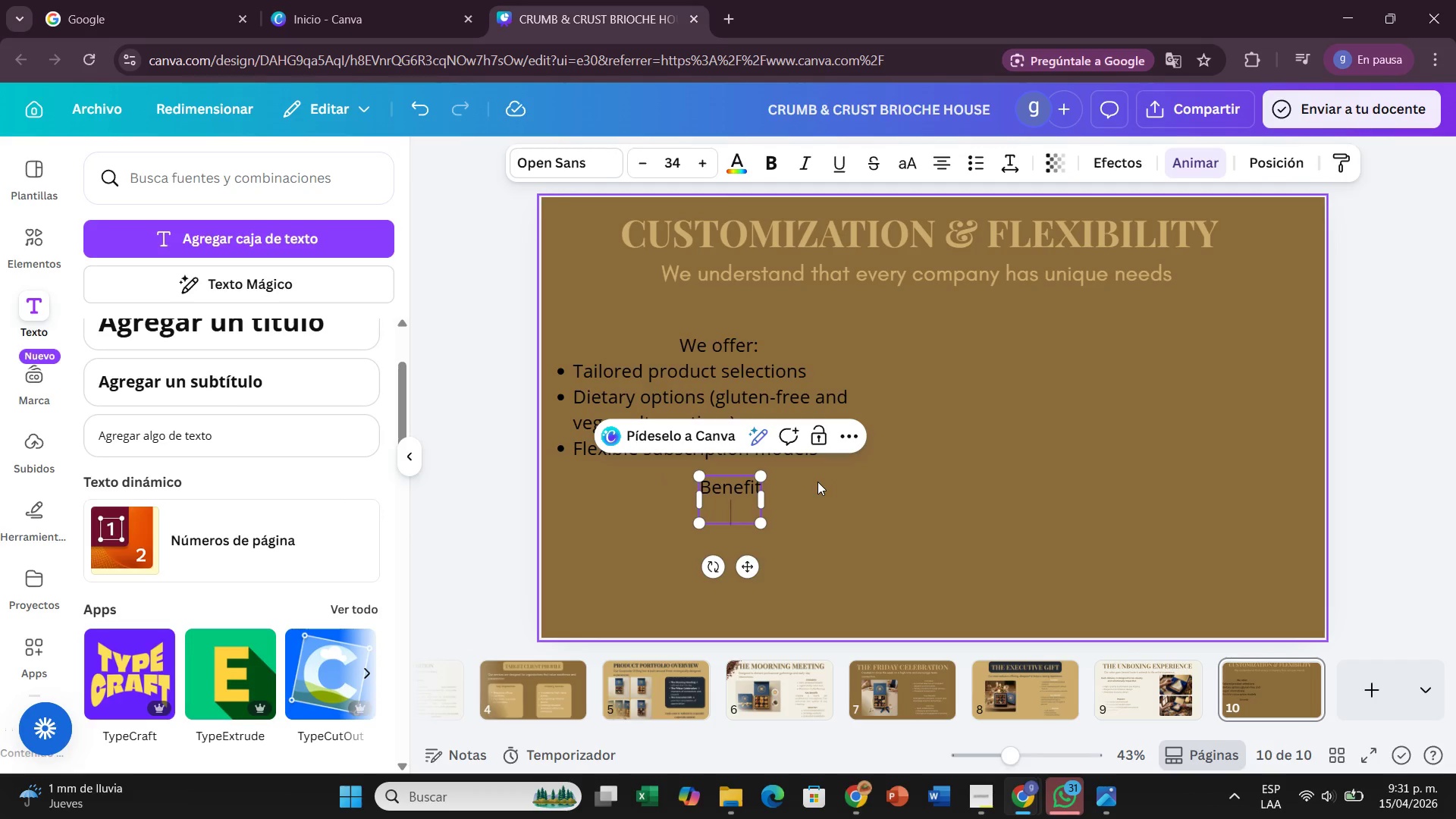 
type(A seamless soluton that ntegrables )
key(Backspace)
key(Backspace)
key(Backspace)
key(Backspace)
key(Backspace)
type(tes into any corporate enviroment)
 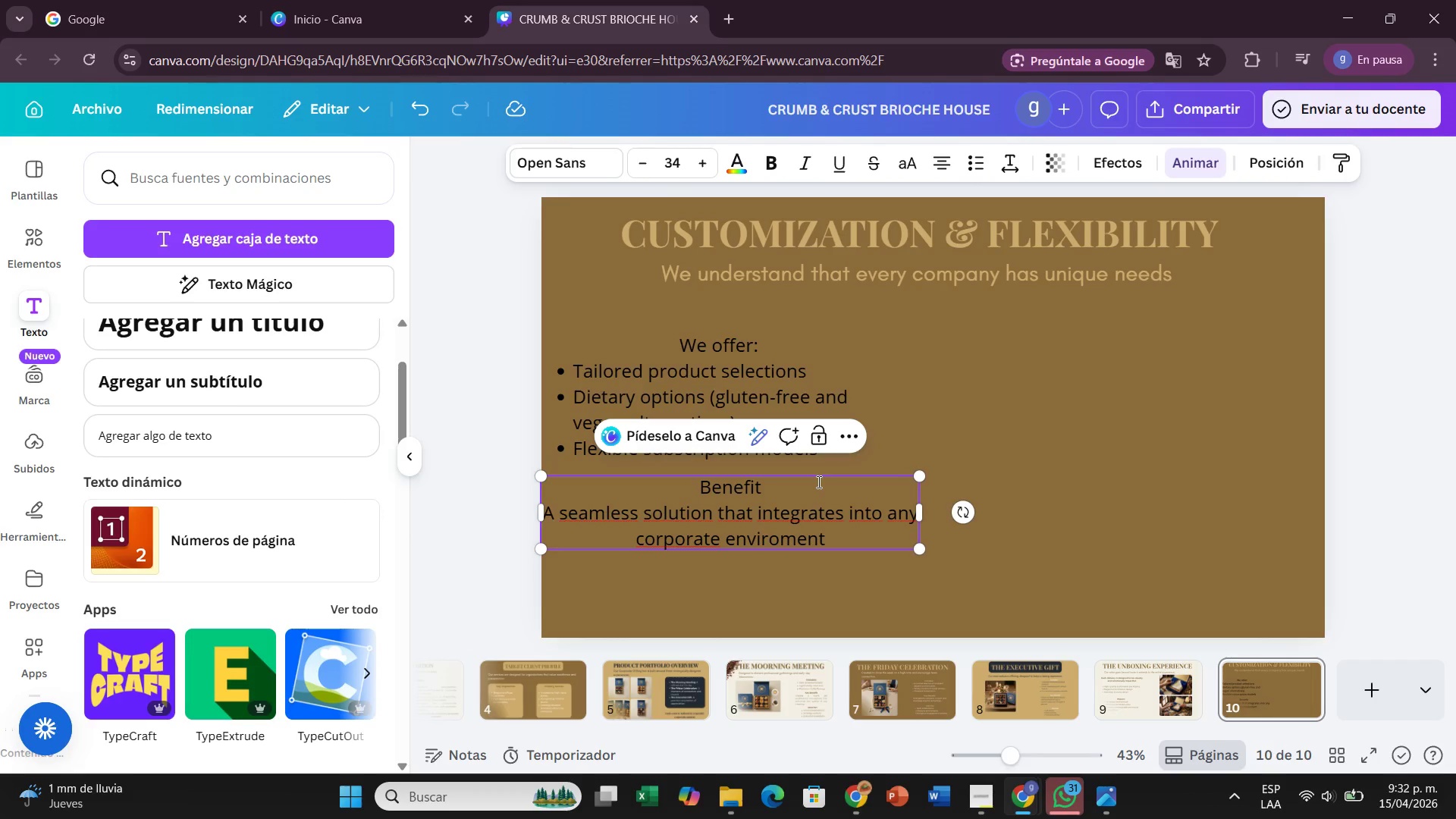 
left_click([766, 366])
 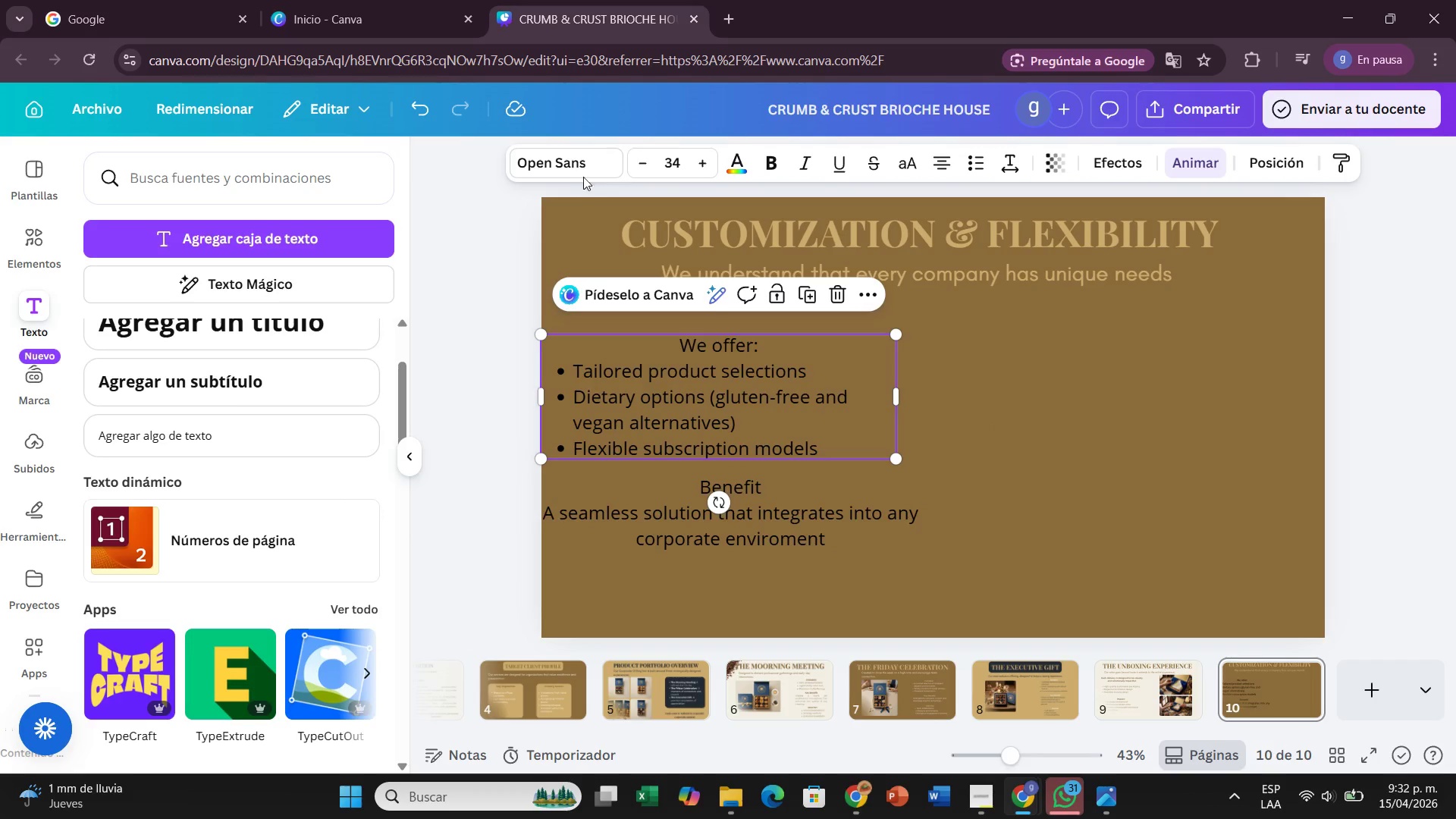 
left_click([580, 165])
 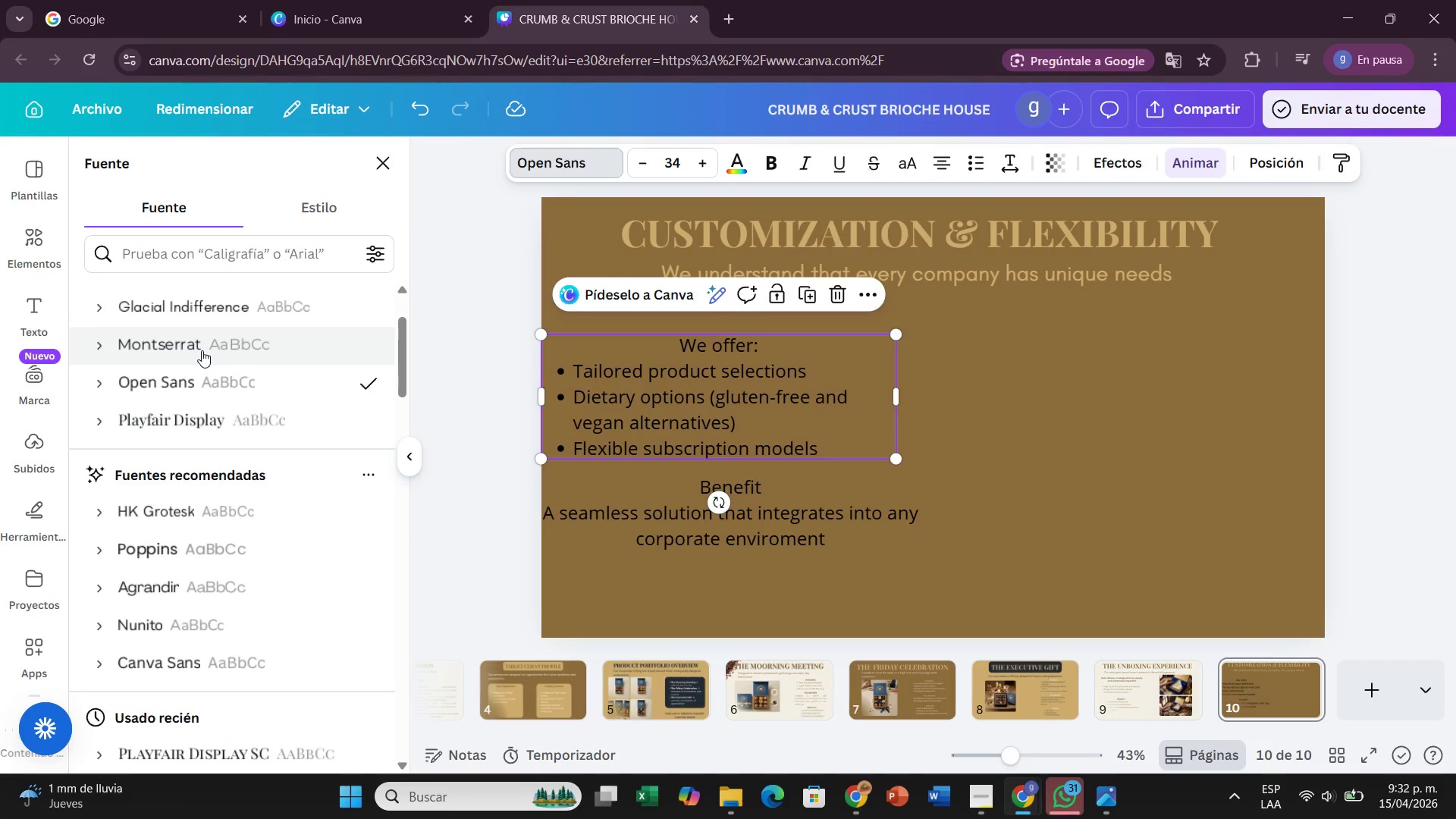 
left_click([202, 350])
 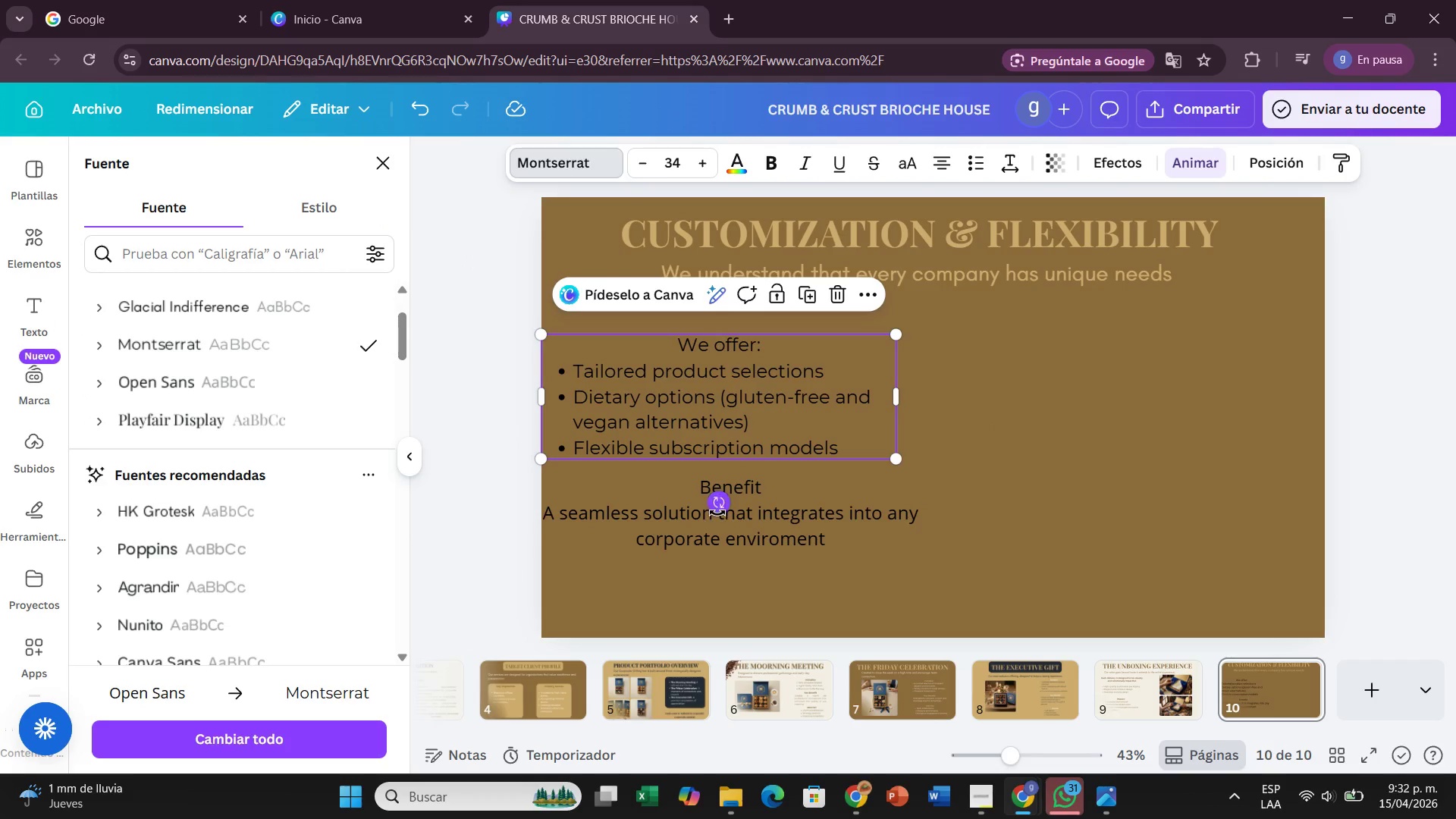 
left_click_drag(start_coordinate=[718, 514], to_coordinate=[568, 147])
 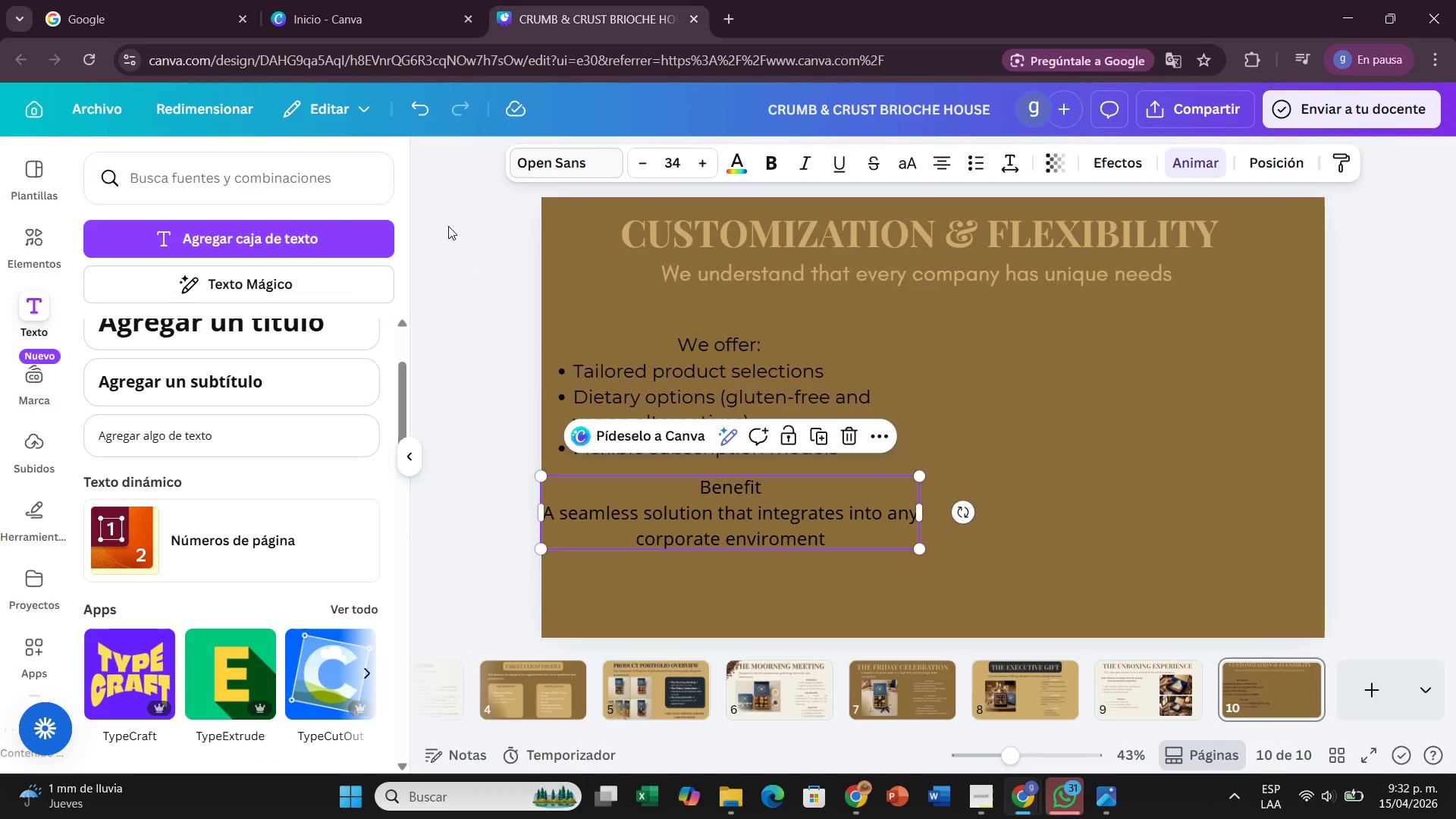 
left_click([568, 147])
 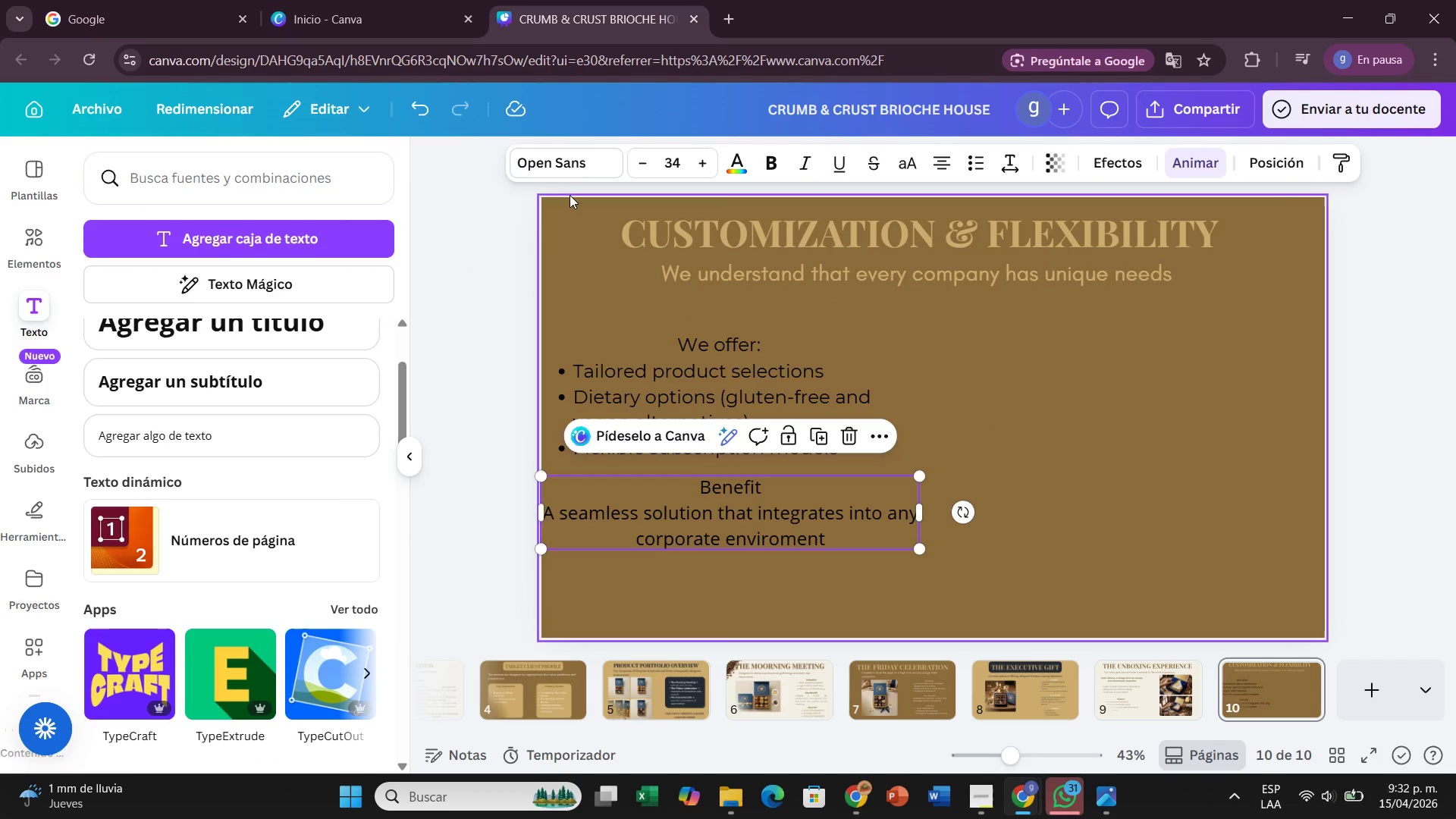 
left_click([568, 151])
 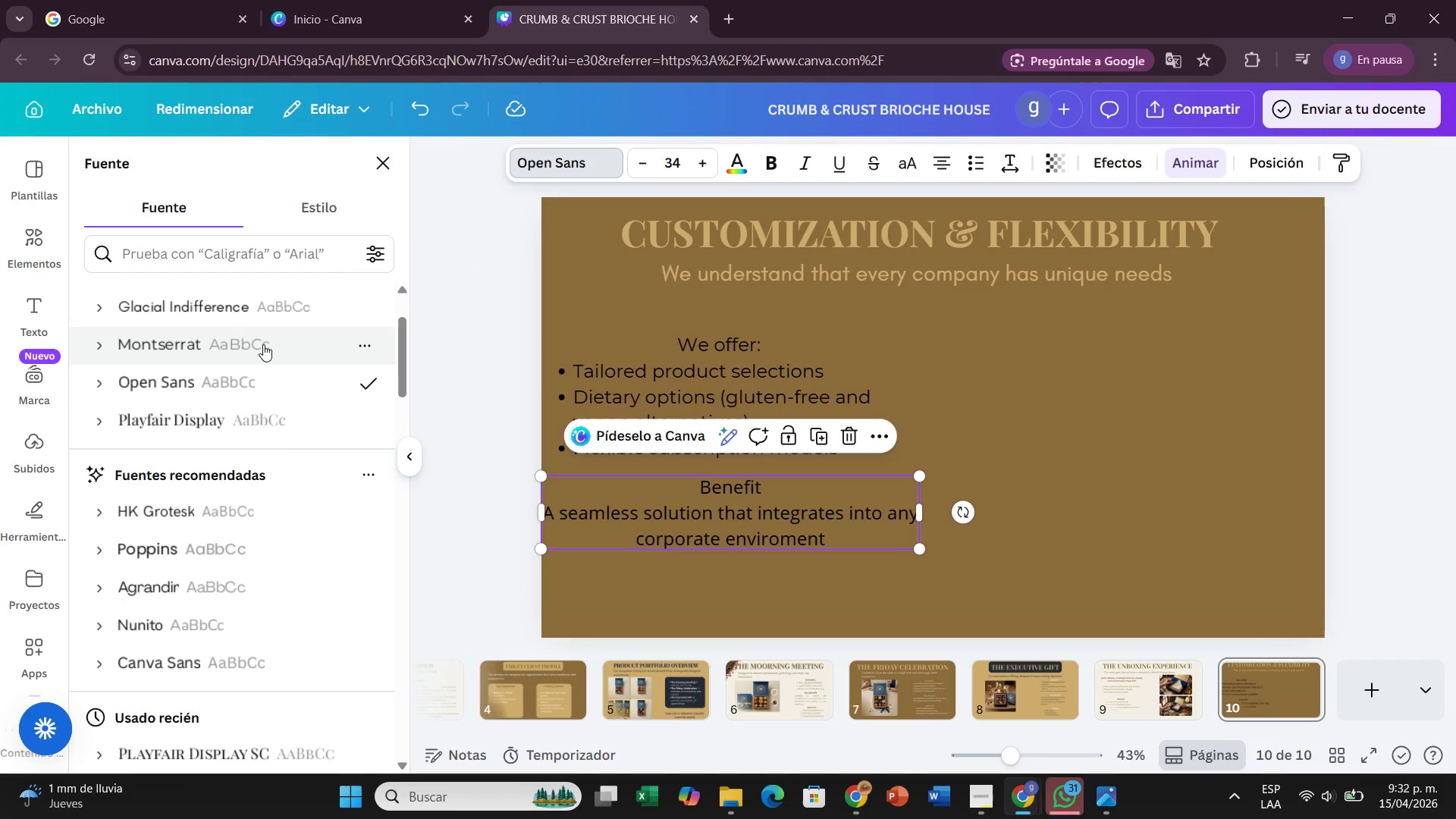 
left_click([263, 344])
 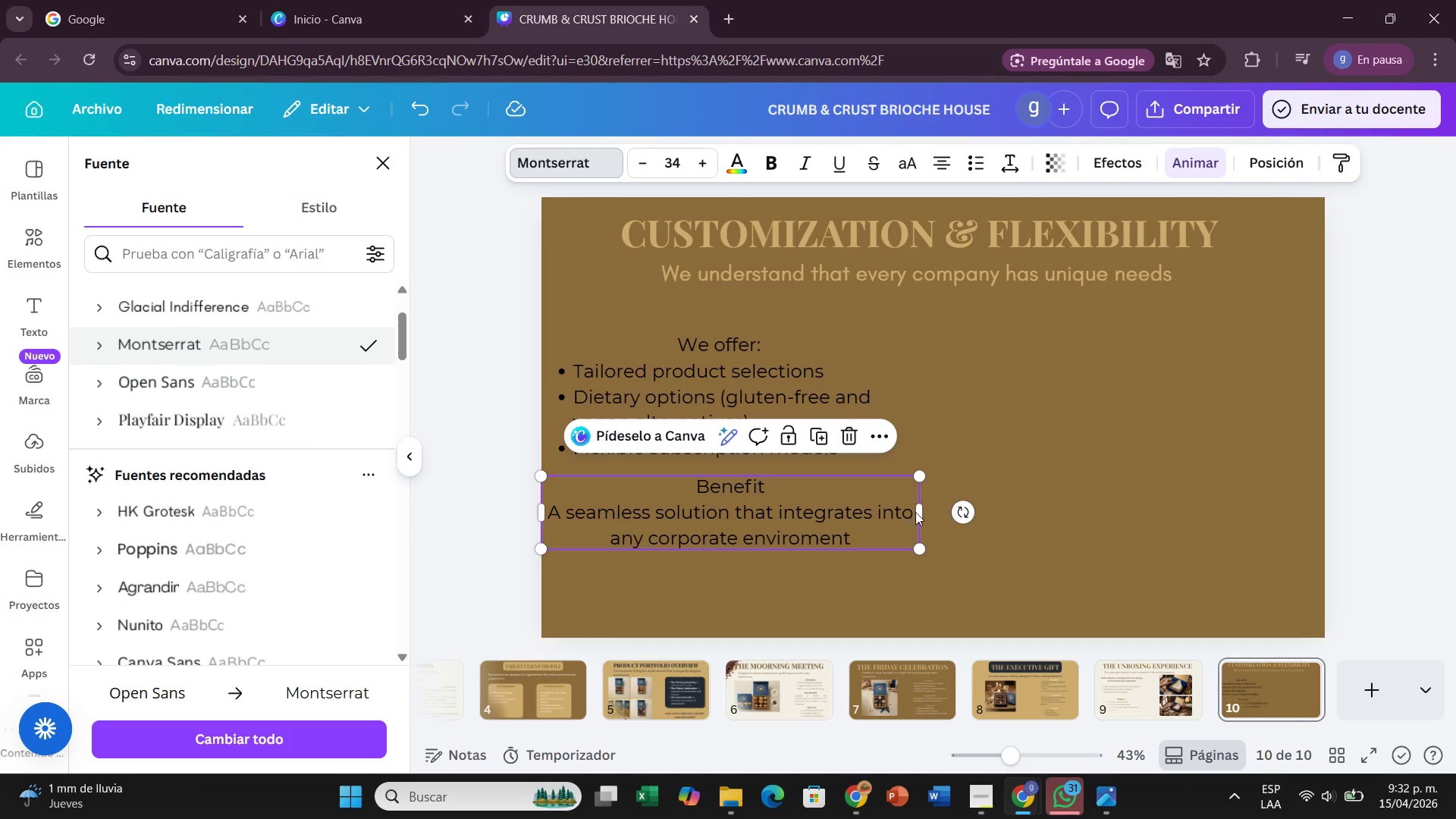 
left_click_drag(start_coordinate=[924, 509], to_coordinate=[845, 509])
 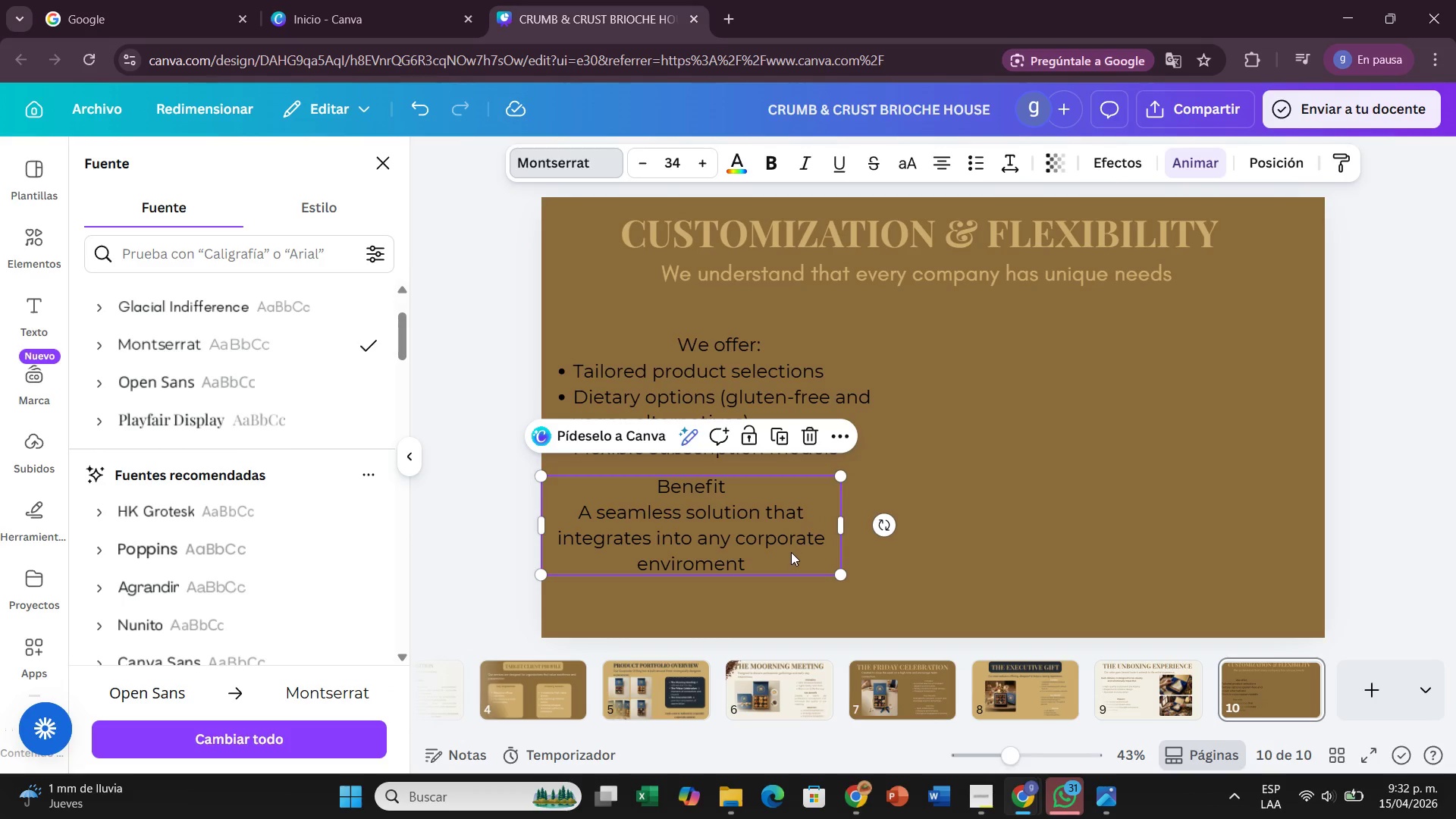 
left_click([789, 553])
 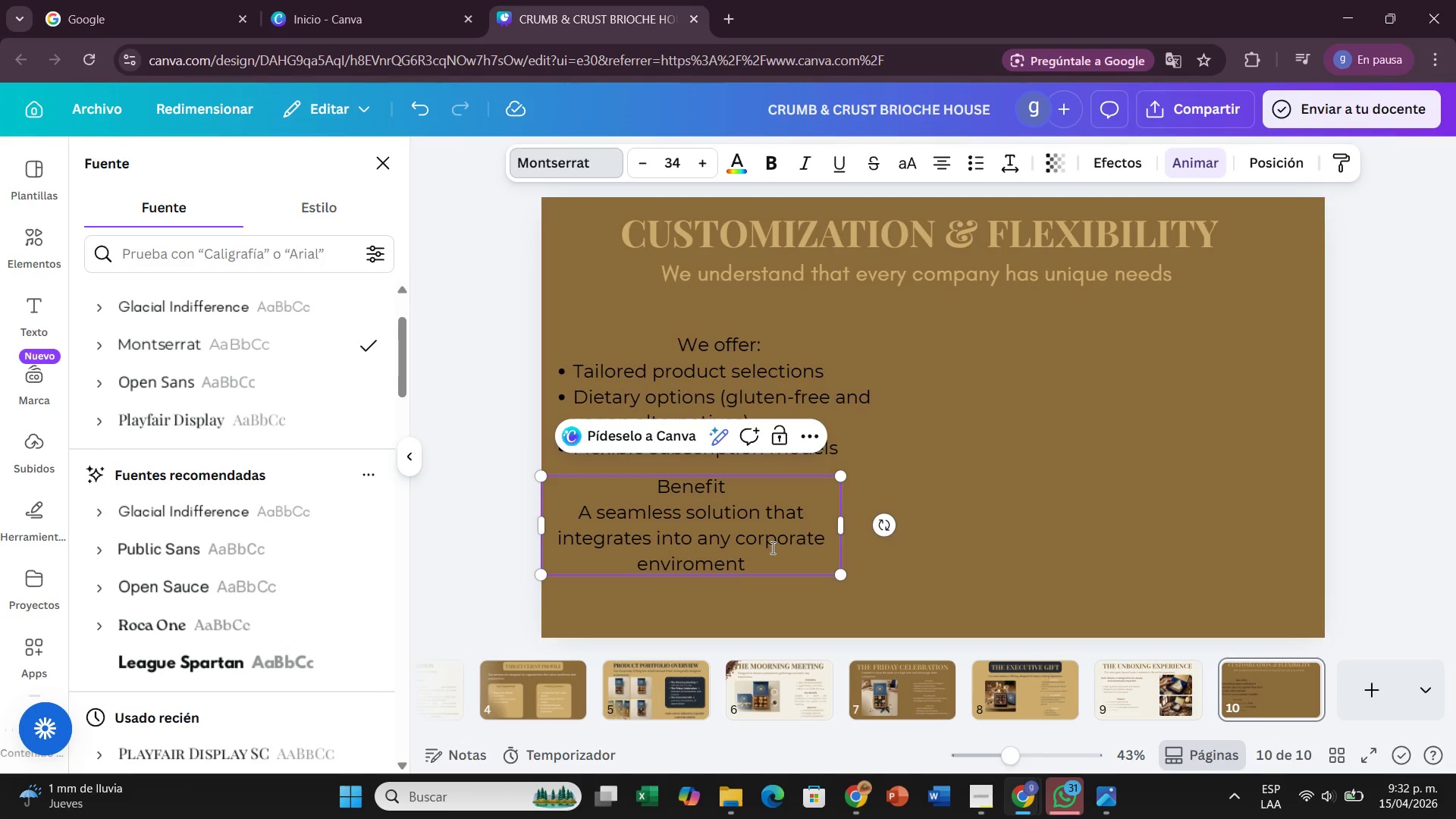 
left_click_drag(start_coordinate=[765, 554], to_coordinate=[579, 517])
 